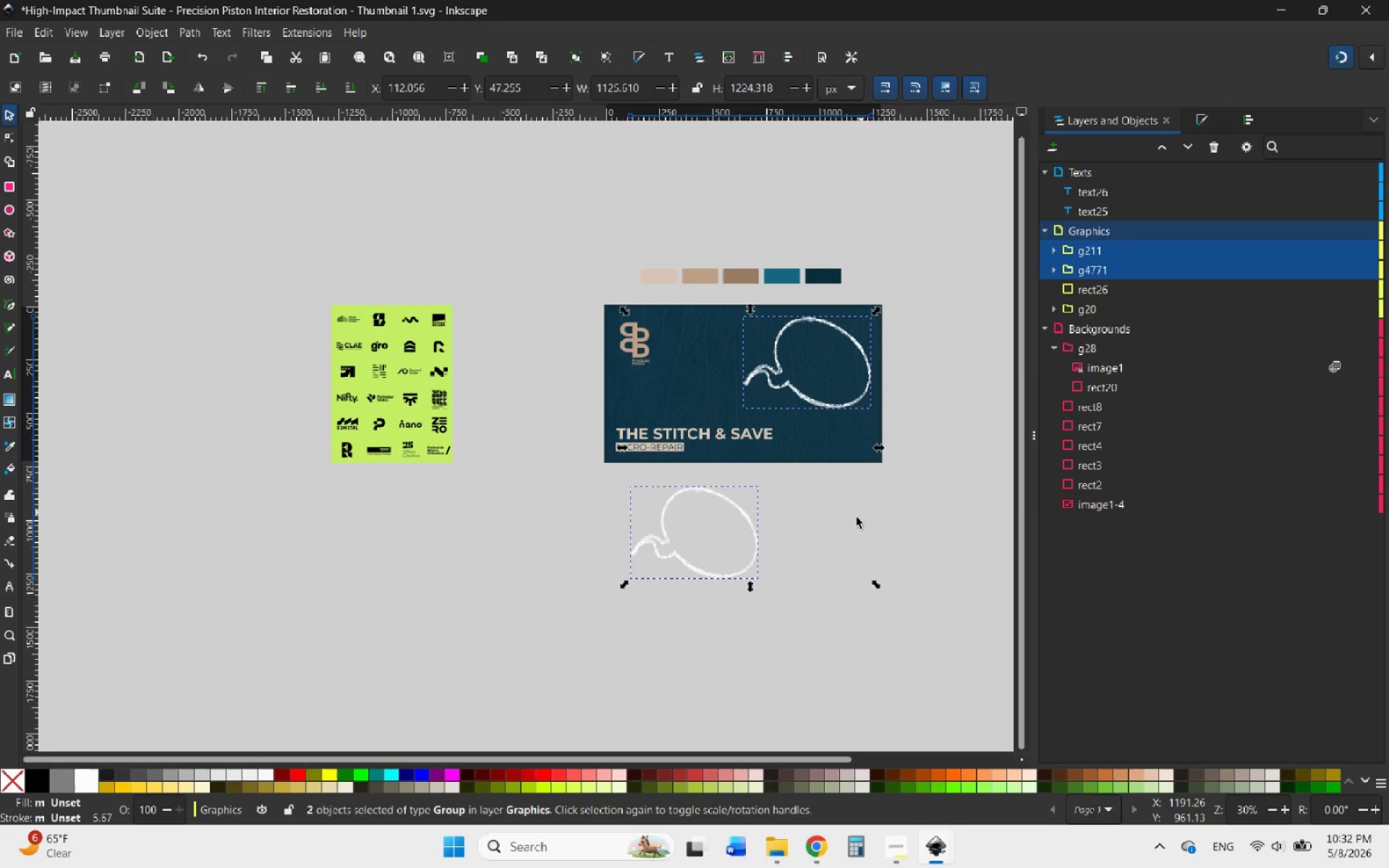 
left_click([819, 537])
 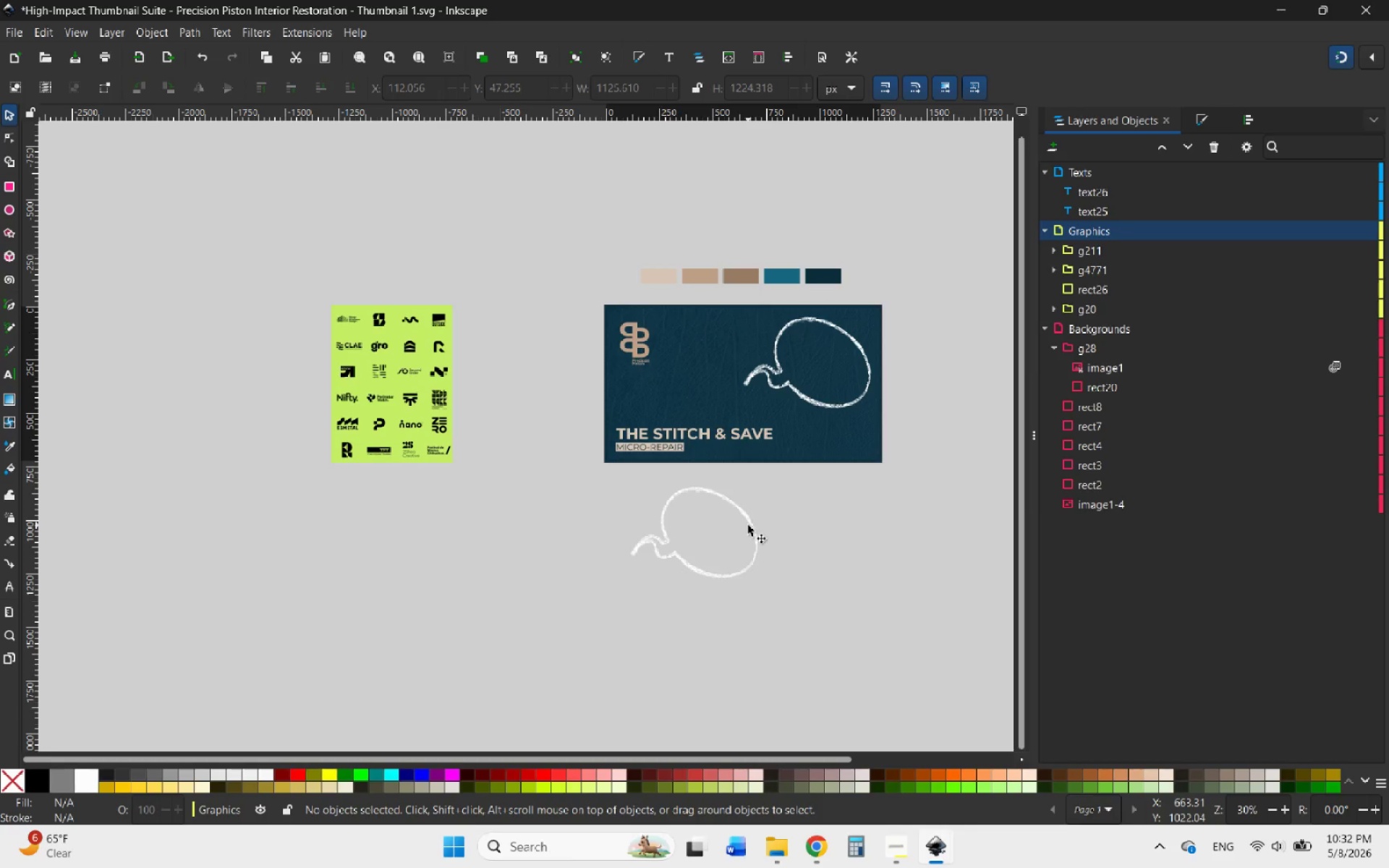 
left_click([748, 525])
 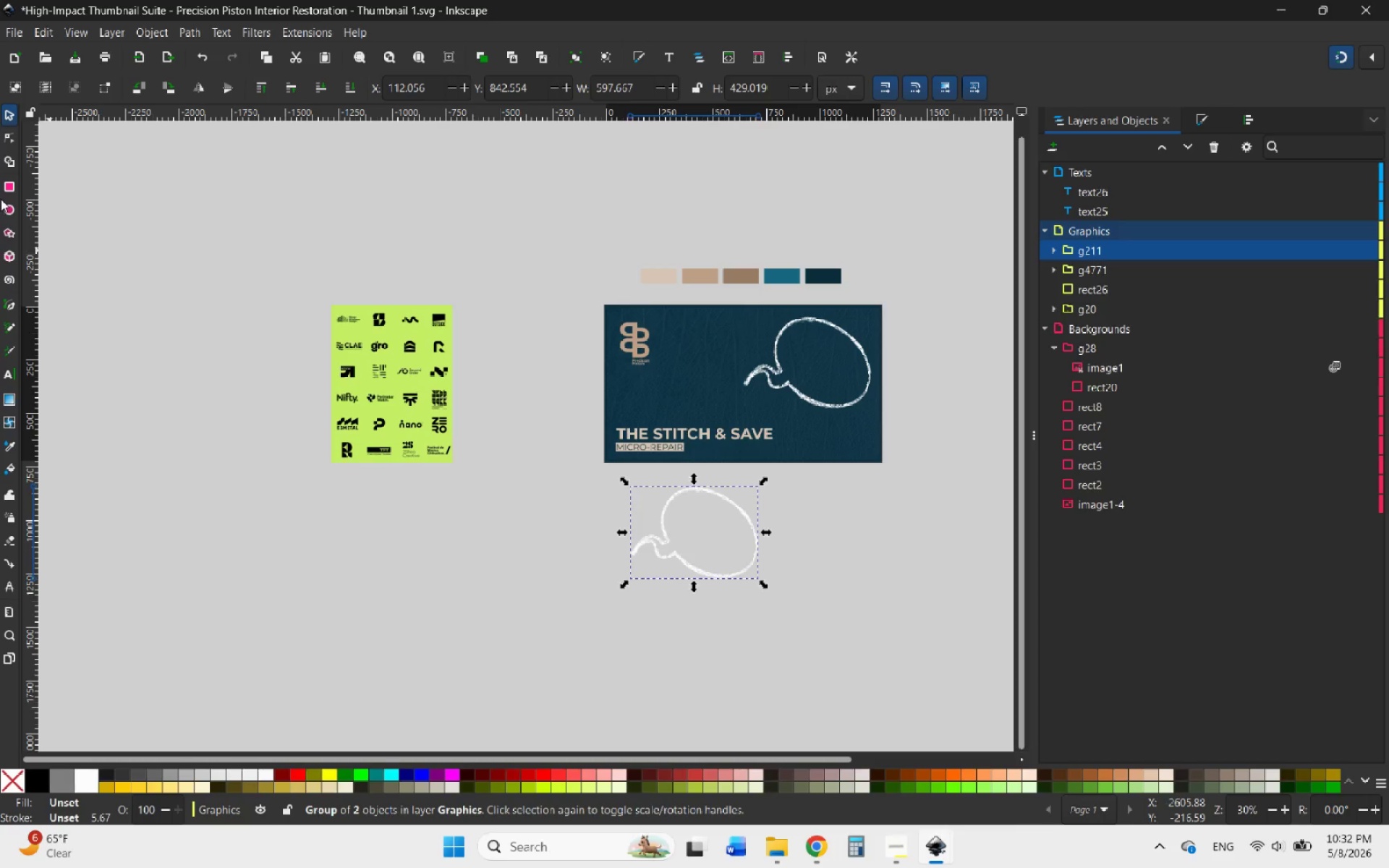 
left_click([11, 159])
 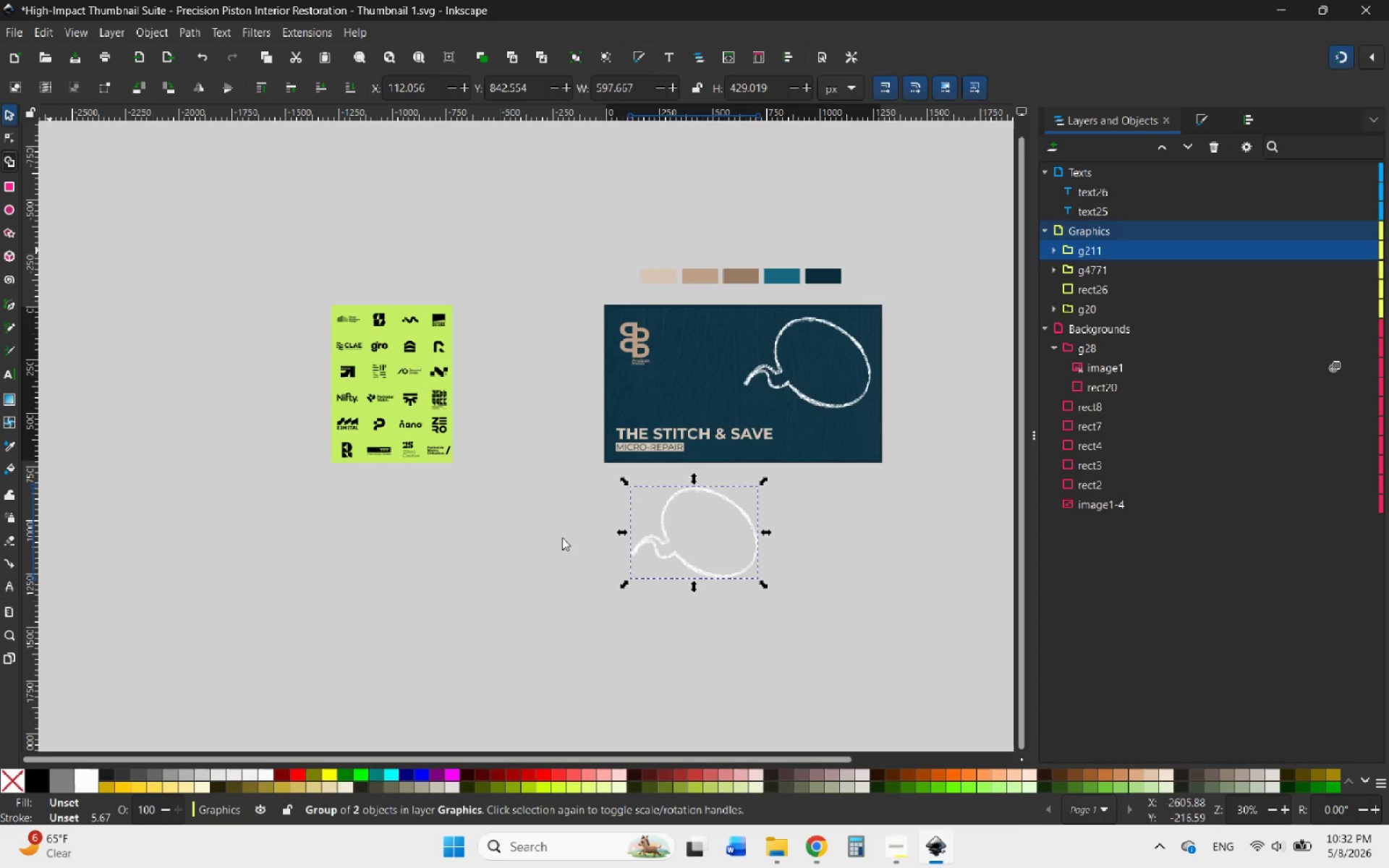 
hold_key(key=ControlLeft, duration=1.64)
scroll: coordinate [748, 548], scroll_direction: up, amount: 7.0
 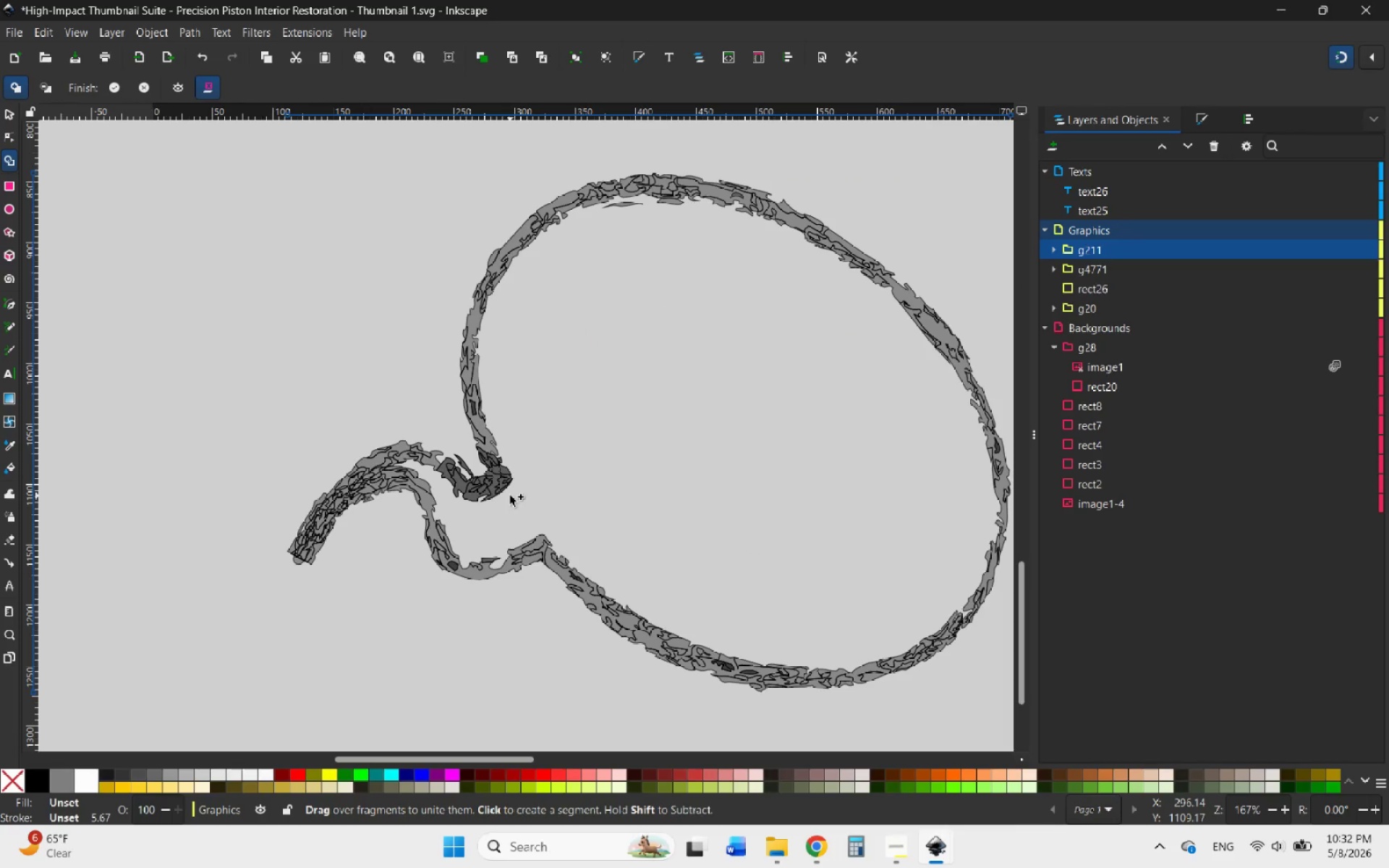 
hold_key(key=ControlLeft, duration=0.88)
scroll: coordinate [370, 517], scroll_direction: up, amount: 2.0
 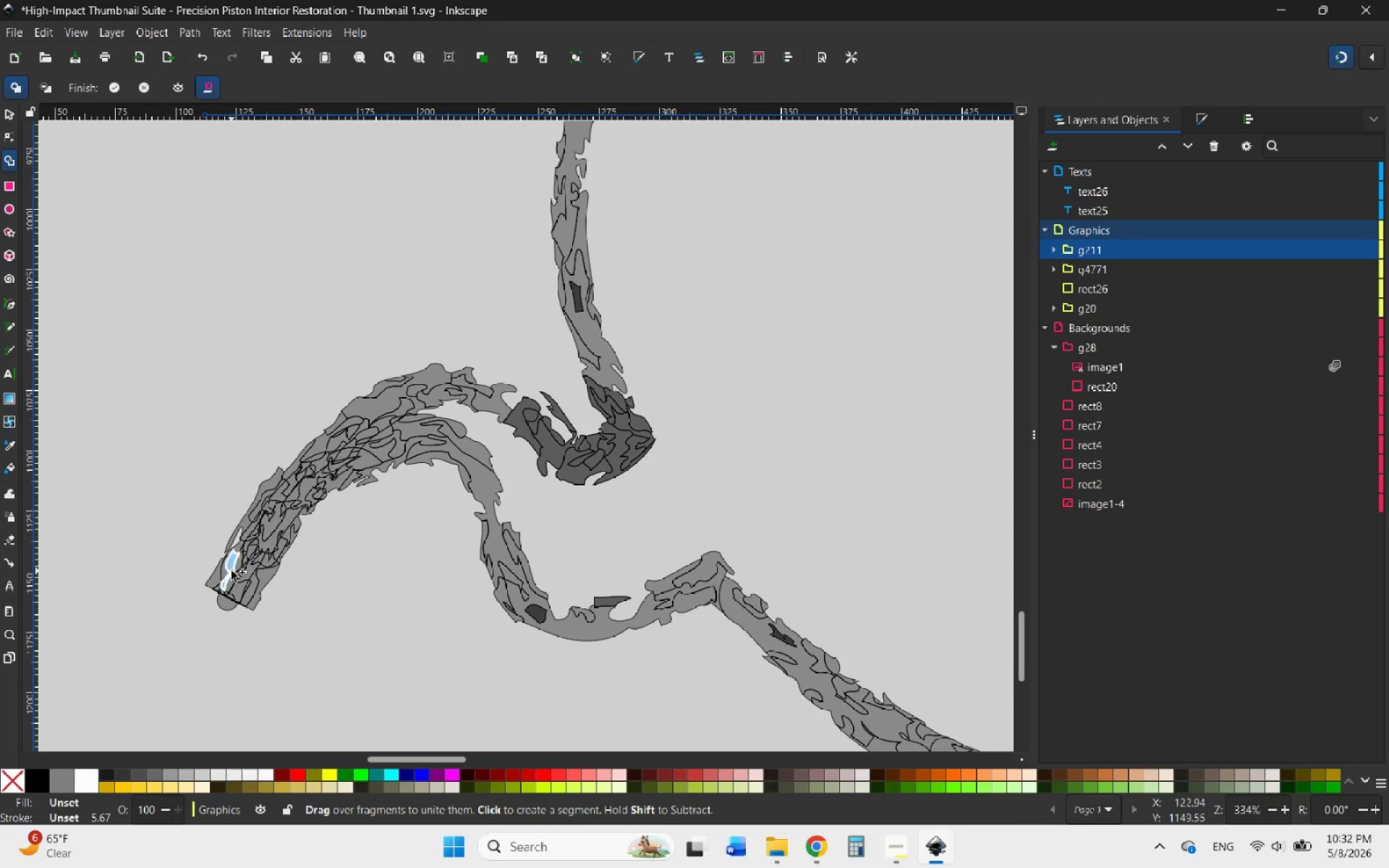 
hold_key(key=ControlLeft, duration=0.72)
scroll: coordinate [226, 592], scroll_direction: up, amount: 3.0
 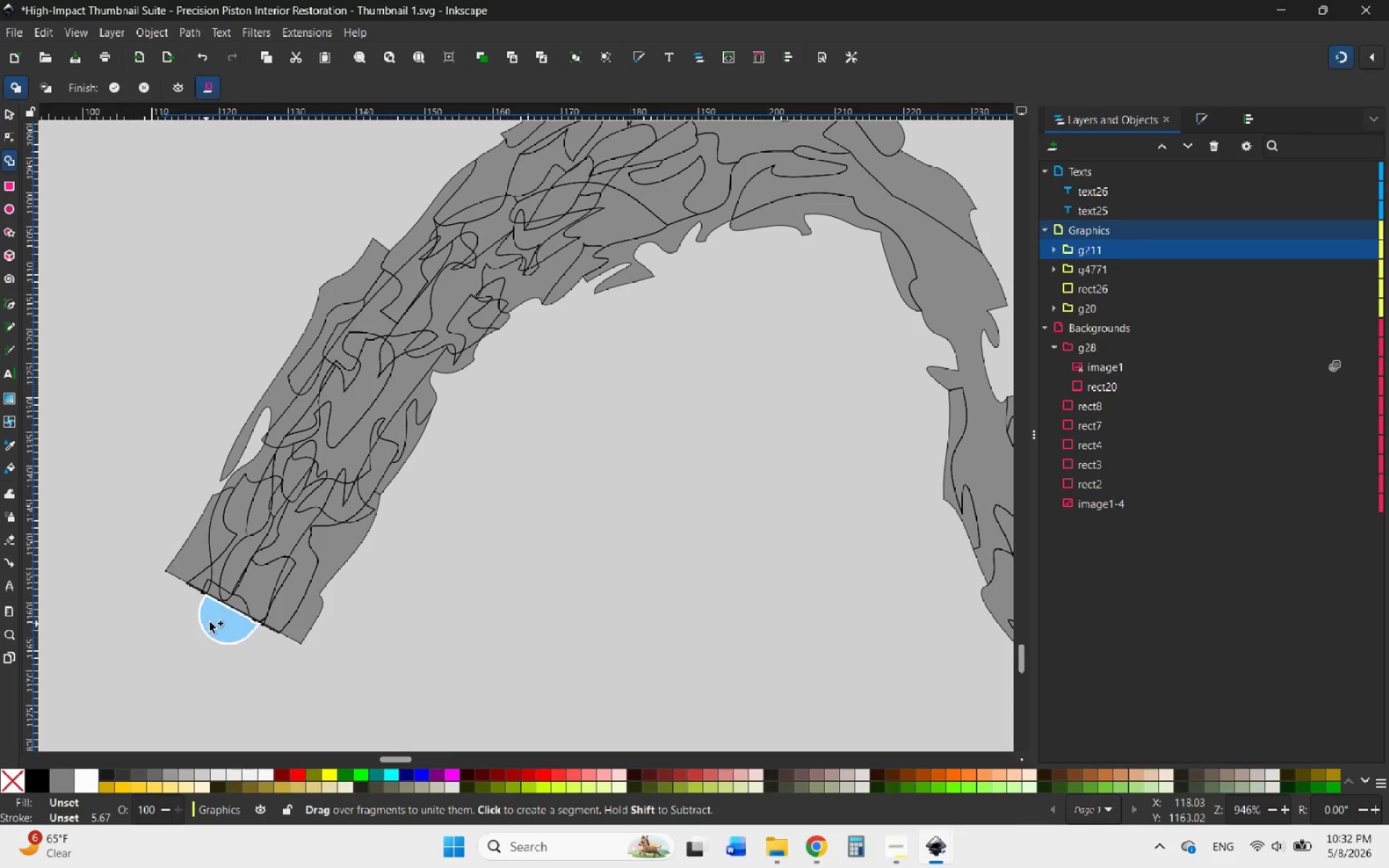 
left_click_drag(start_coordinate=[213, 620], to_coordinate=[249, 520])
 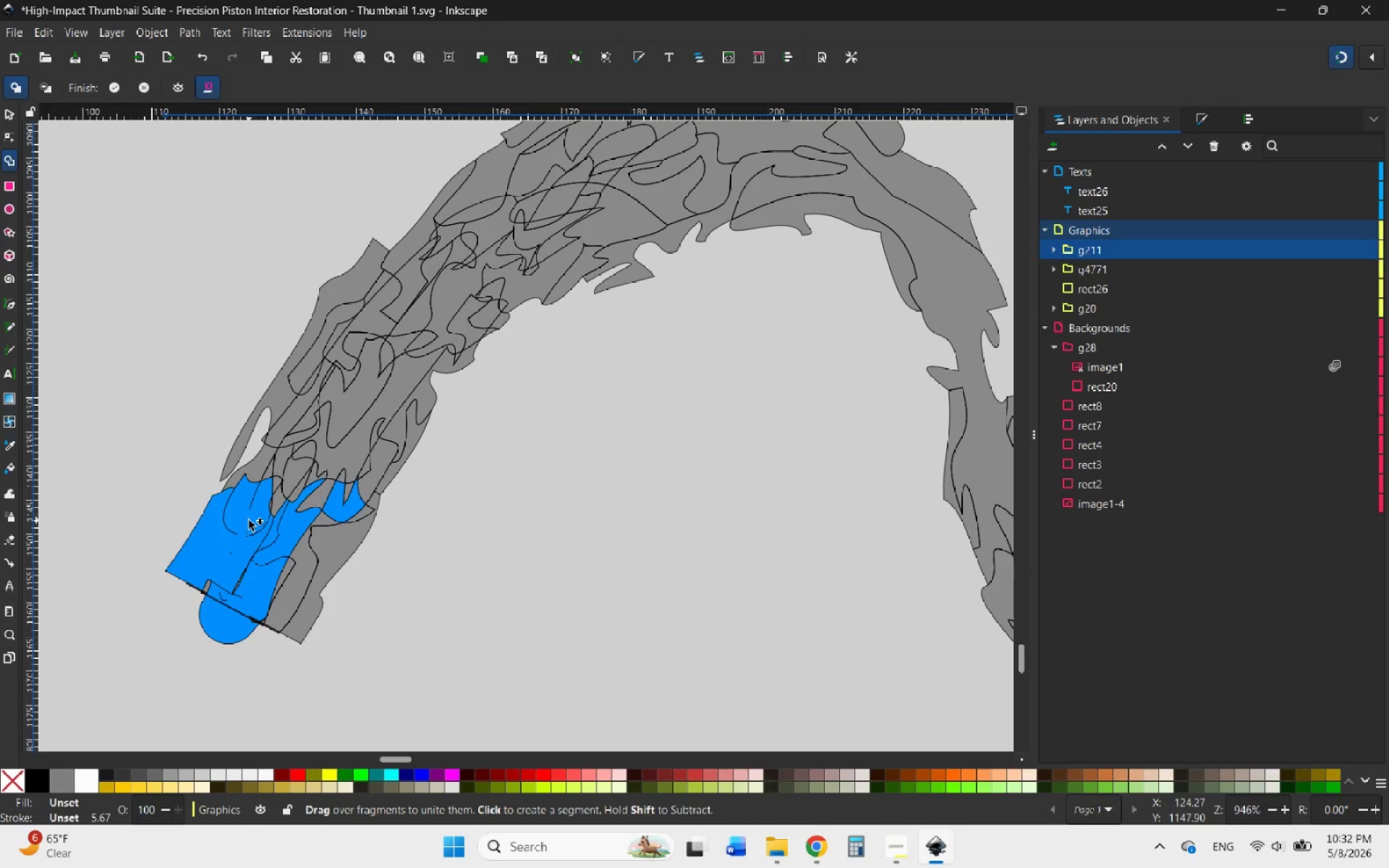 
key(Control+Z)
 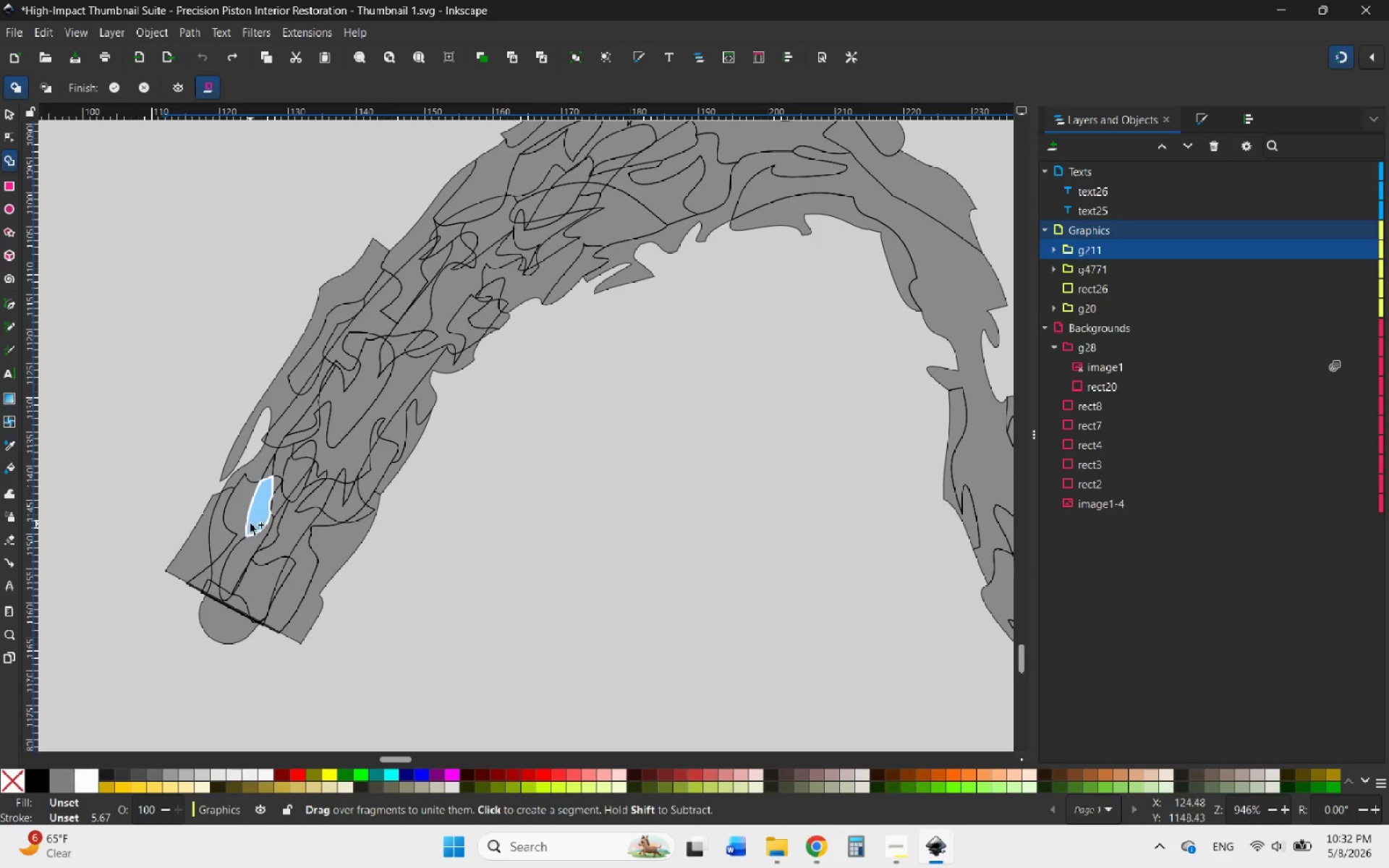 
hold_key(key=ControlLeft, duration=0.97)
scroll: coordinate [215, 601], scroll_direction: down, amount: 5.0
 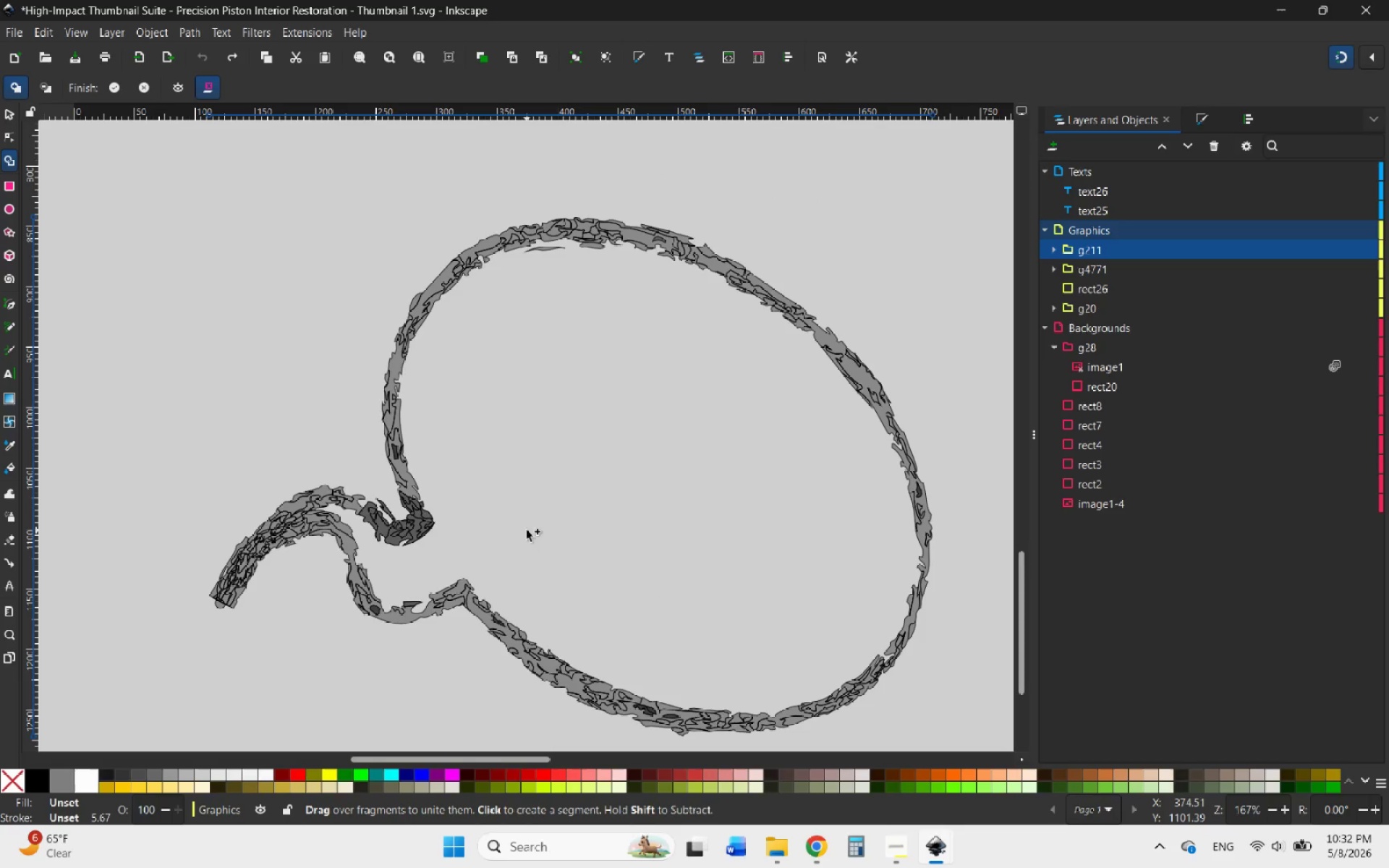 
hold_key(key=ControlLeft, duration=0.38)
scroll: coordinate [446, 576], scroll_direction: up, amount: 2.0
 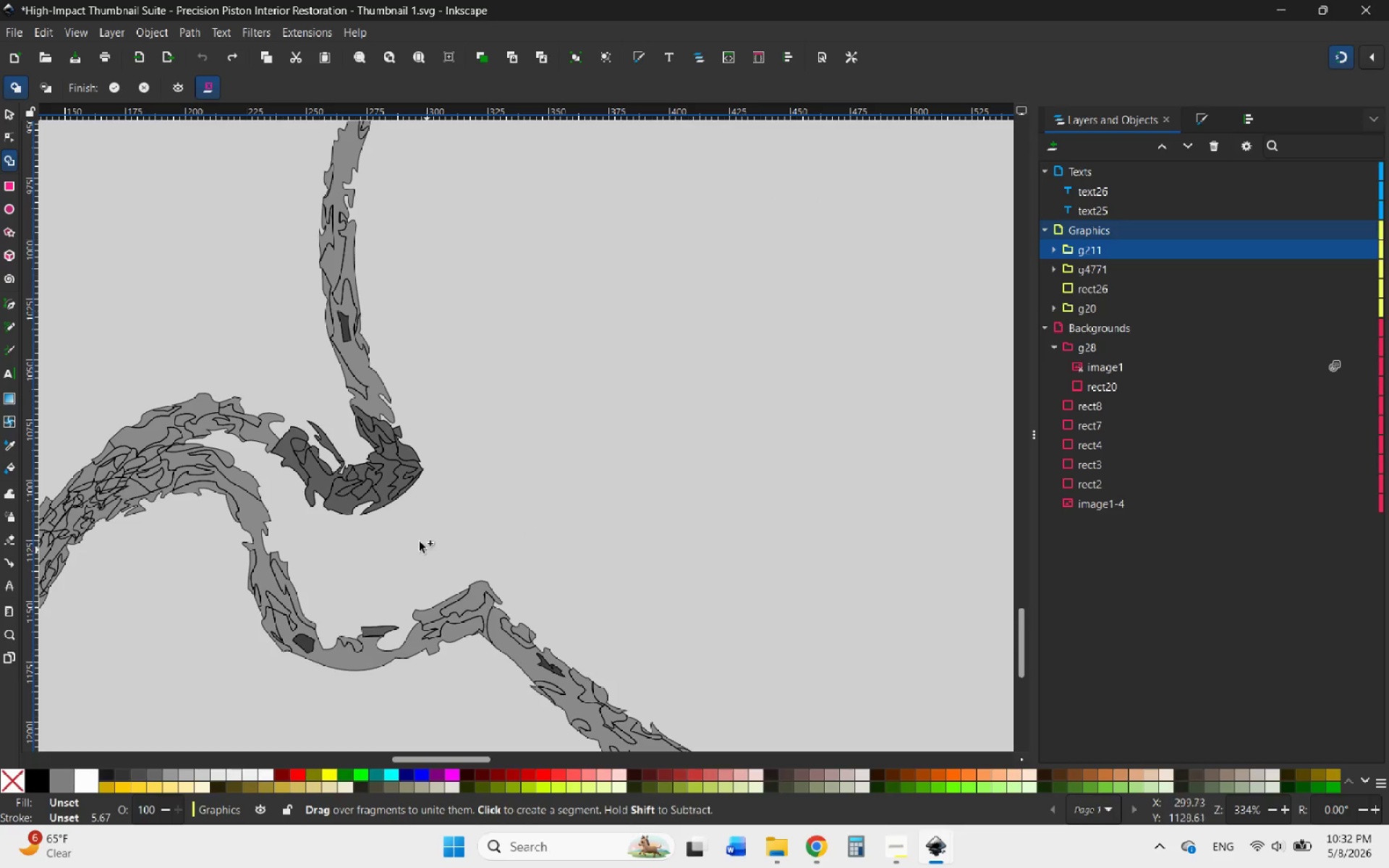 
left_click_drag(start_coordinate=[417, 538], to_coordinate=[522, 463])
 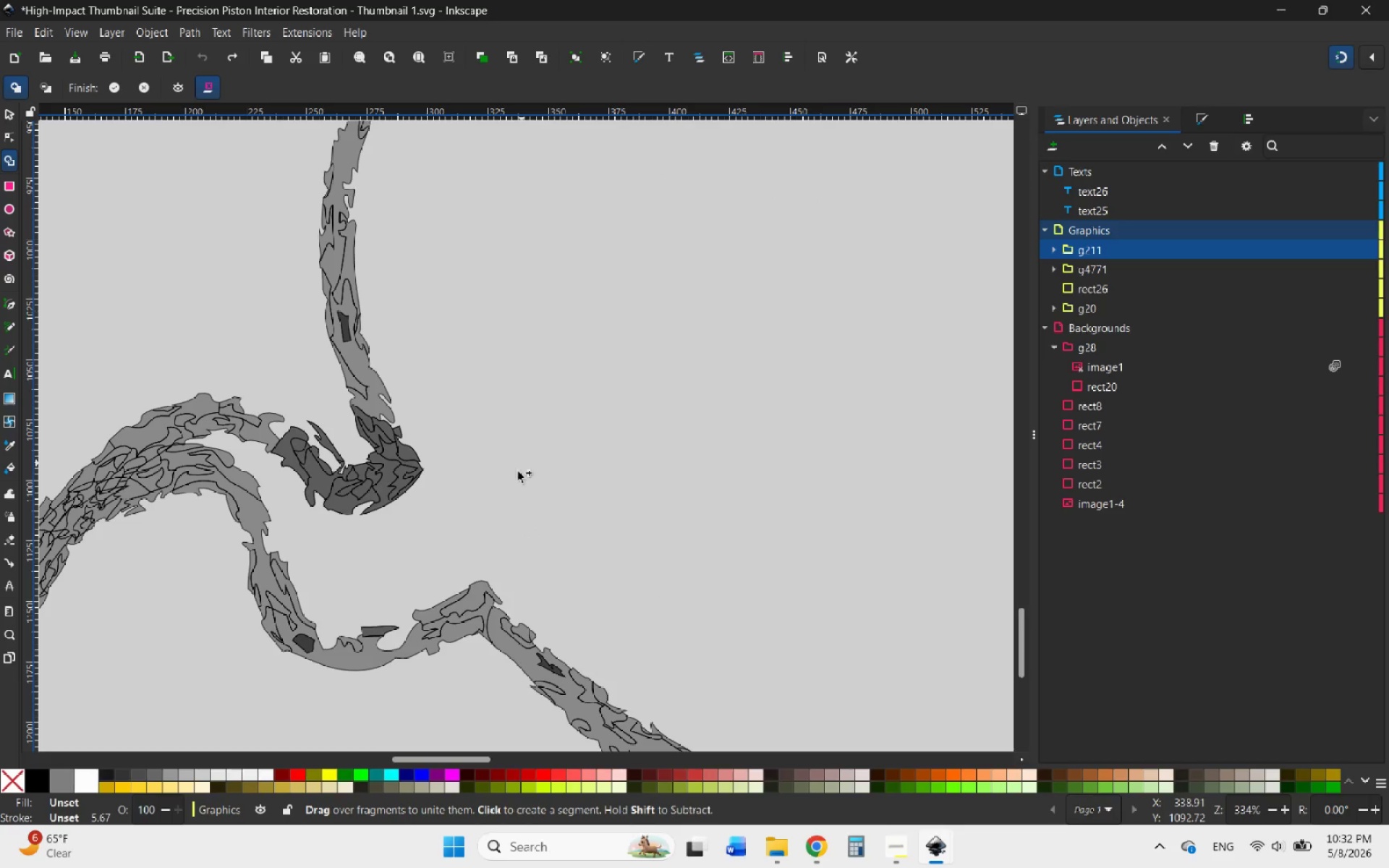 
hold_key(key=ControlLeft, duration=0.69)
scroll: coordinate [467, 529], scroll_direction: down, amount: 3.0
 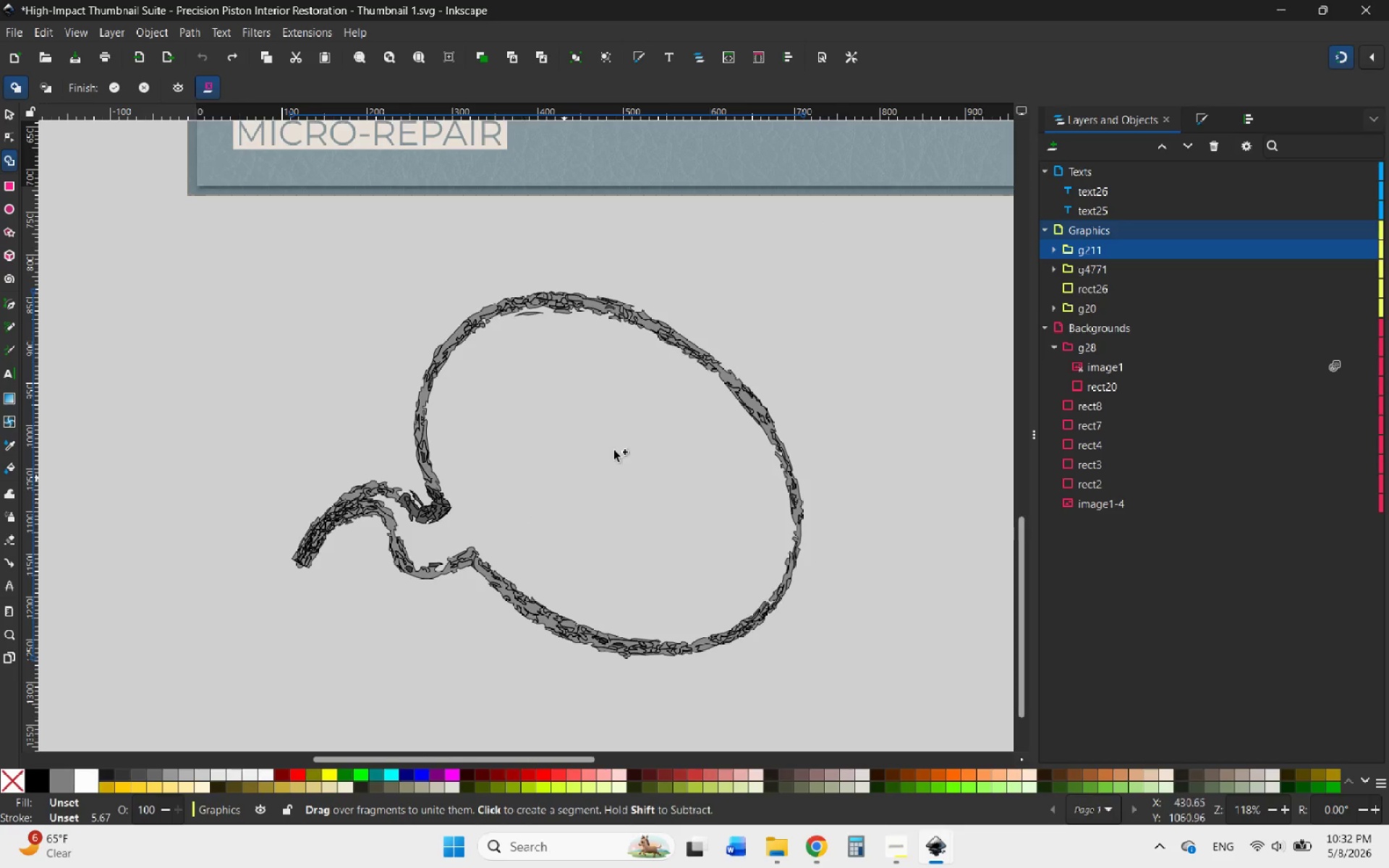 
hold_key(key=ControlLeft, duration=10.95)
scroll: coordinate [722, 352], scroll_direction: up, amount: 3.0
 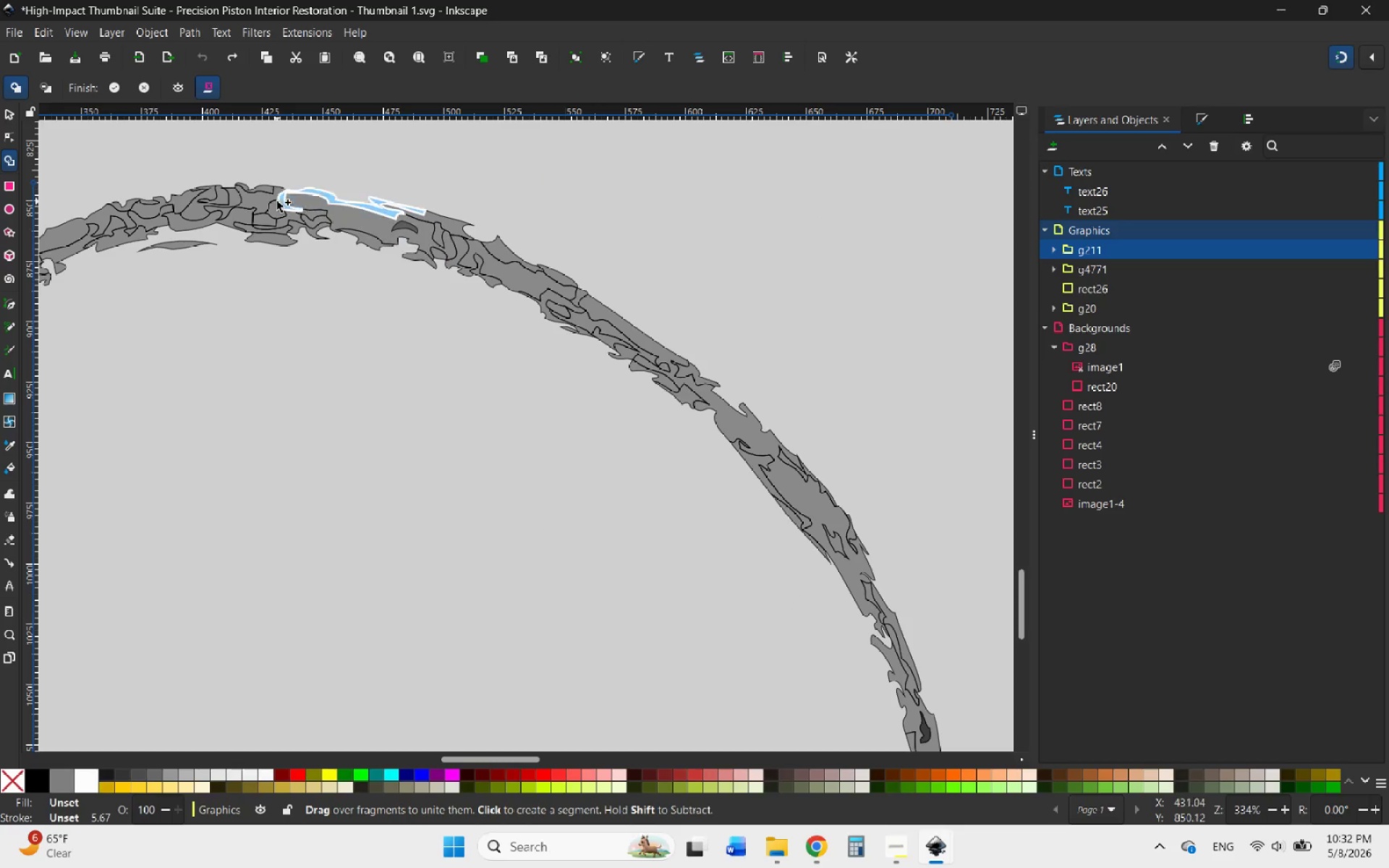 
scroll: coordinate [619, 239], scroll_direction: none, amount: 0.0
 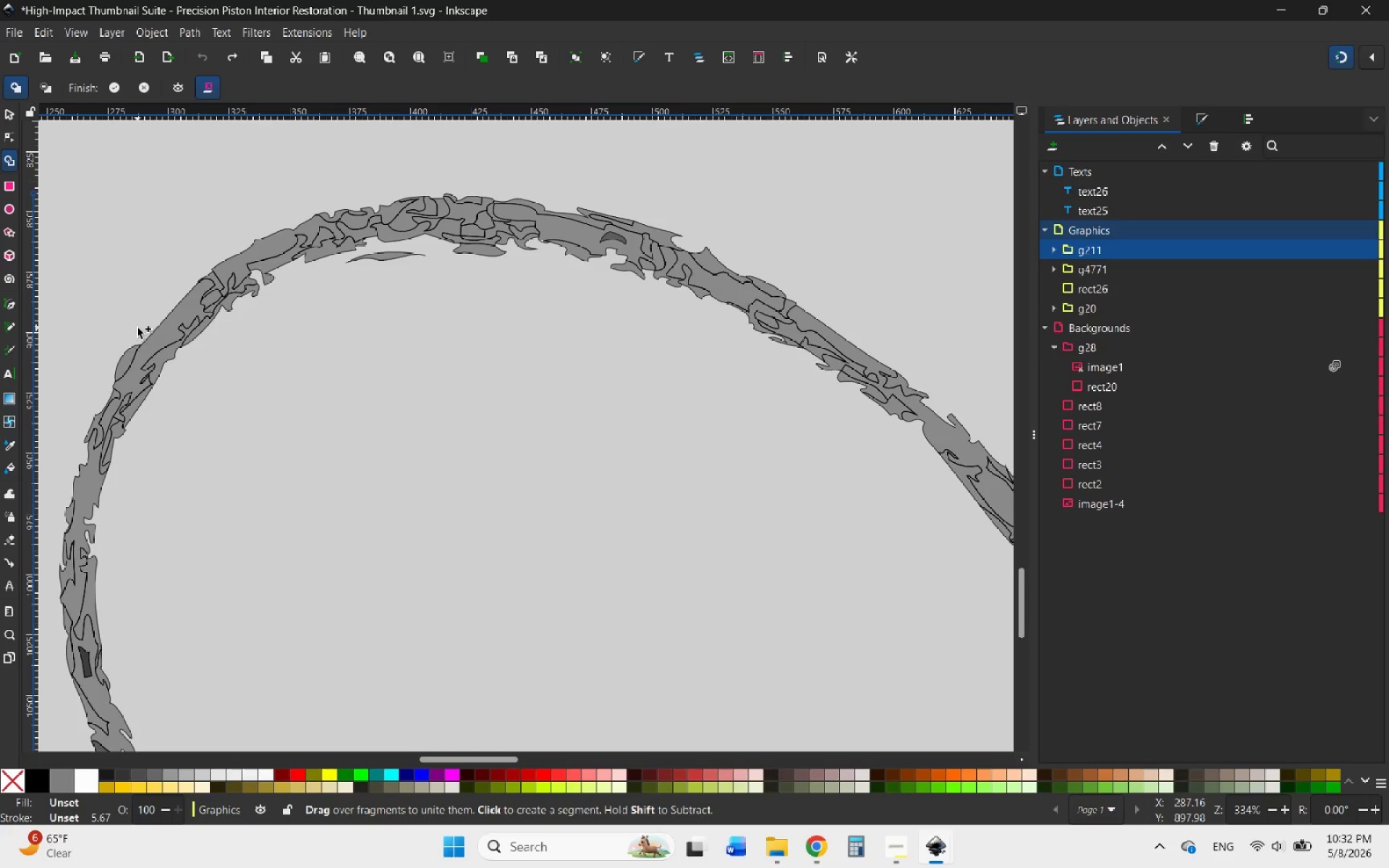 
scroll: coordinate [256, 224], scroll_direction: down, amount: 3.0
 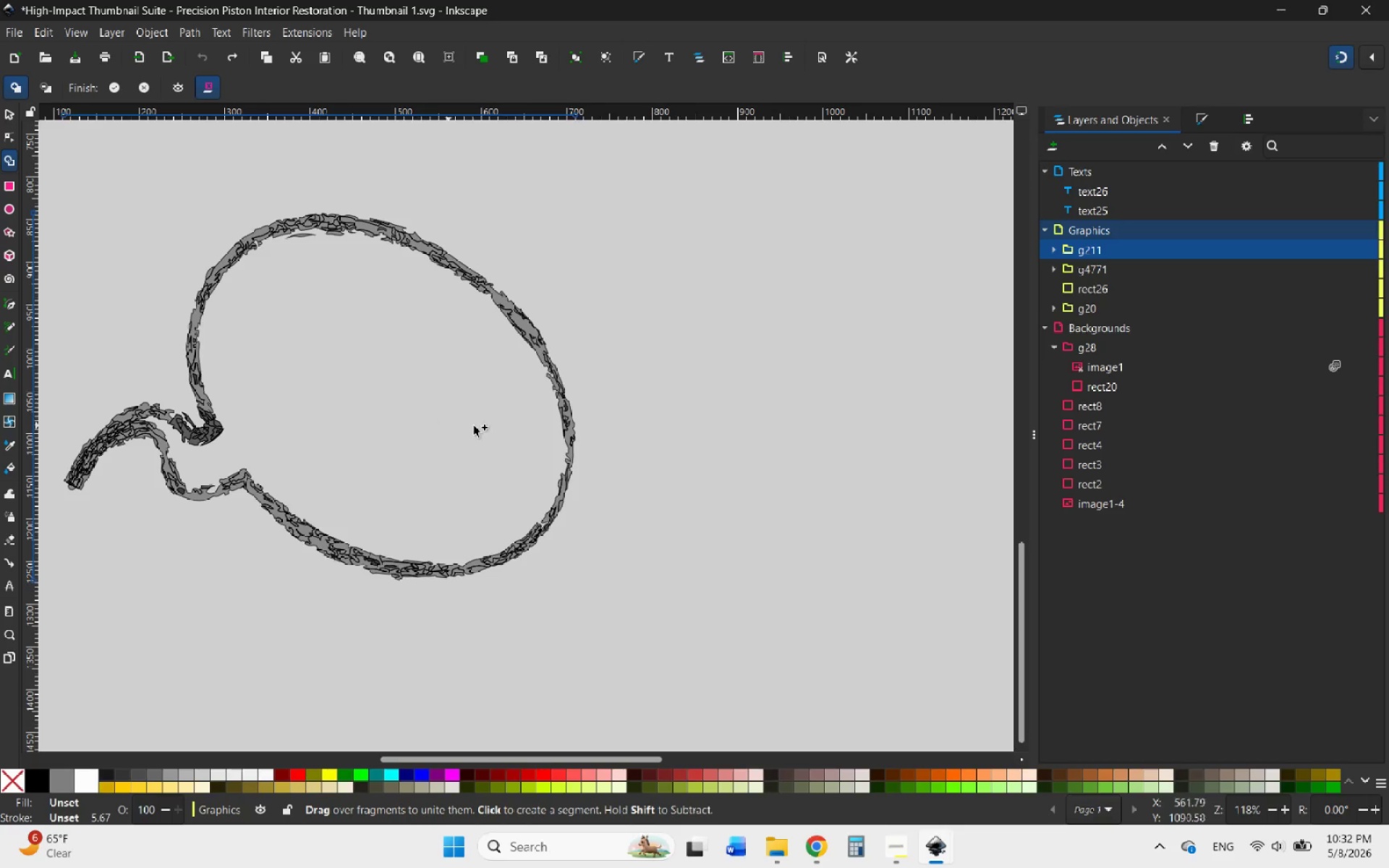 
scroll: coordinate [554, 601], scroll_direction: up, amount: 6.0
 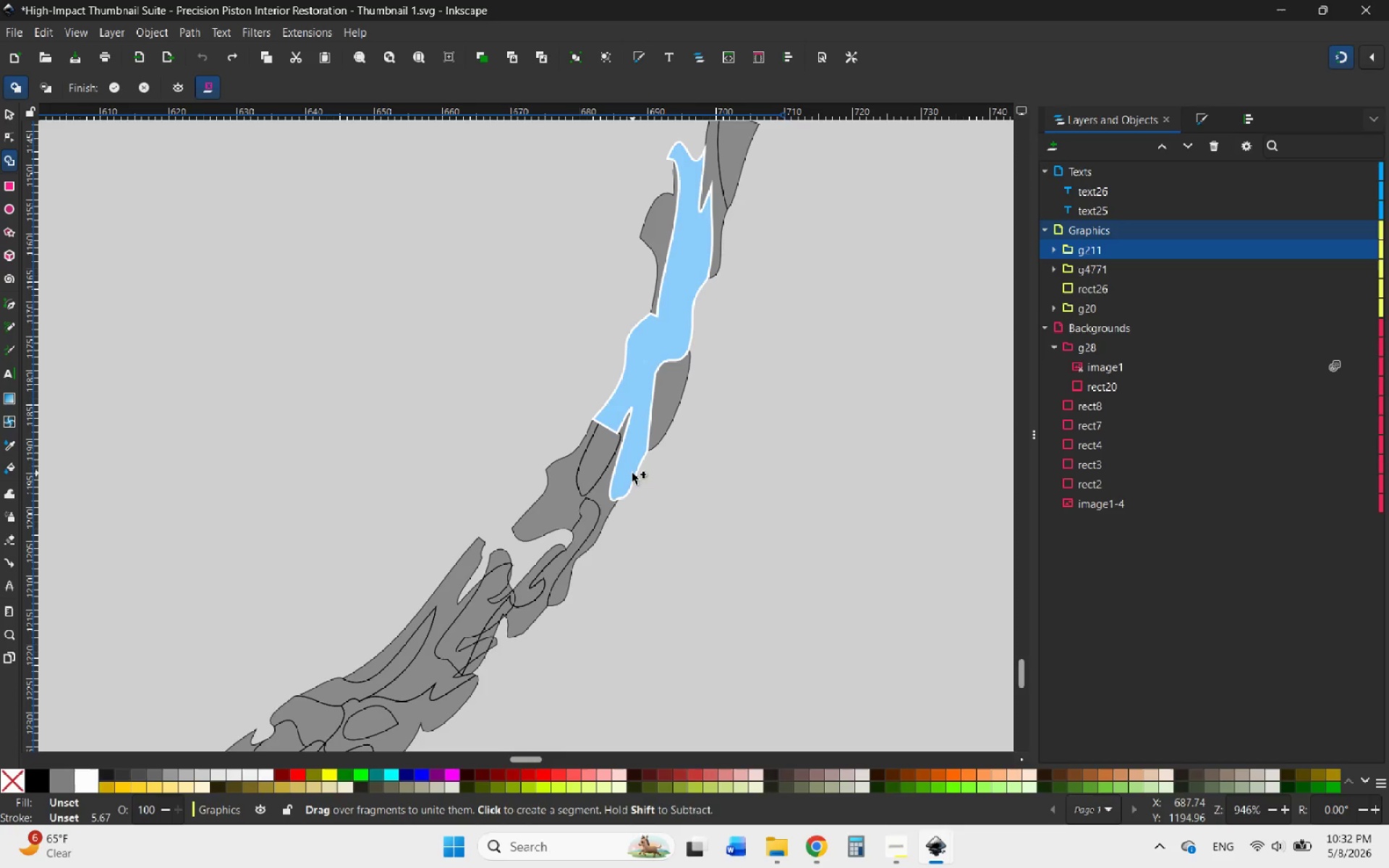 
scroll: coordinate [546, 585], scroll_direction: down, amount: 6.0
 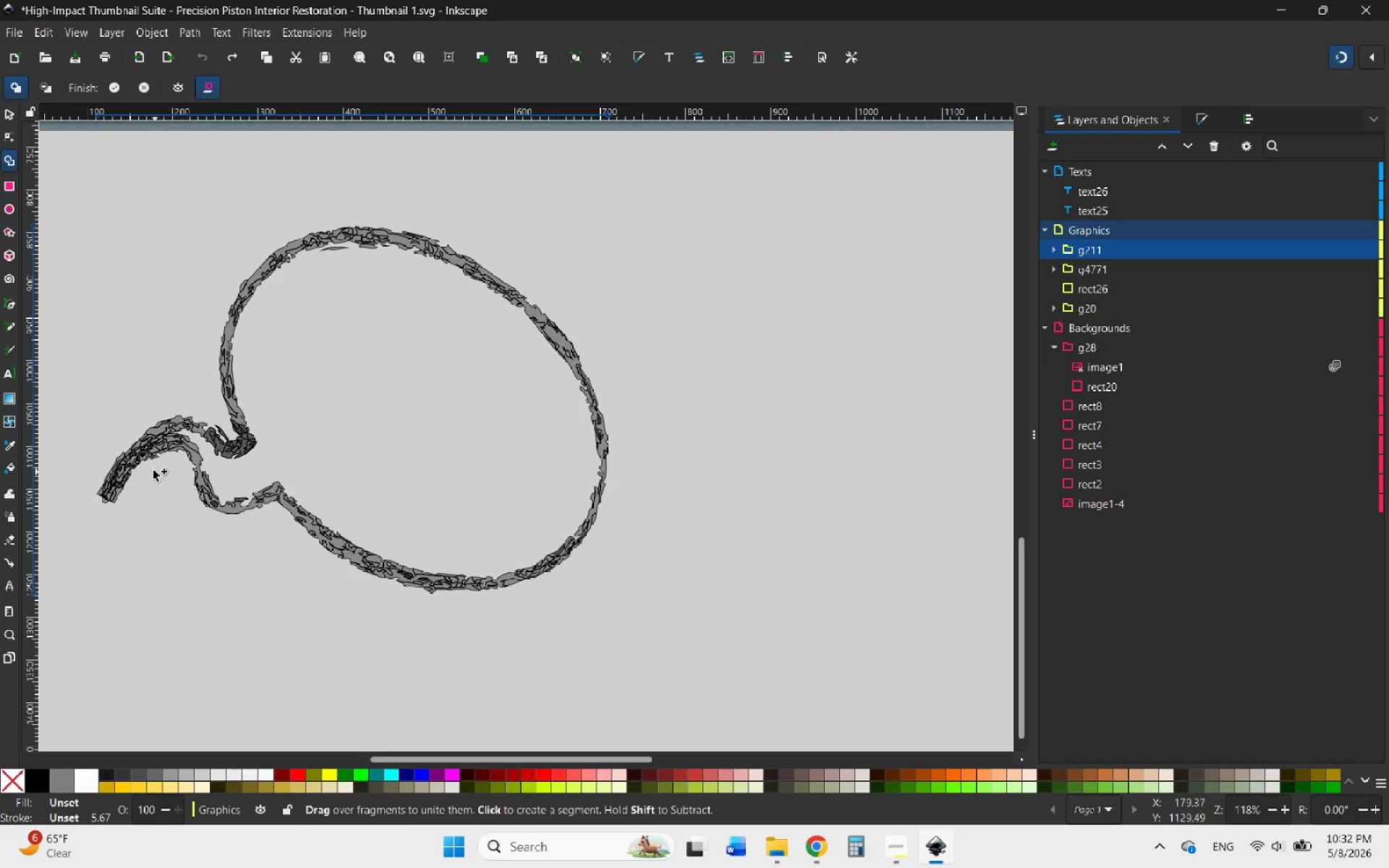 
scroll: coordinate [129, 459], scroll_direction: up, amount: 5.0
 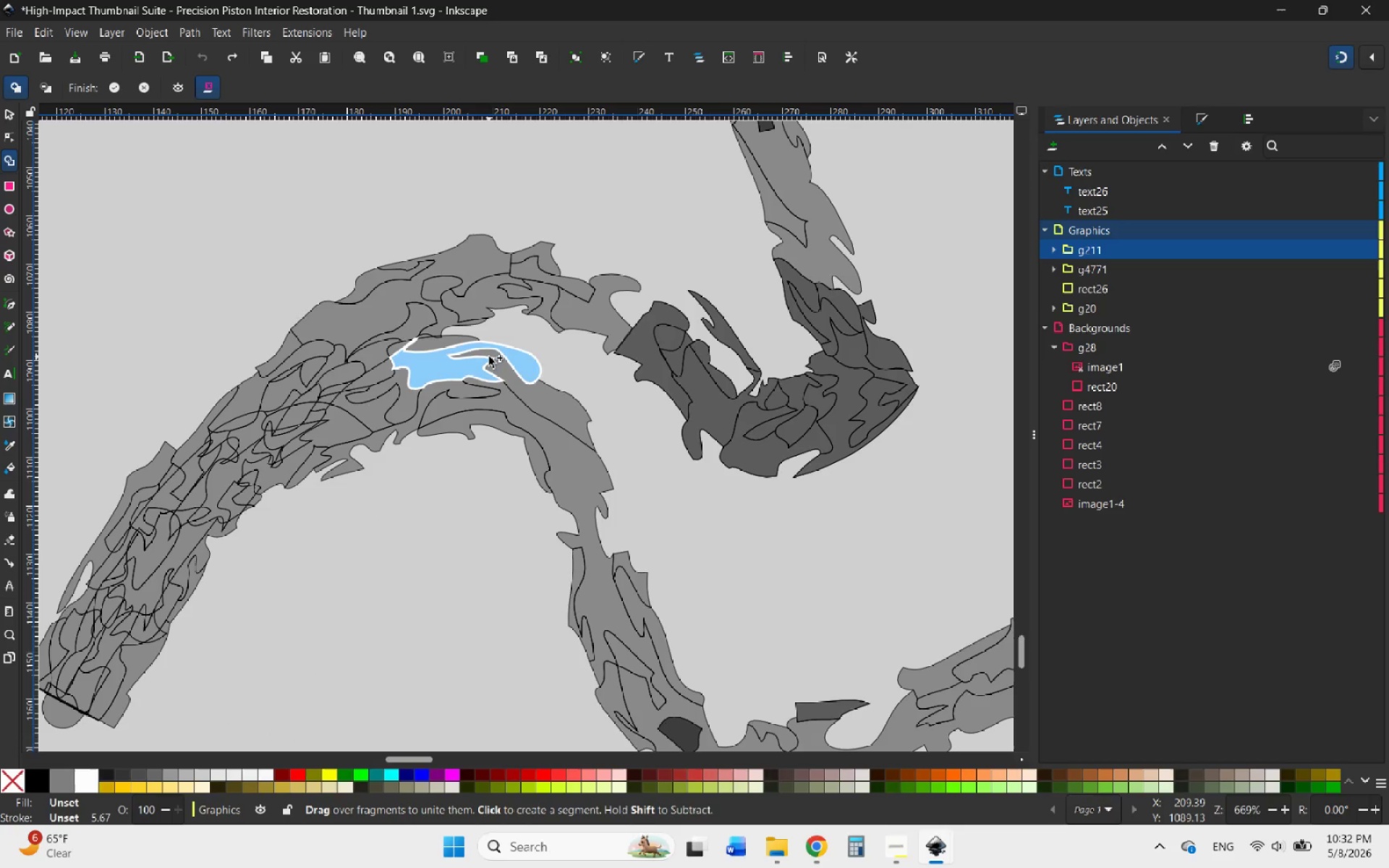 
left_click_drag(start_coordinate=[485, 353], to_coordinate=[650, 350])
 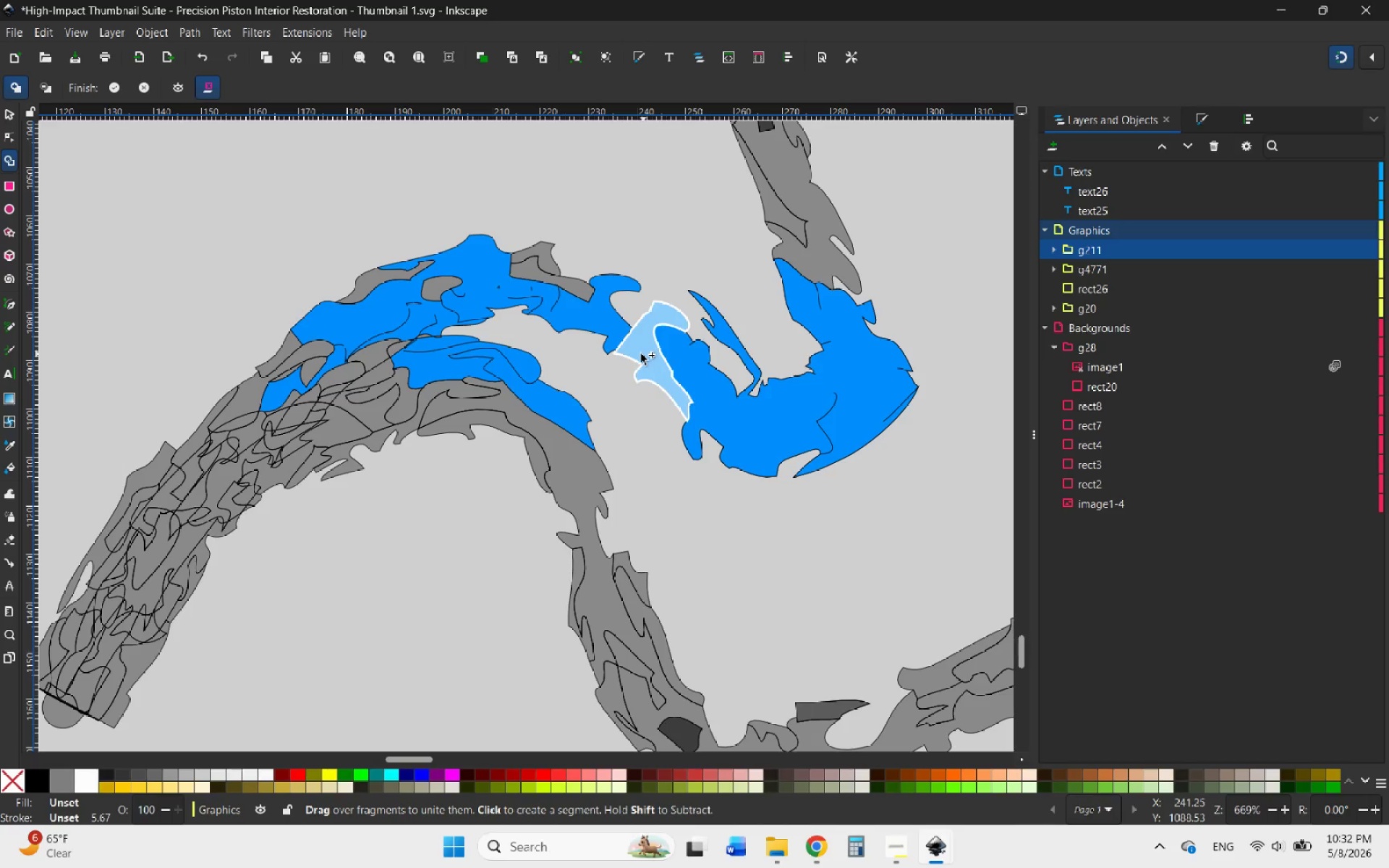 
hold_key(key=ControlLeft, duration=3.31)
scroll: coordinate [618, 348], scroll_direction: up, amount: 6.0
 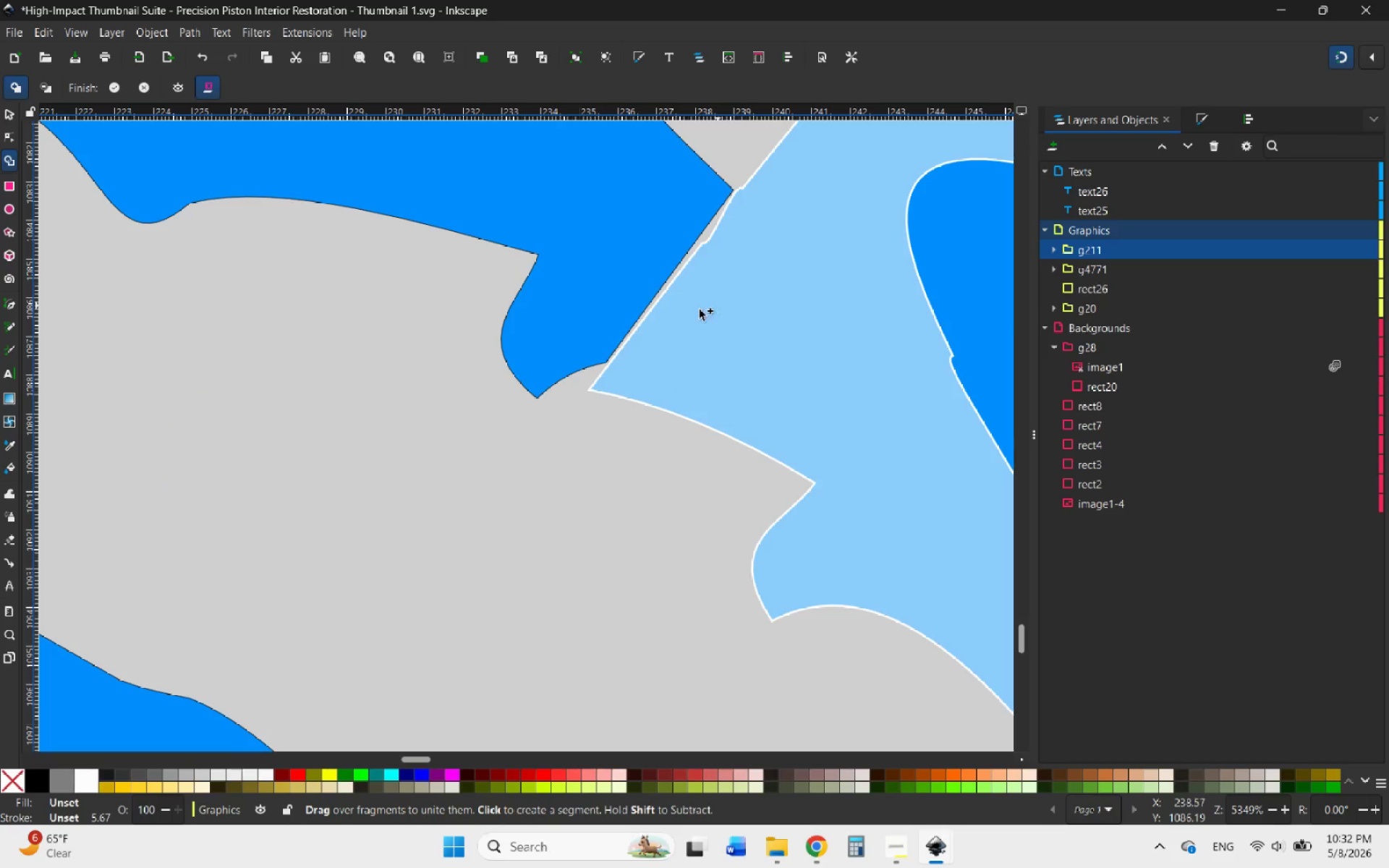 
scroll: coordinate [377, 373], scroll_direction: down, amount: 8.0
 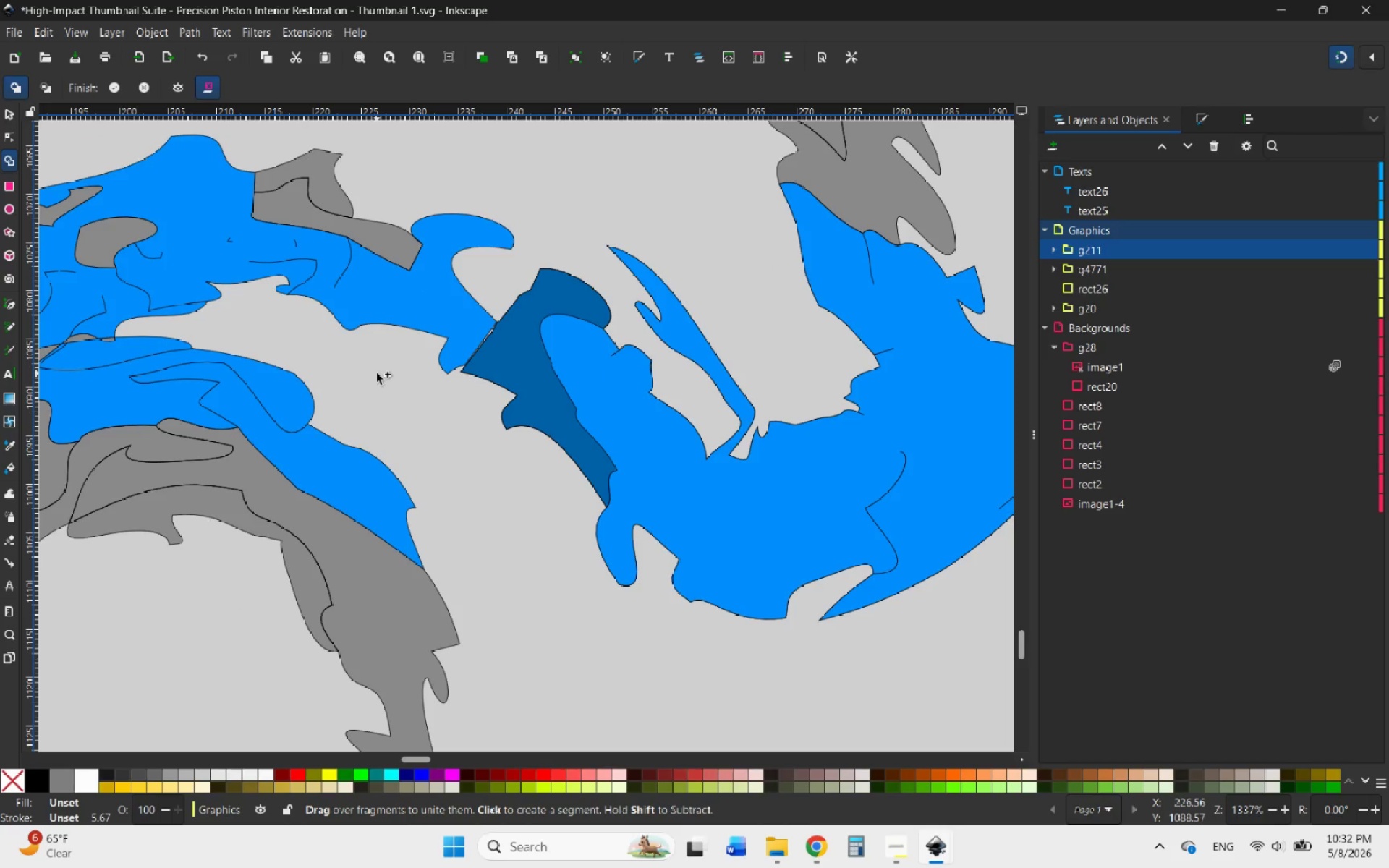 
key(Control+Z)
 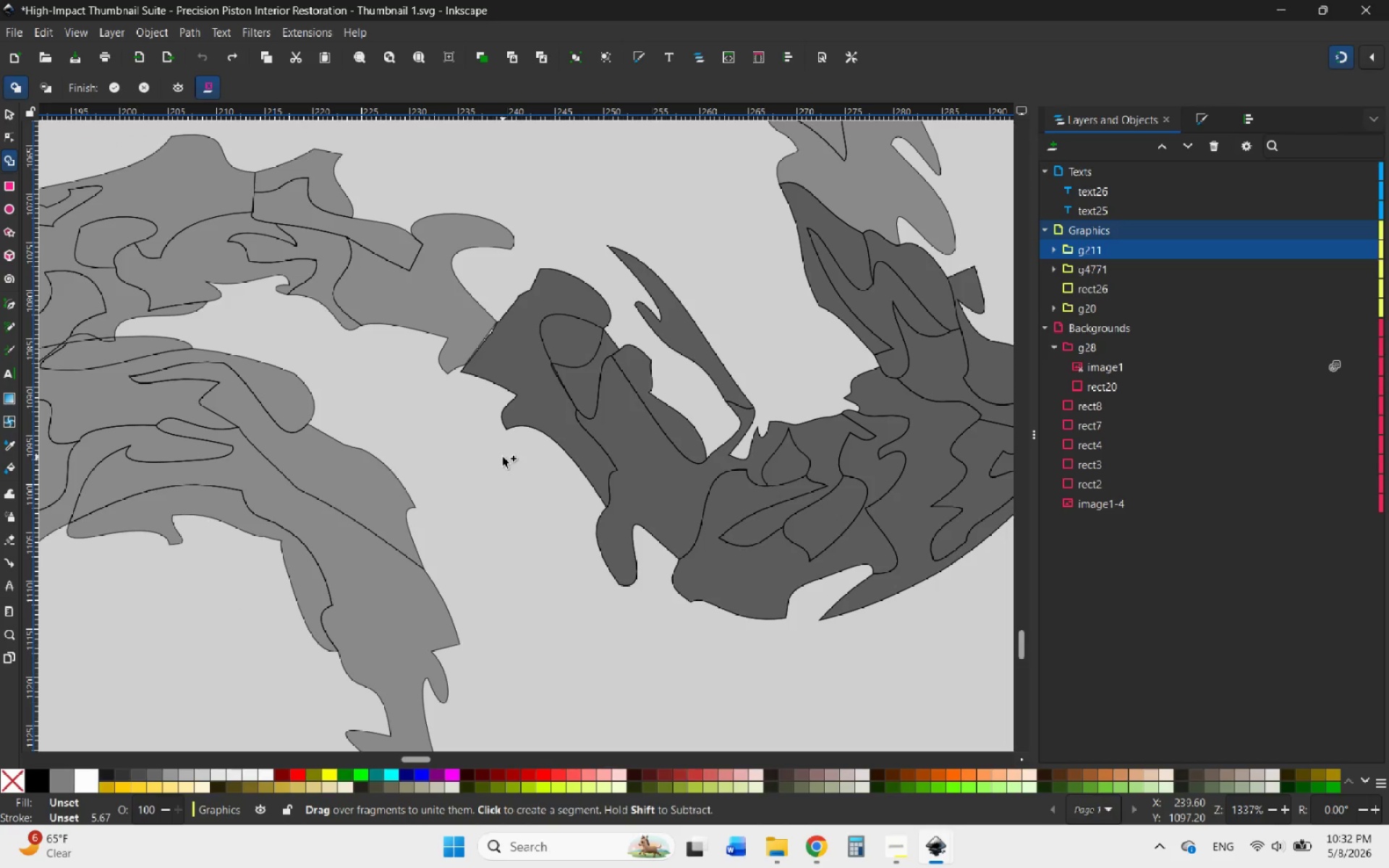 
hold_key(key=ControlLeft, duration=1.92)
scroll: coordinate [485, 391], scroll_direction: down, amount: 3.0
 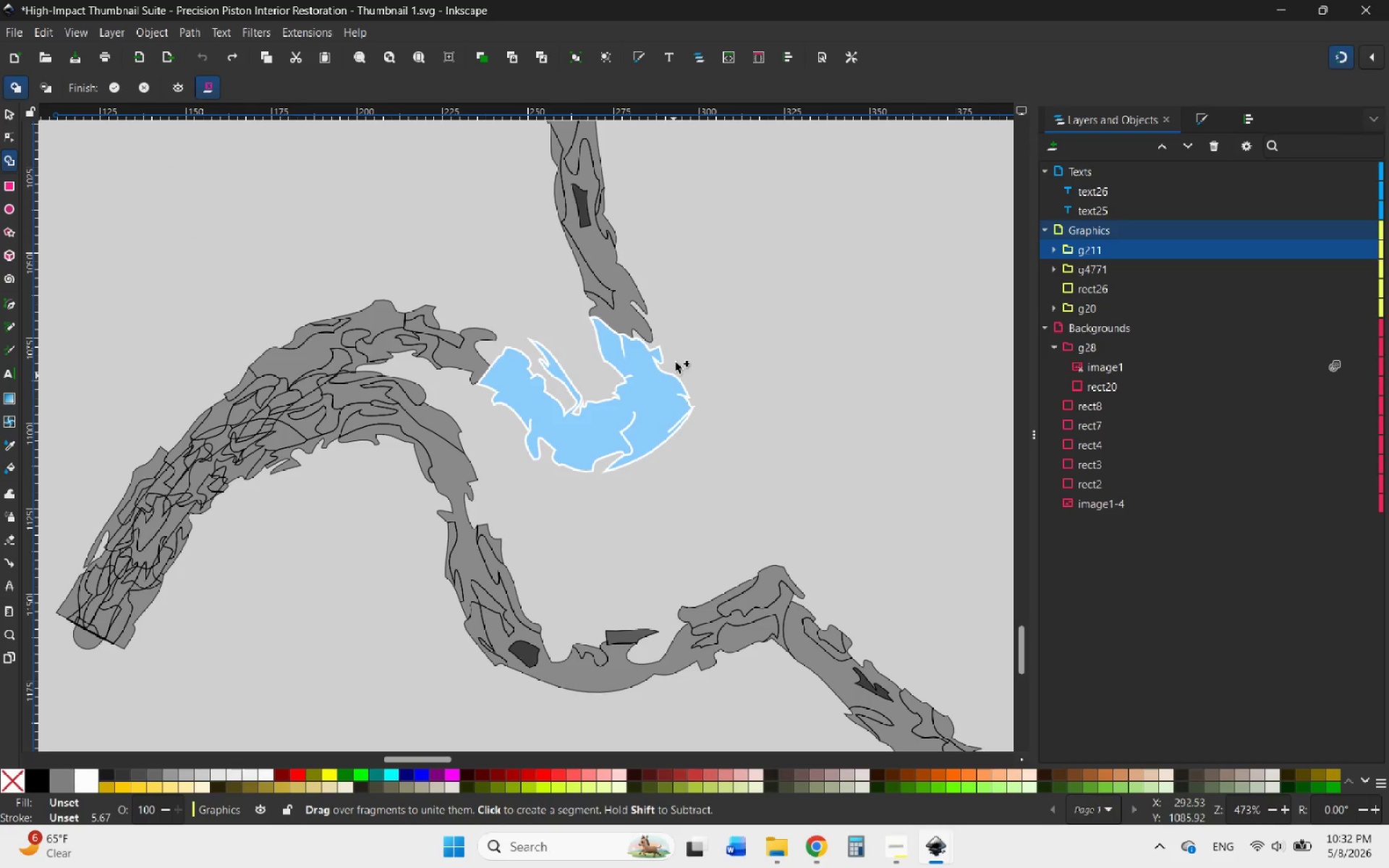 
scroll: coordinate [671, 334], scroll_direction: up, amount: 4.0
 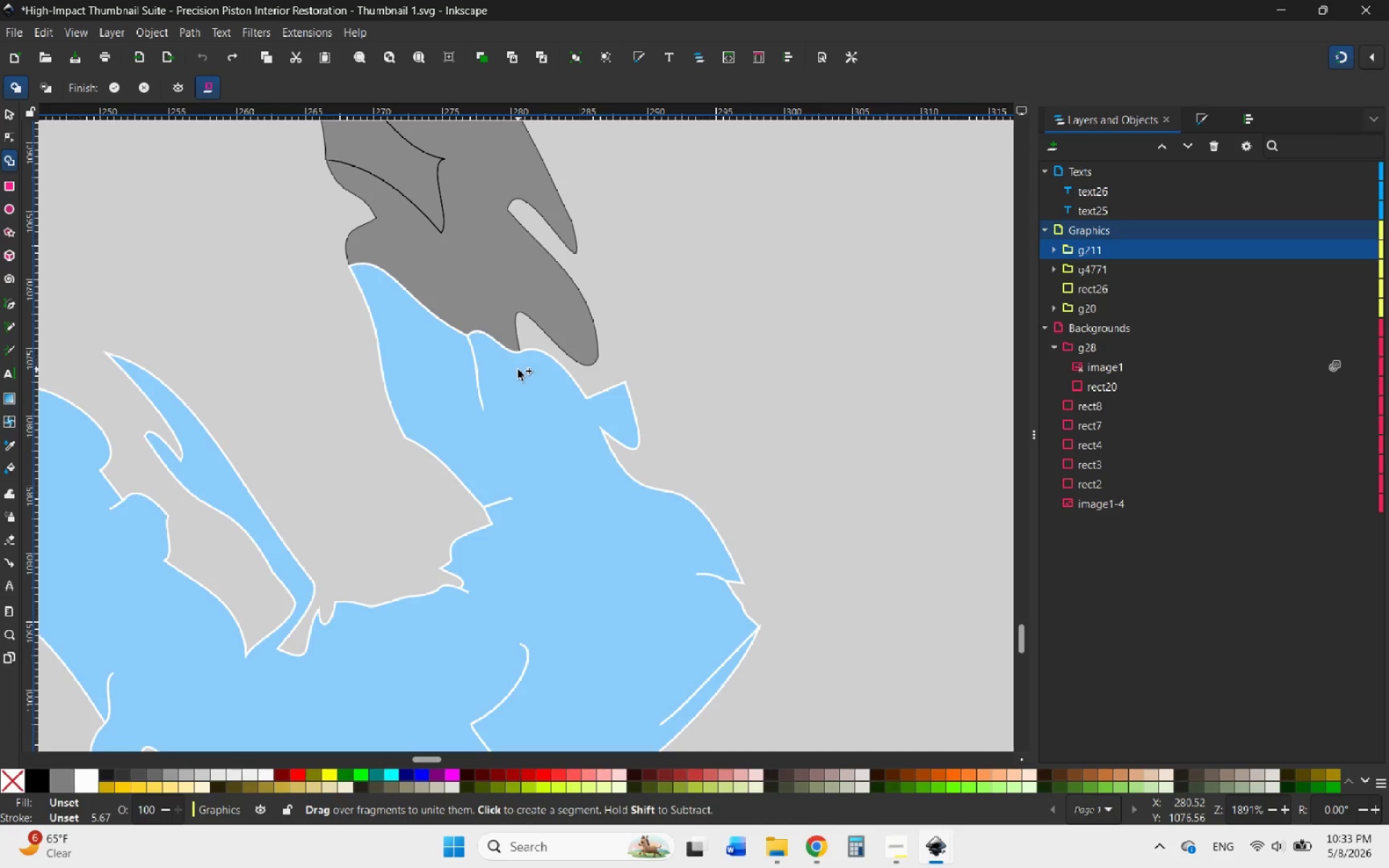 
left_click_drag(start_coordinate=[518, 370], to_coordinate=[490, 312])
 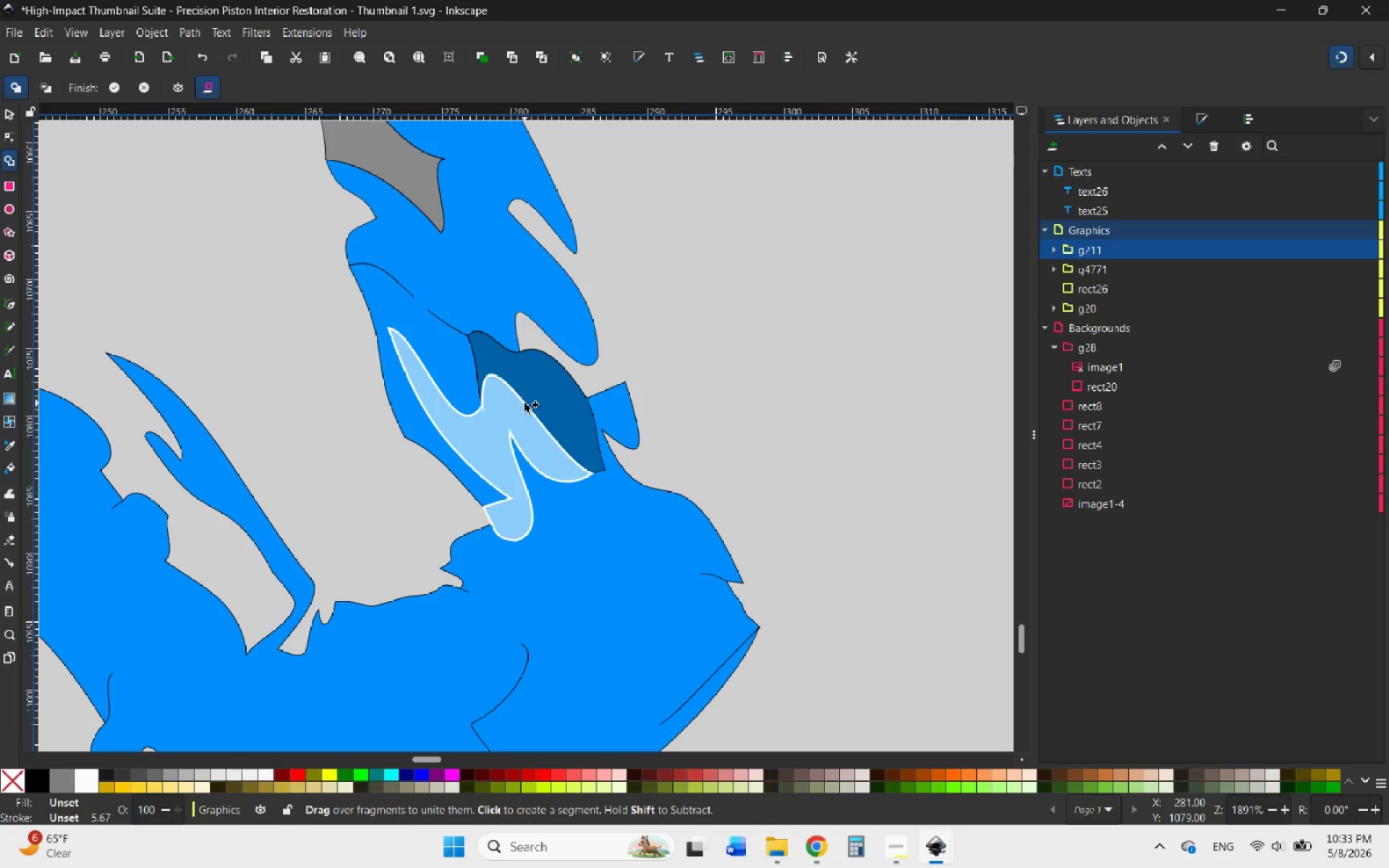 
left_click_drag(start_coordinate=[518, 377], to_coordinate=[490, 341])
 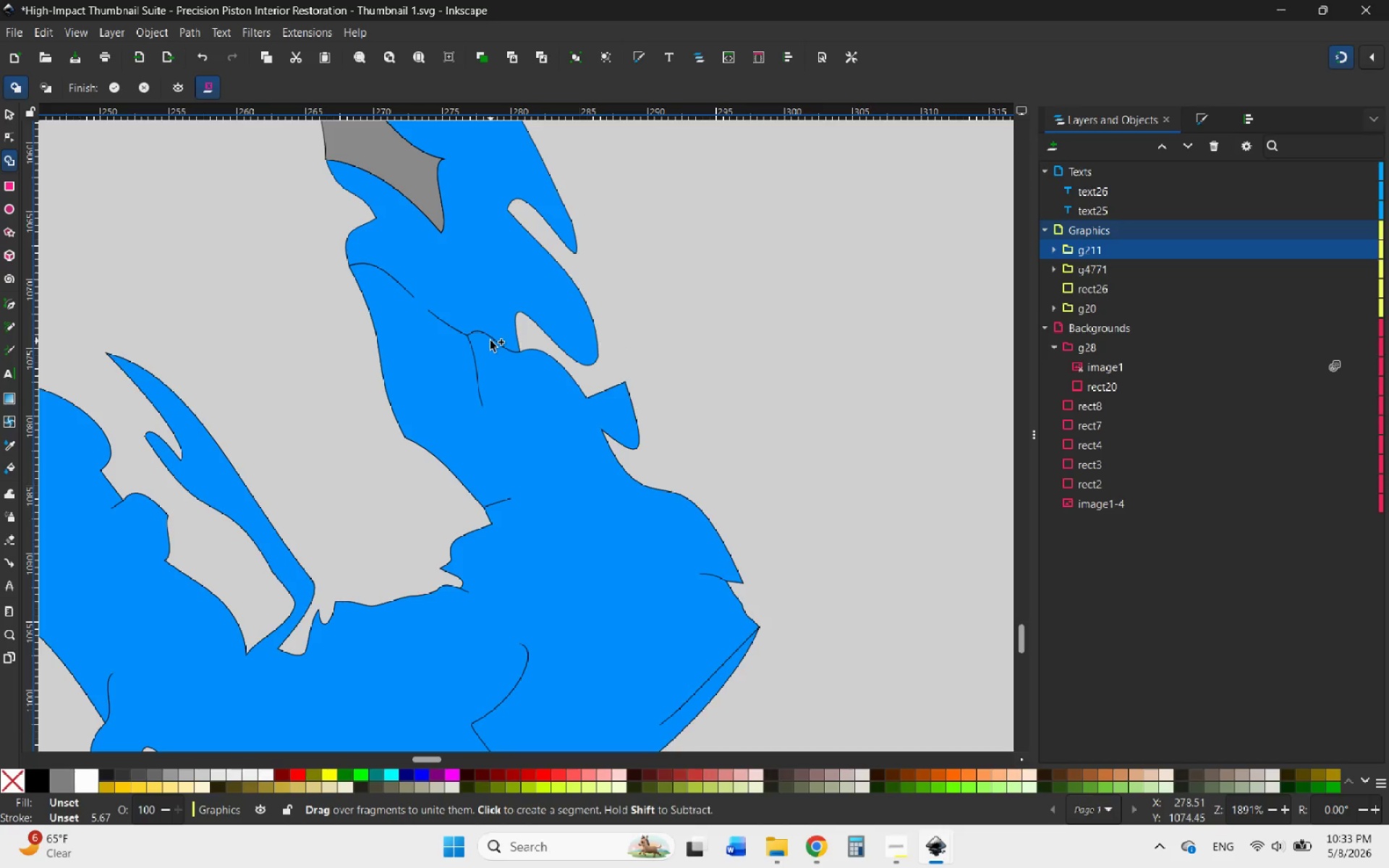 
hold_key(key=ControlLeft, duration=3.11)
scroll: coordinate [520, 438], scroll_direction: down, amount: 9.0
 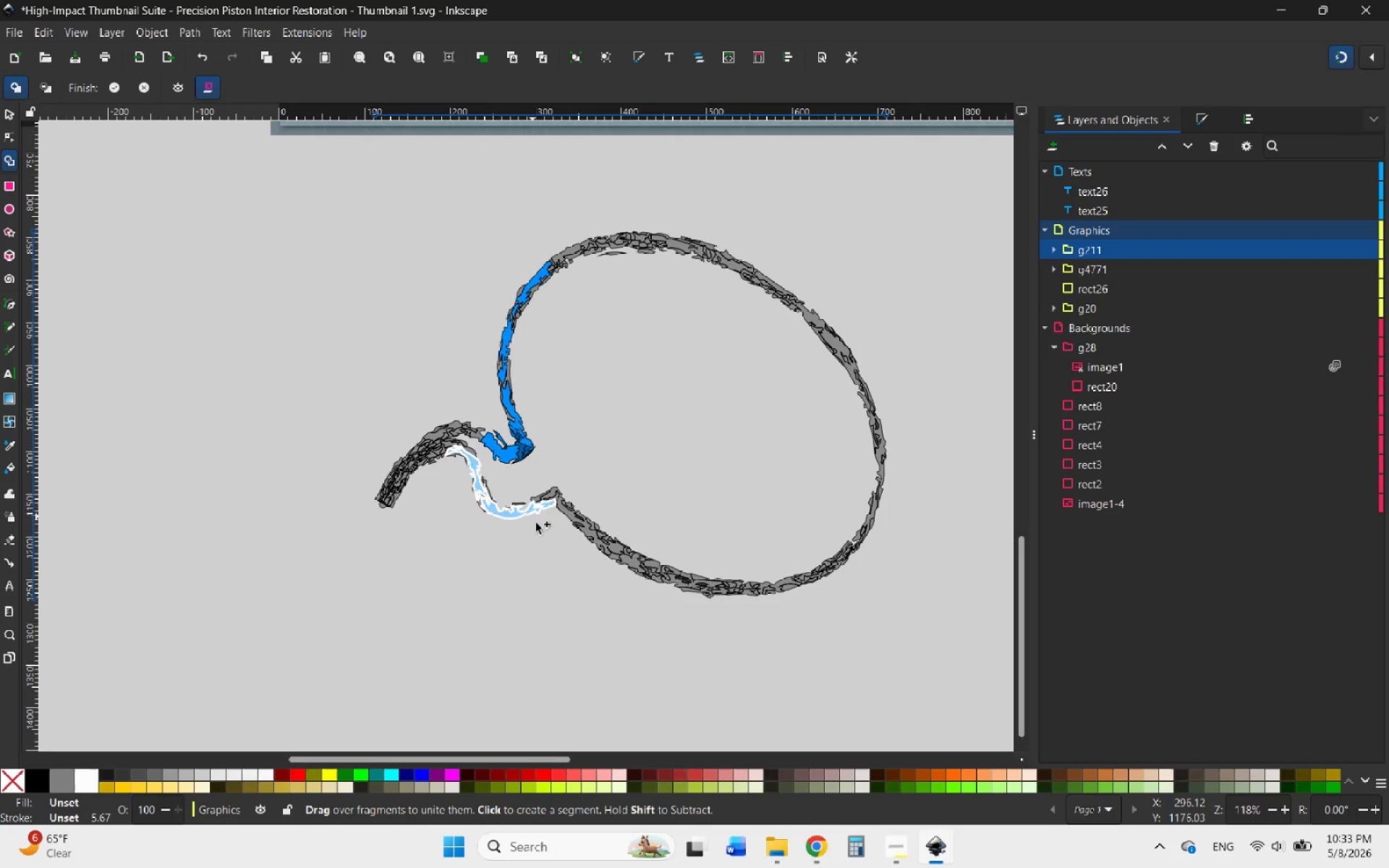 
scroll: coordinate [590, 410], scroll_direction: up, amount: 7.0
 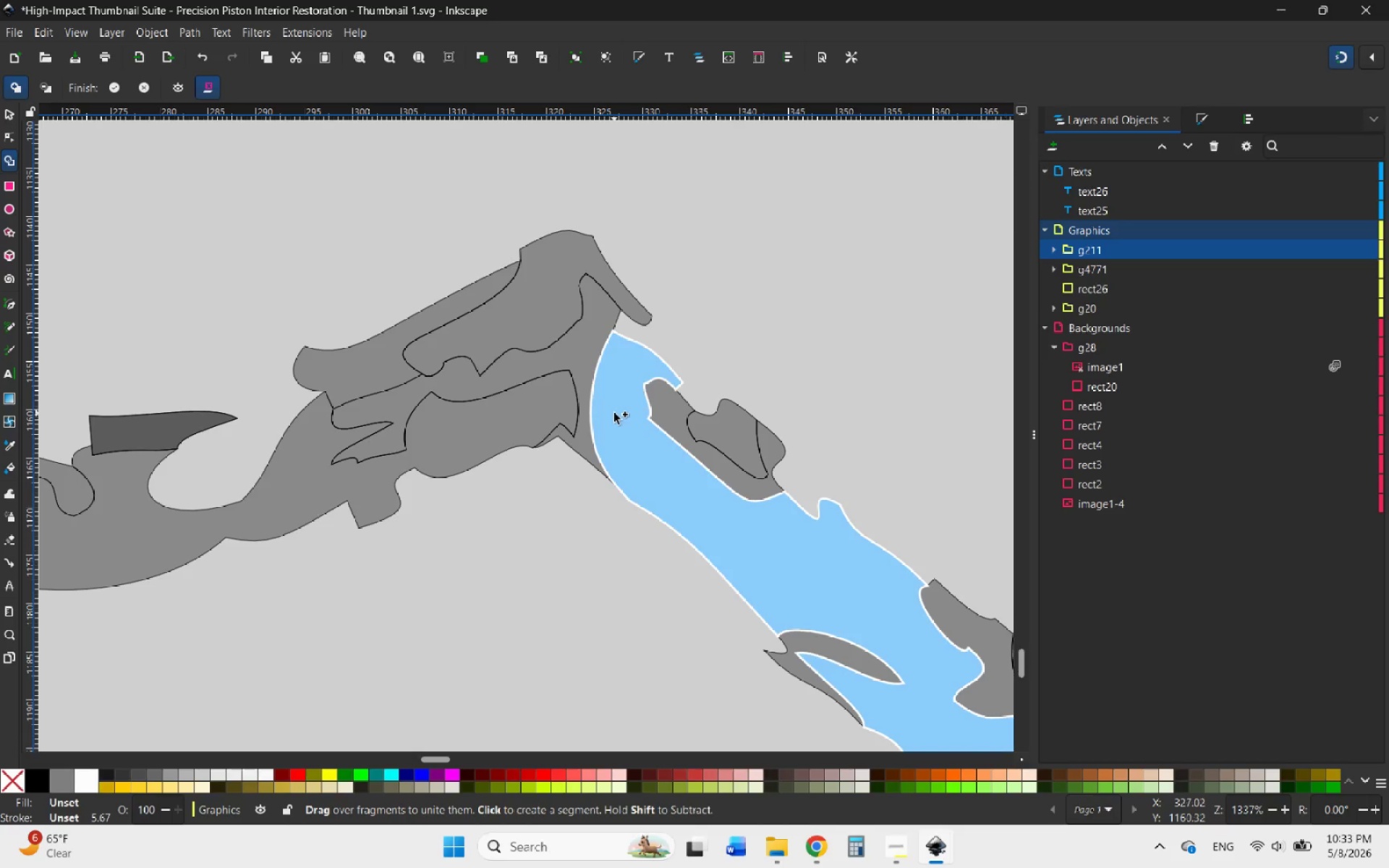 
left_click_drag(start_coordinate=[614, 413], to_coordinate=[297, 482])
 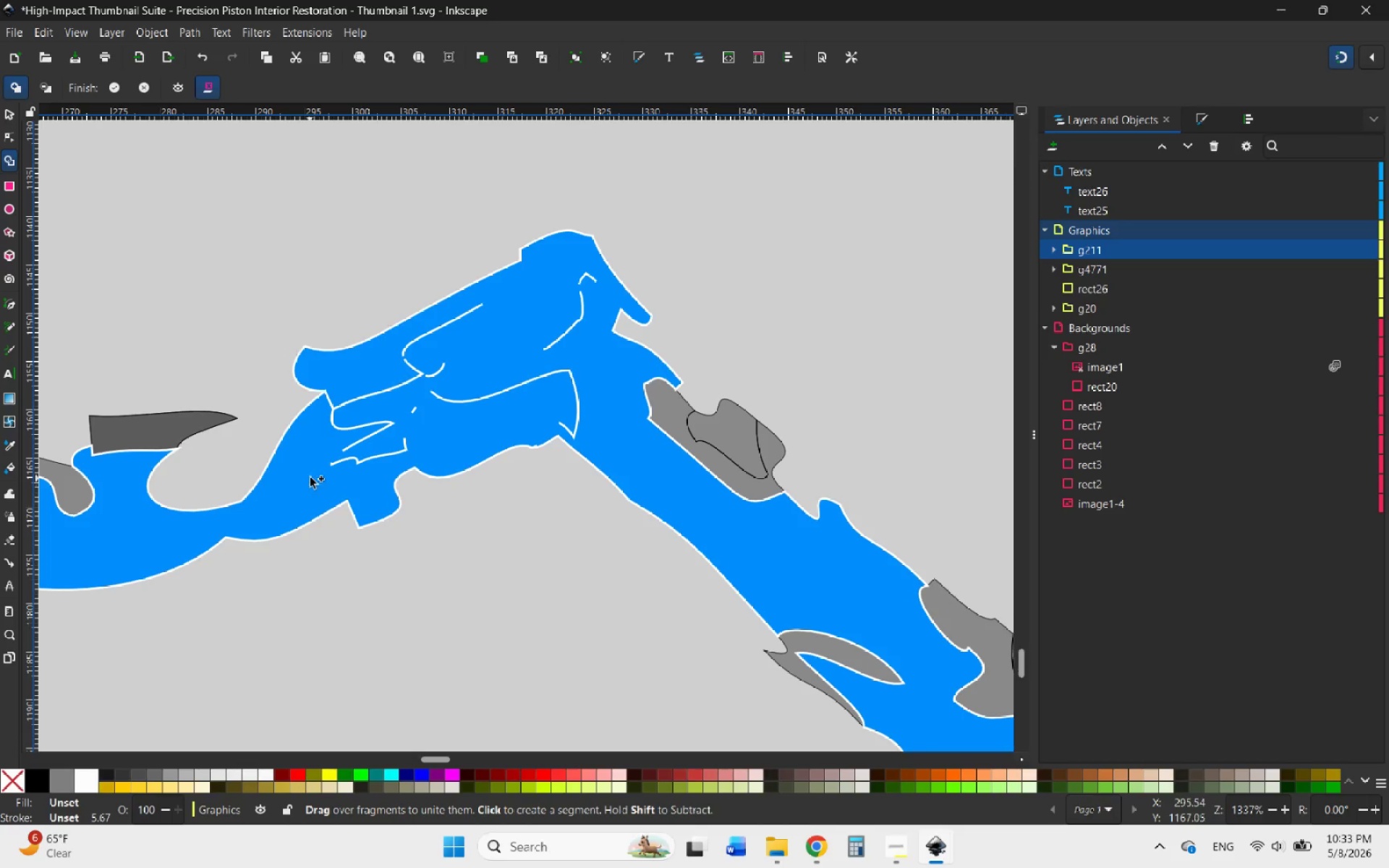 
hold_key(key=ControlLeft, duration=2.78)
scroll: coordinate [443, 446], scroll_direction: down, amount: 6.0
 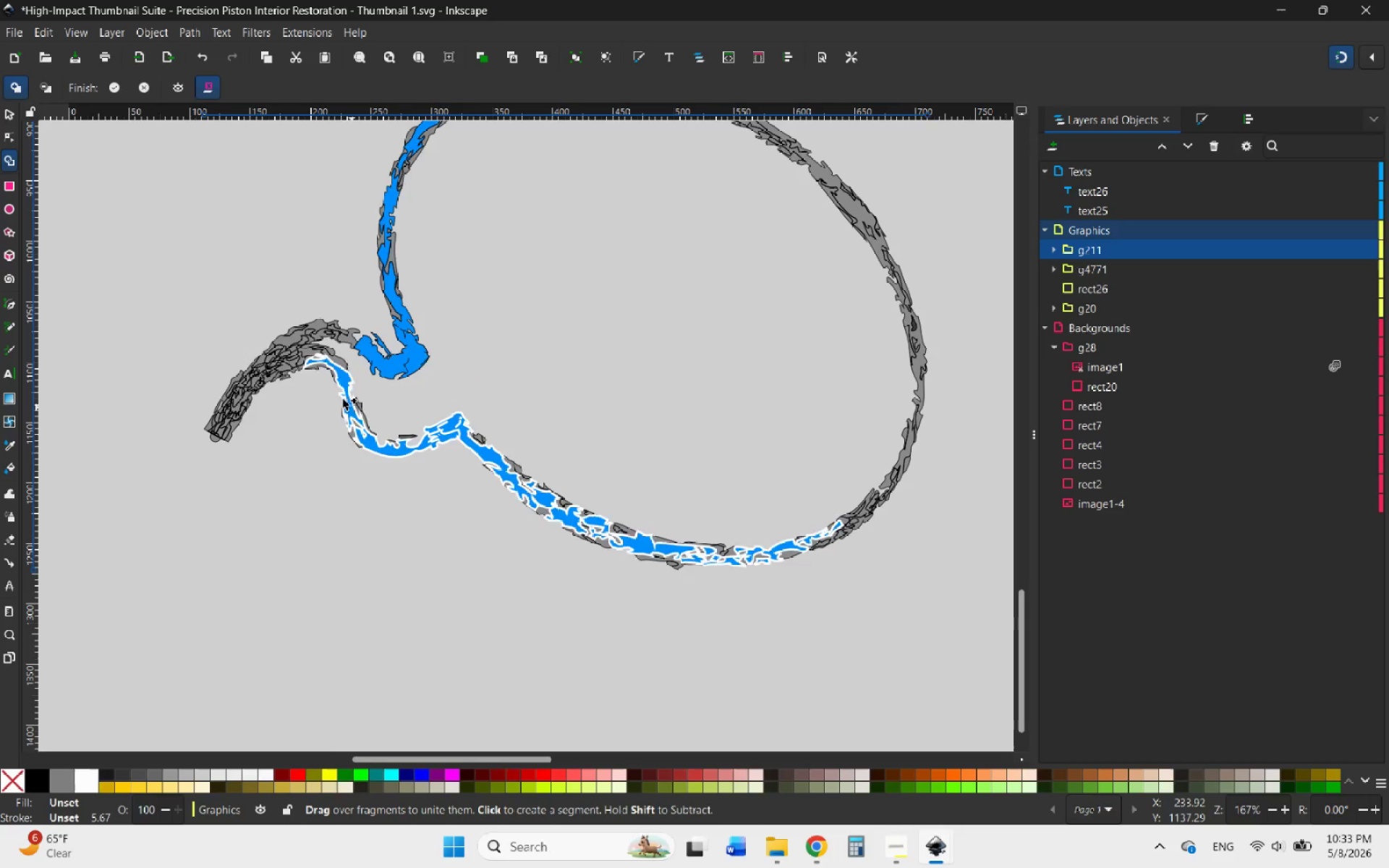 
scroll: coordinate [331, 387], scroll_direction: up, amount: 5.0
 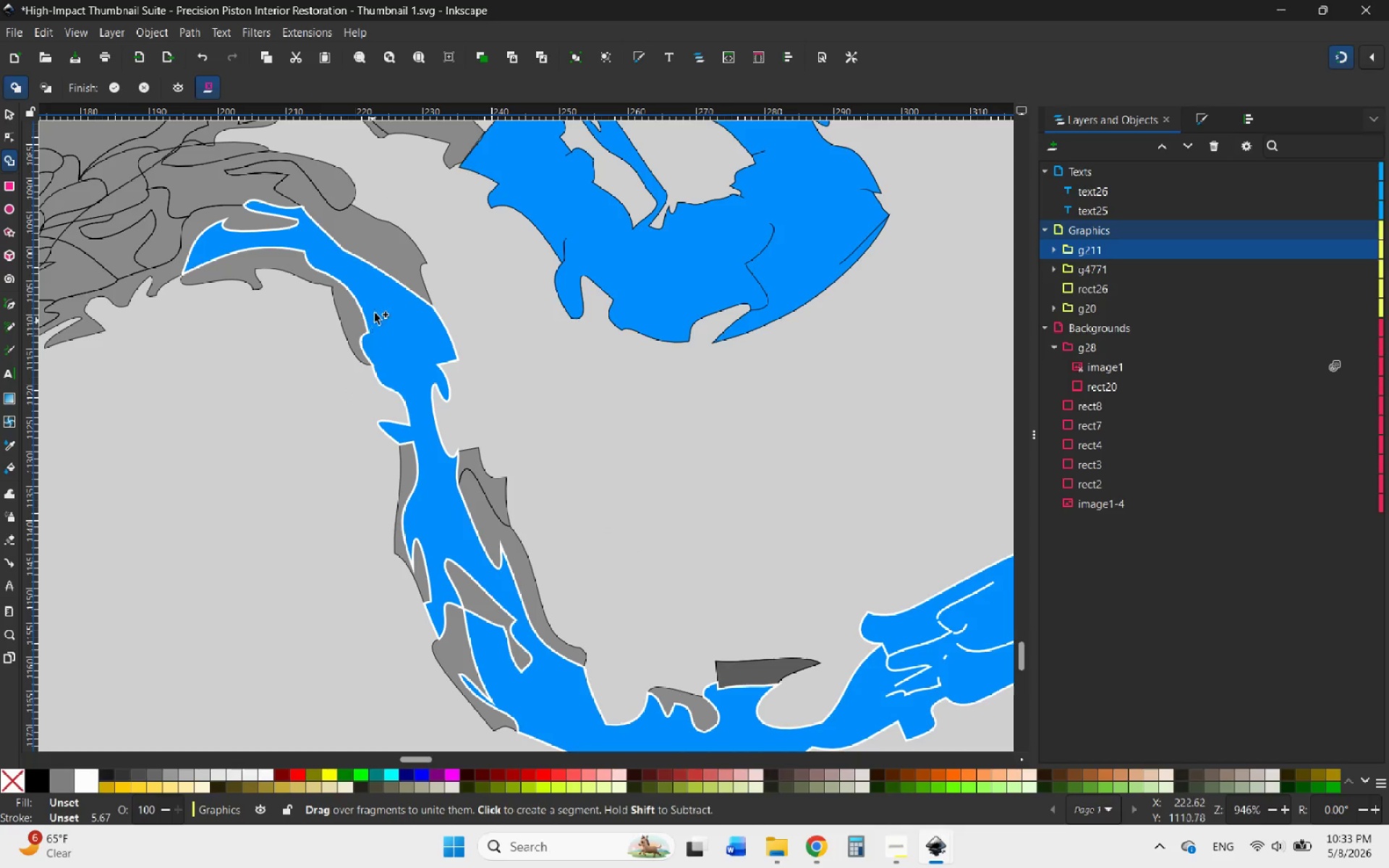 
left_click_drag(start_coordinate=[381, 296], to_coordinate=[305, 191])
 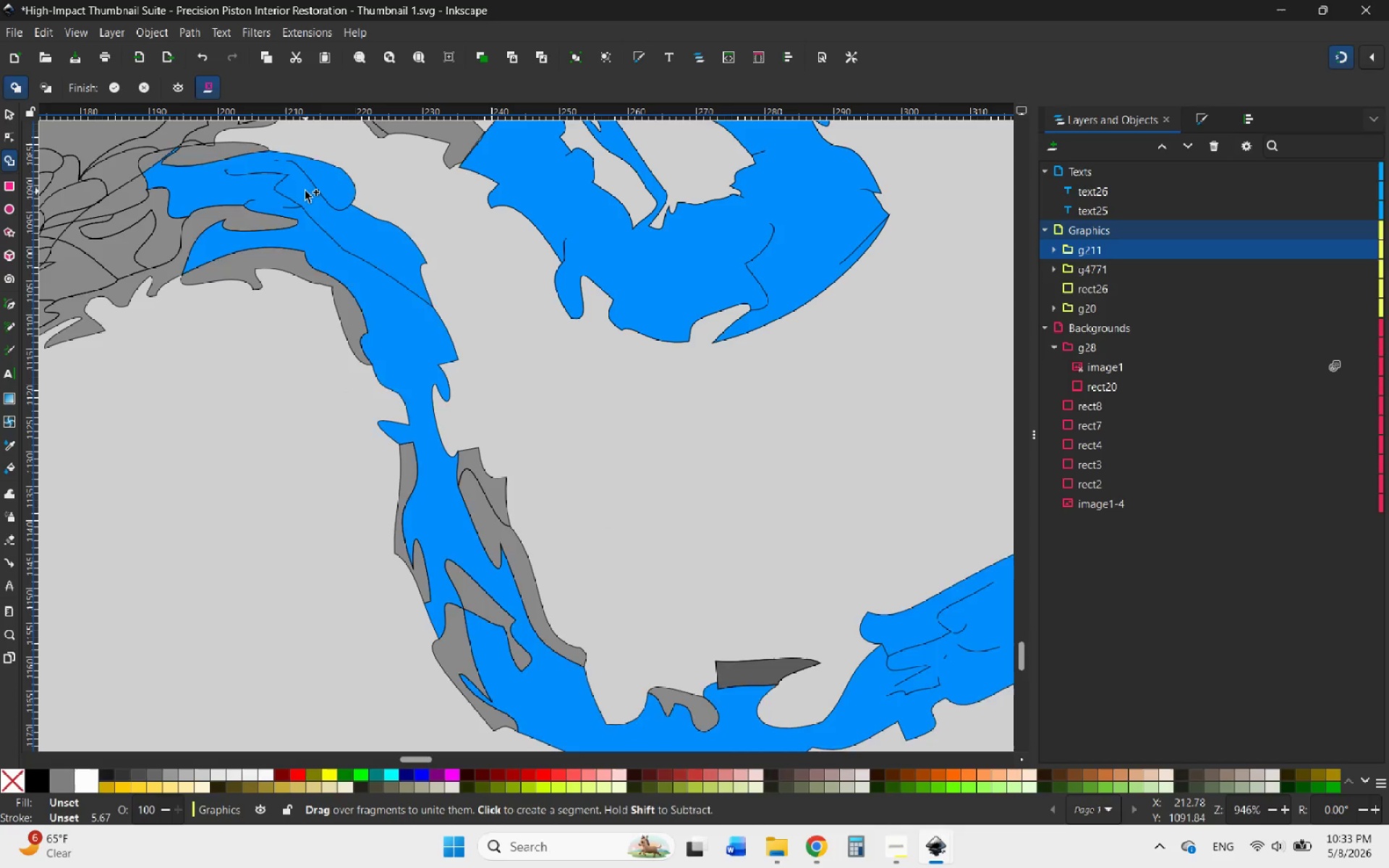 
hold_key(key=ControlLeft, duration=1.38)
scroll: coordinate [382, 365], scroll_direction: down, amount: 1.0
 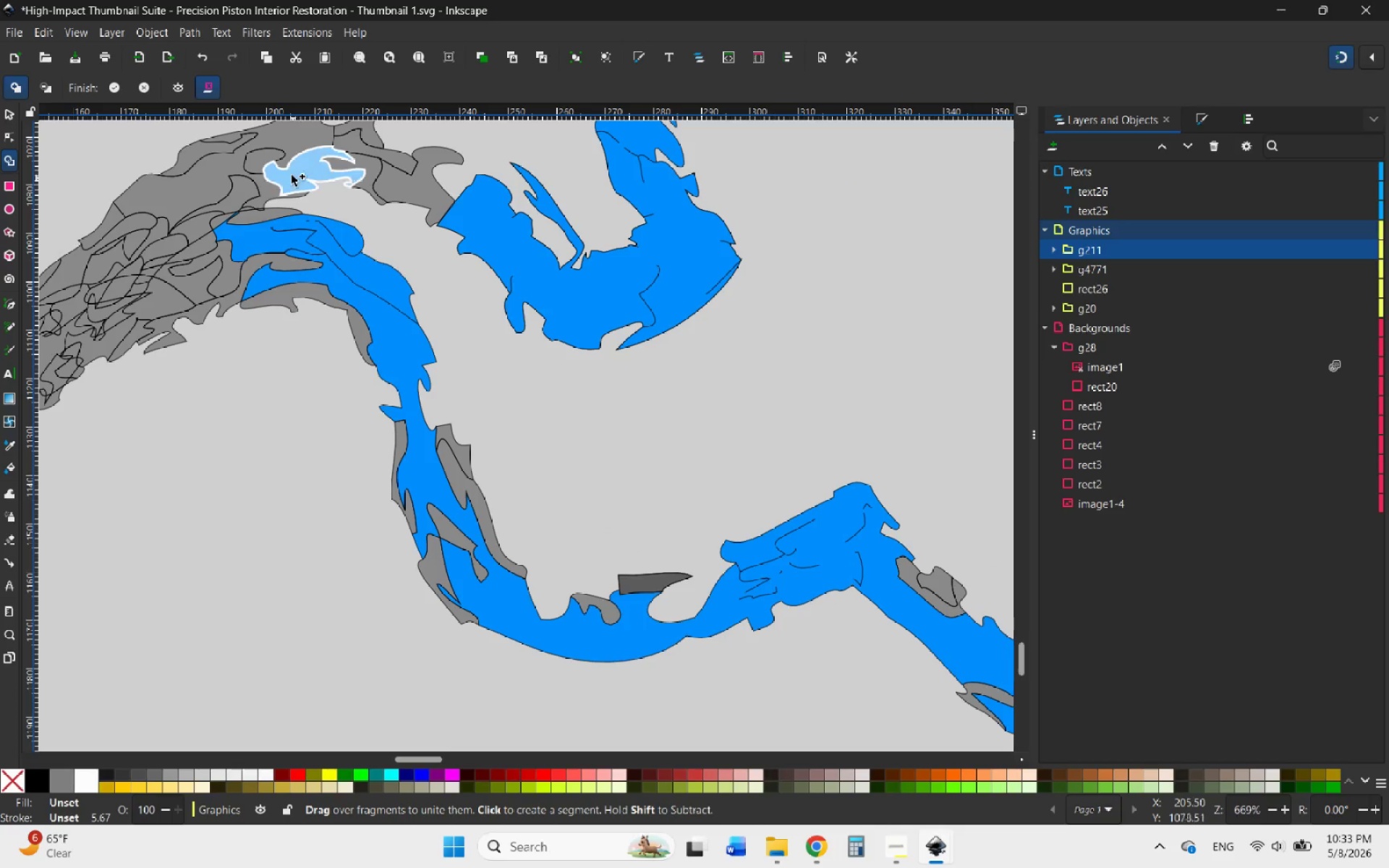 
scroll: coordinate [292, 175], scroll_direction: up, amount: 4.0
 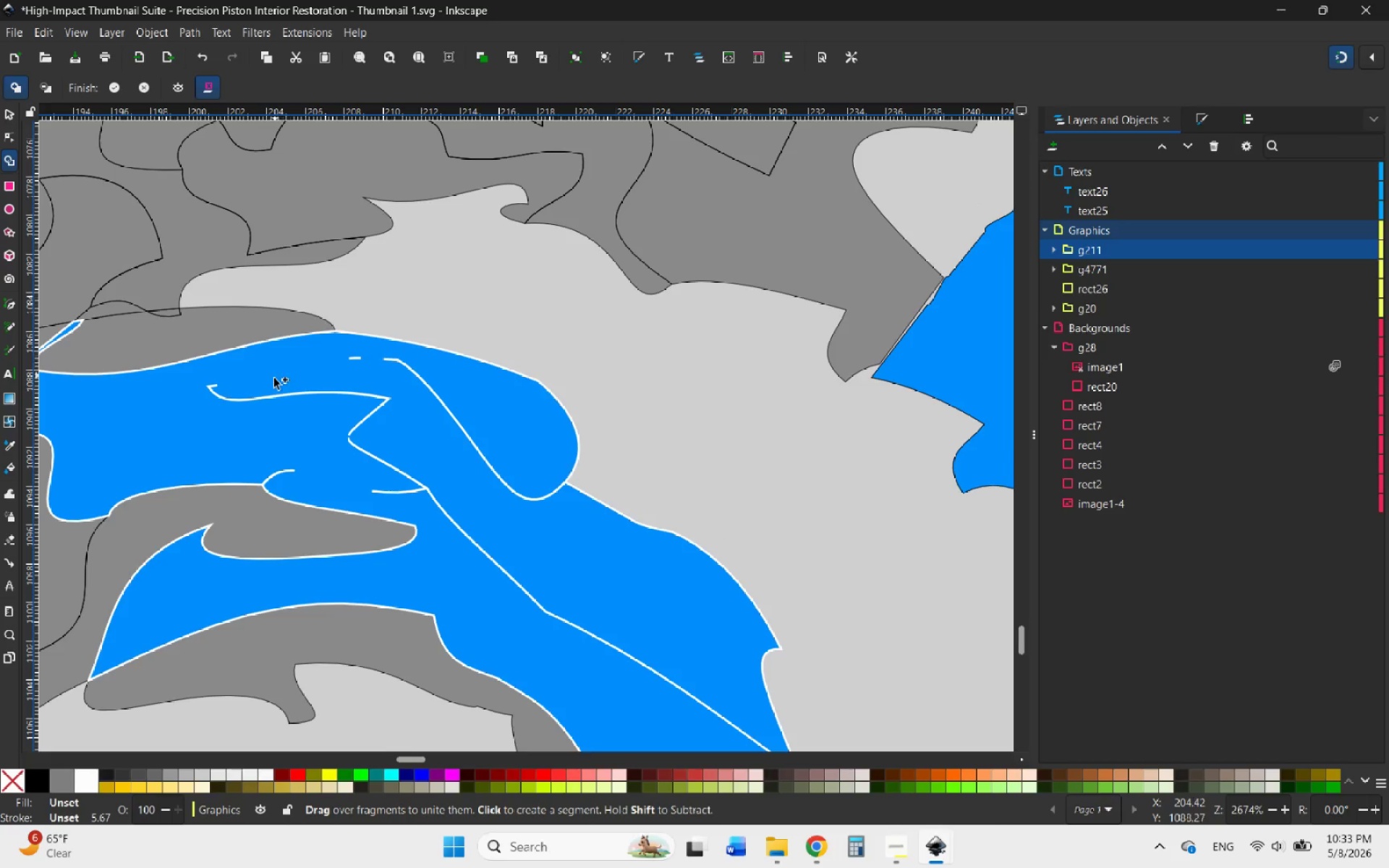 
left_click_drag(start_coordinate=[214, 393], to_coordinate=[163, 284])
 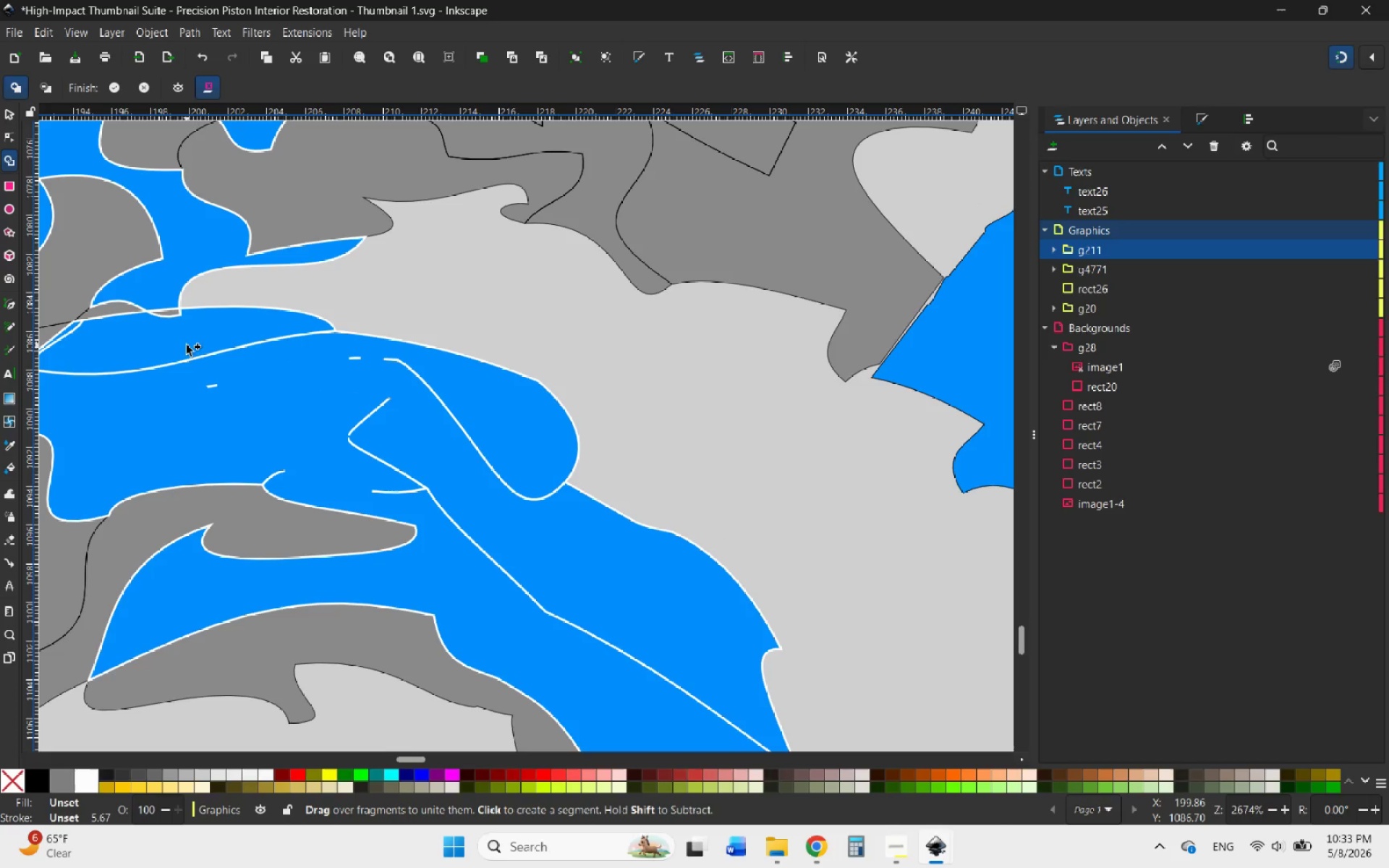 
left_click_drag(start_coordinate=[179, 339], to_coordinate=[148, 272])
 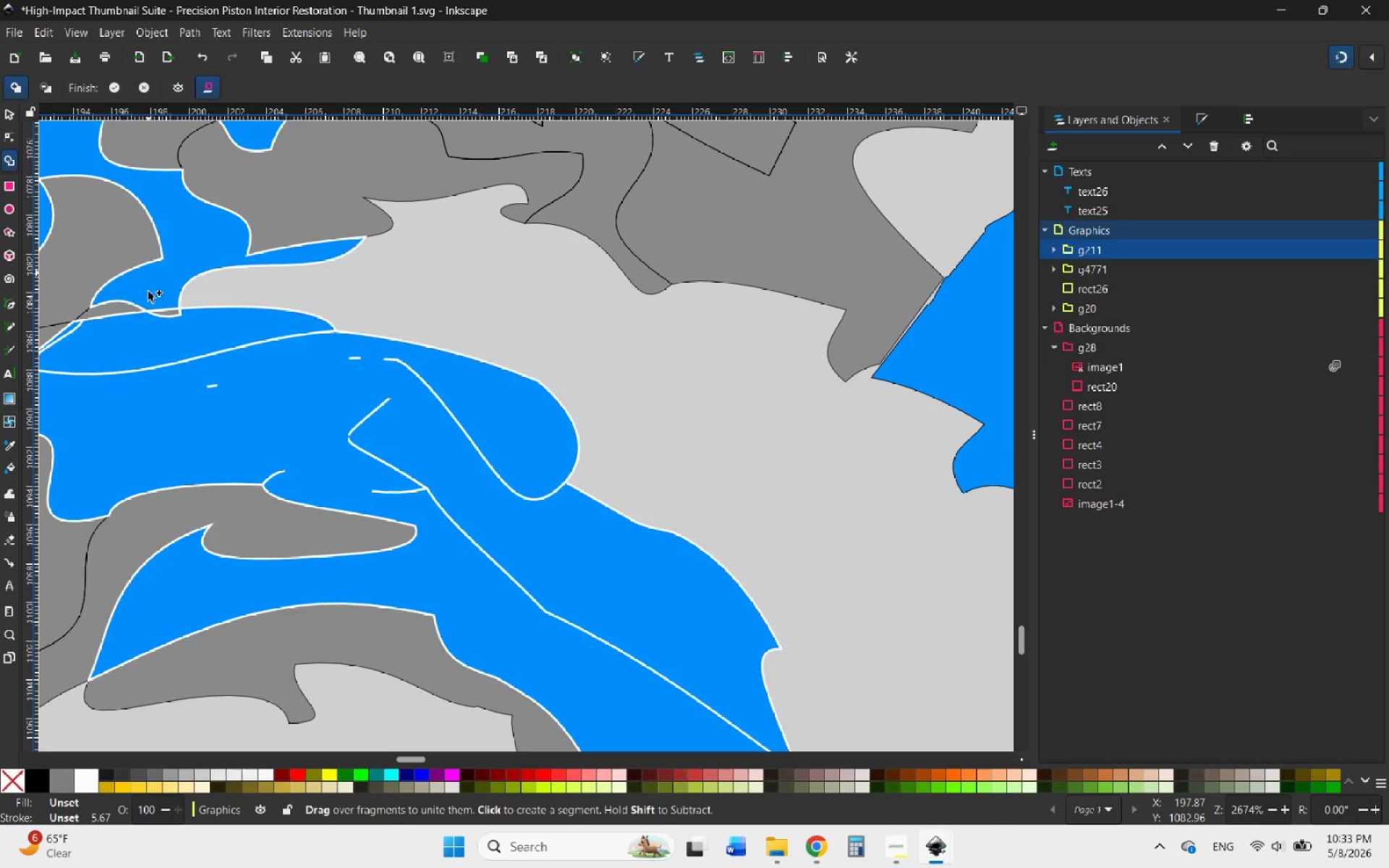 
hold_key(key=ControlLeft, duration=1.34)
scroll: coordinate [543, 426], scroll_direction: none, amount: 0.0
 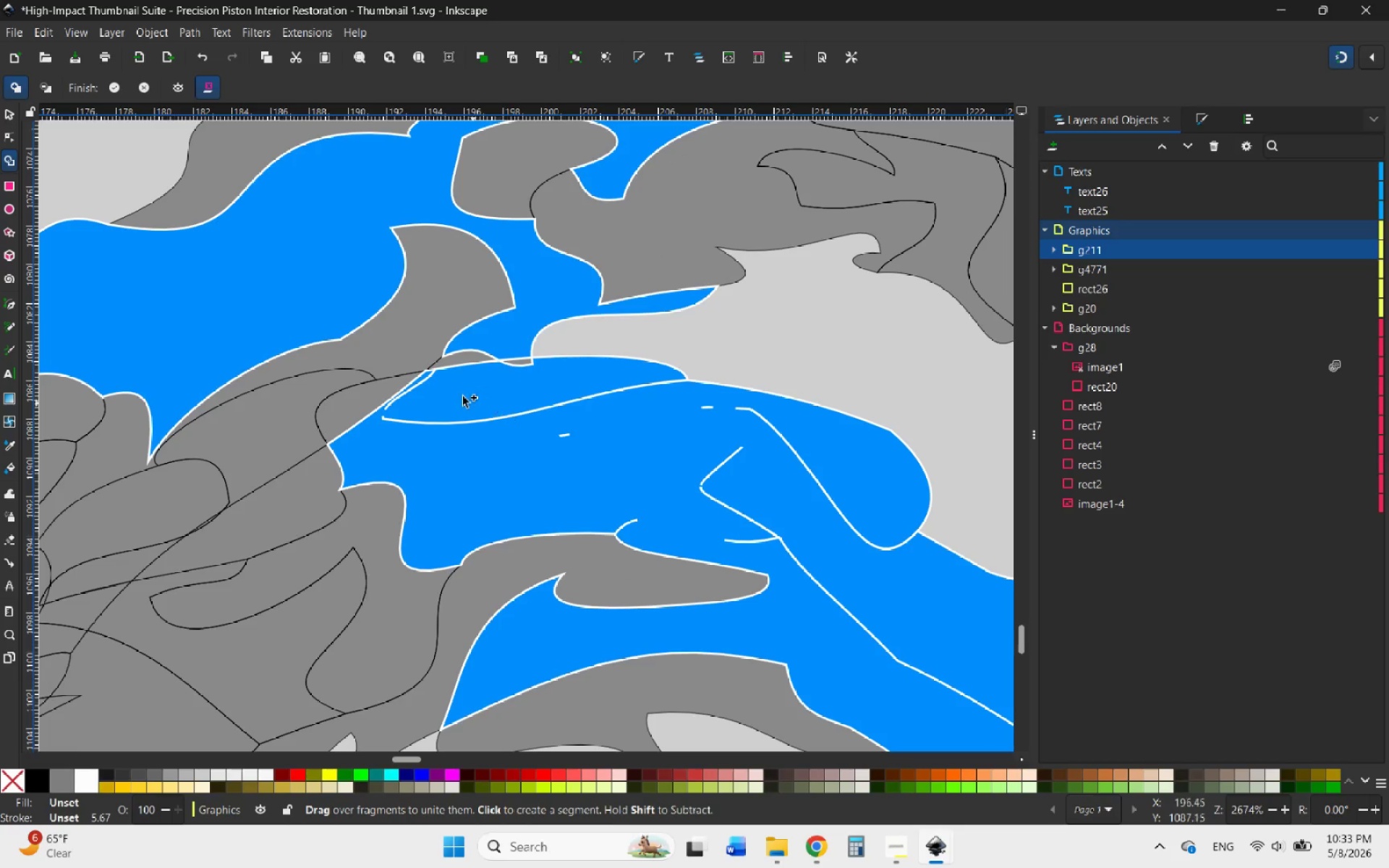 
left_click_drag(start_coordinate=[456, 389], to_coordinate=[431, 290])
 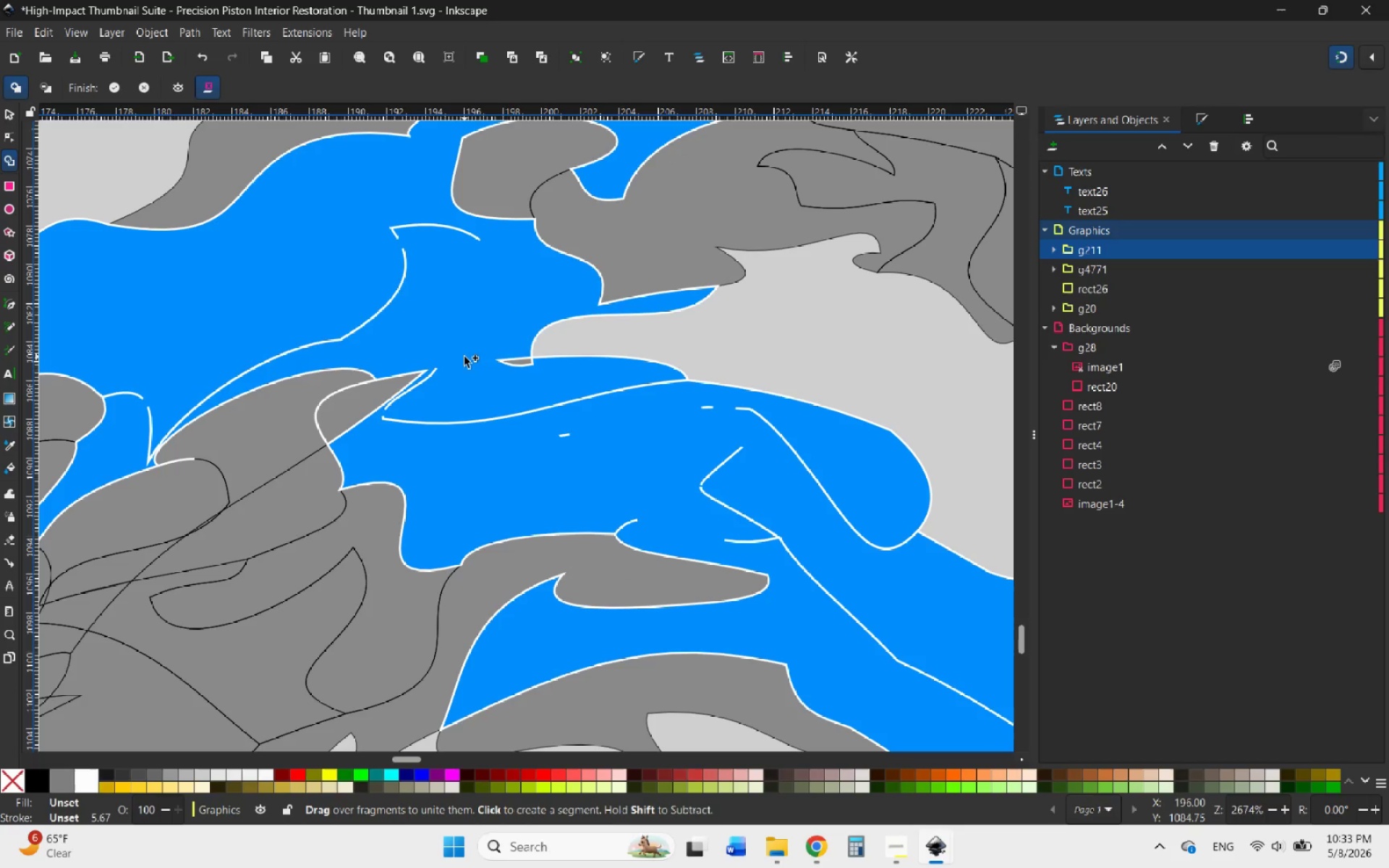 
left_click_drag(start_coordinate=[487, 355], to_coordinate=[540, 388])
 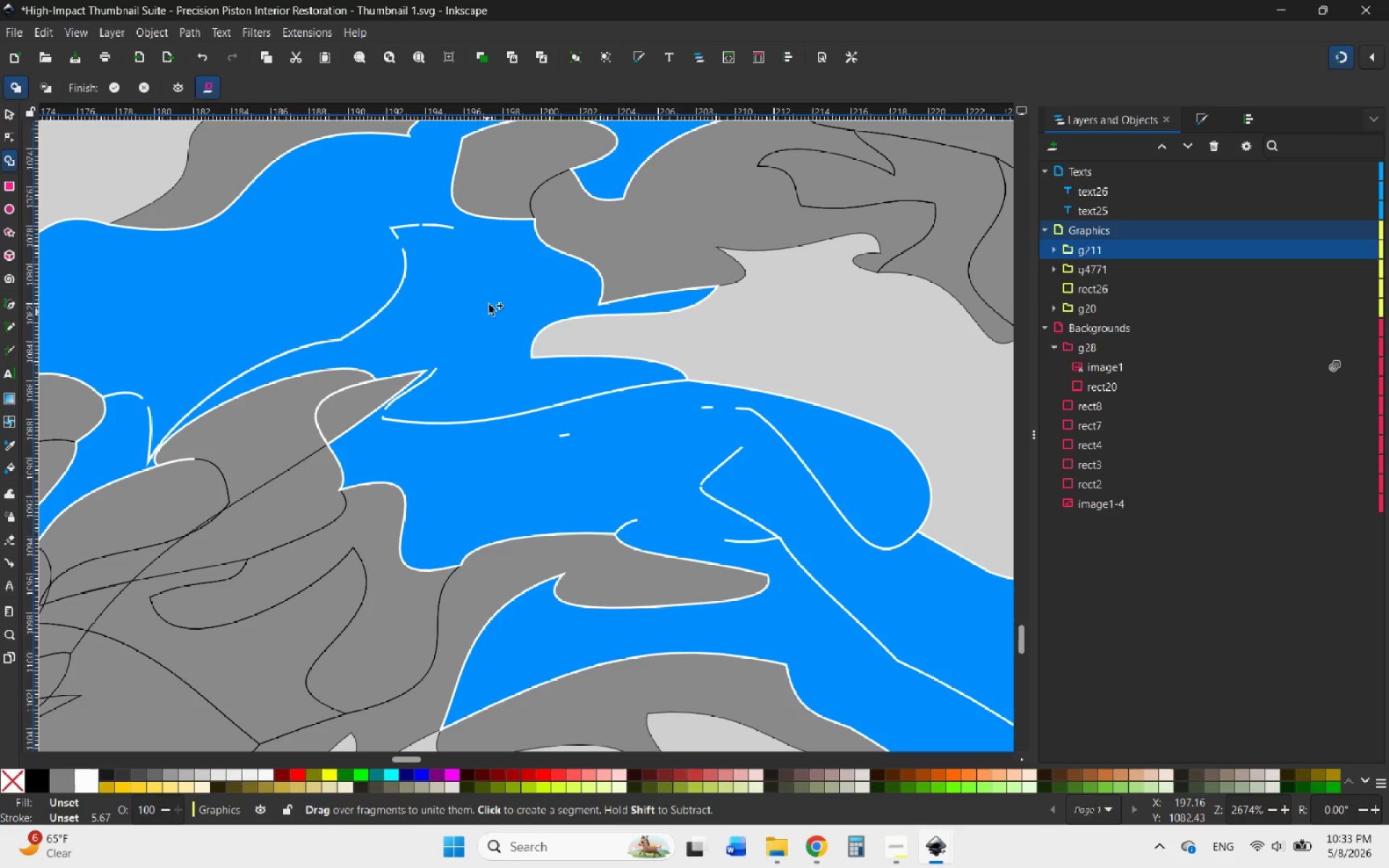 
left_click_drag(start_coordinate=[493, 302], to_coordinate=[694, 229])
 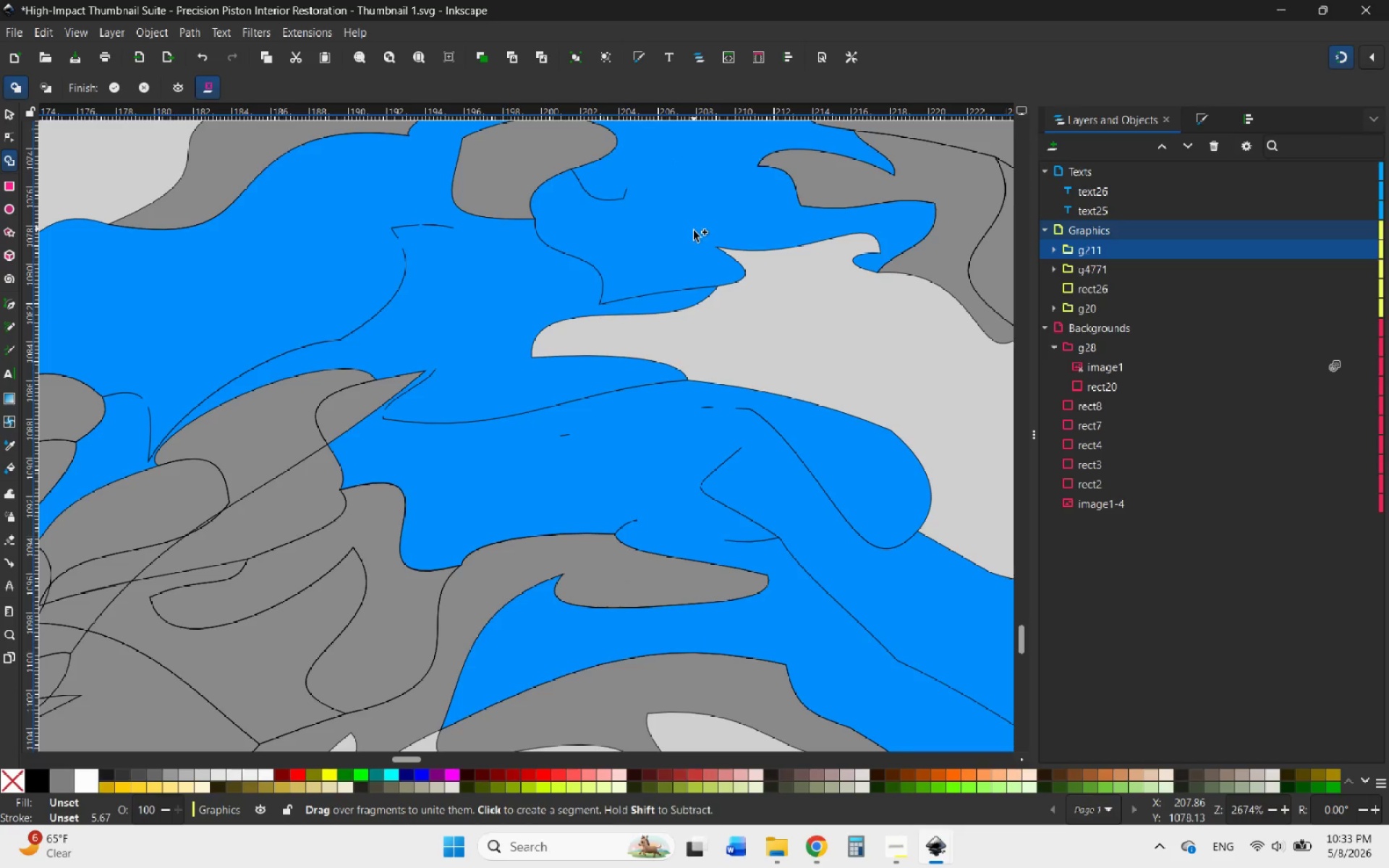 
hold_key(key=ControlLeft, duration=1.3)
scroll: coordinate [383, 413], scroll_direction: down, amount: 4.0
 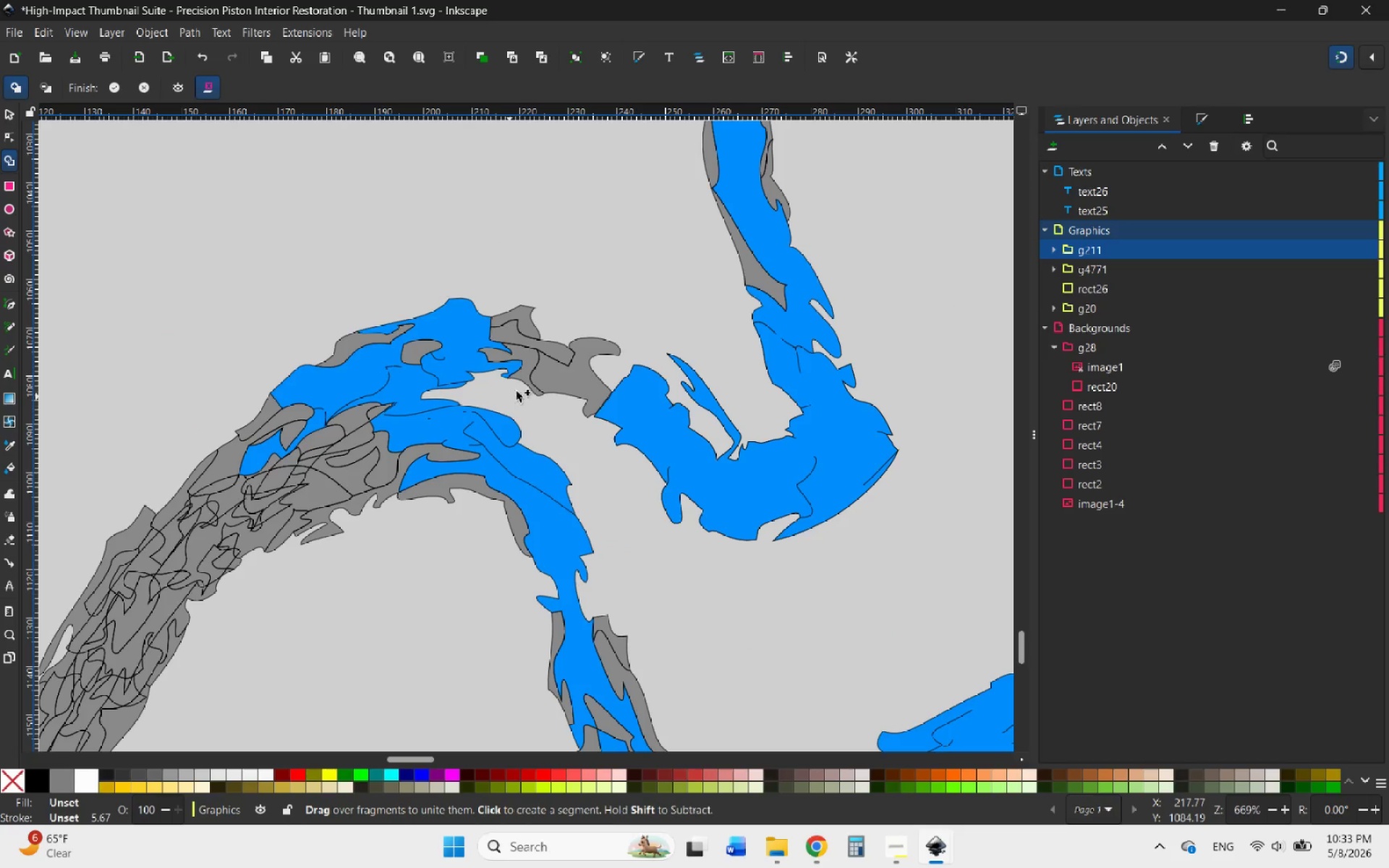 
scroll: coordinate [538, 371], scroll_direction: up, amount: 3.0
 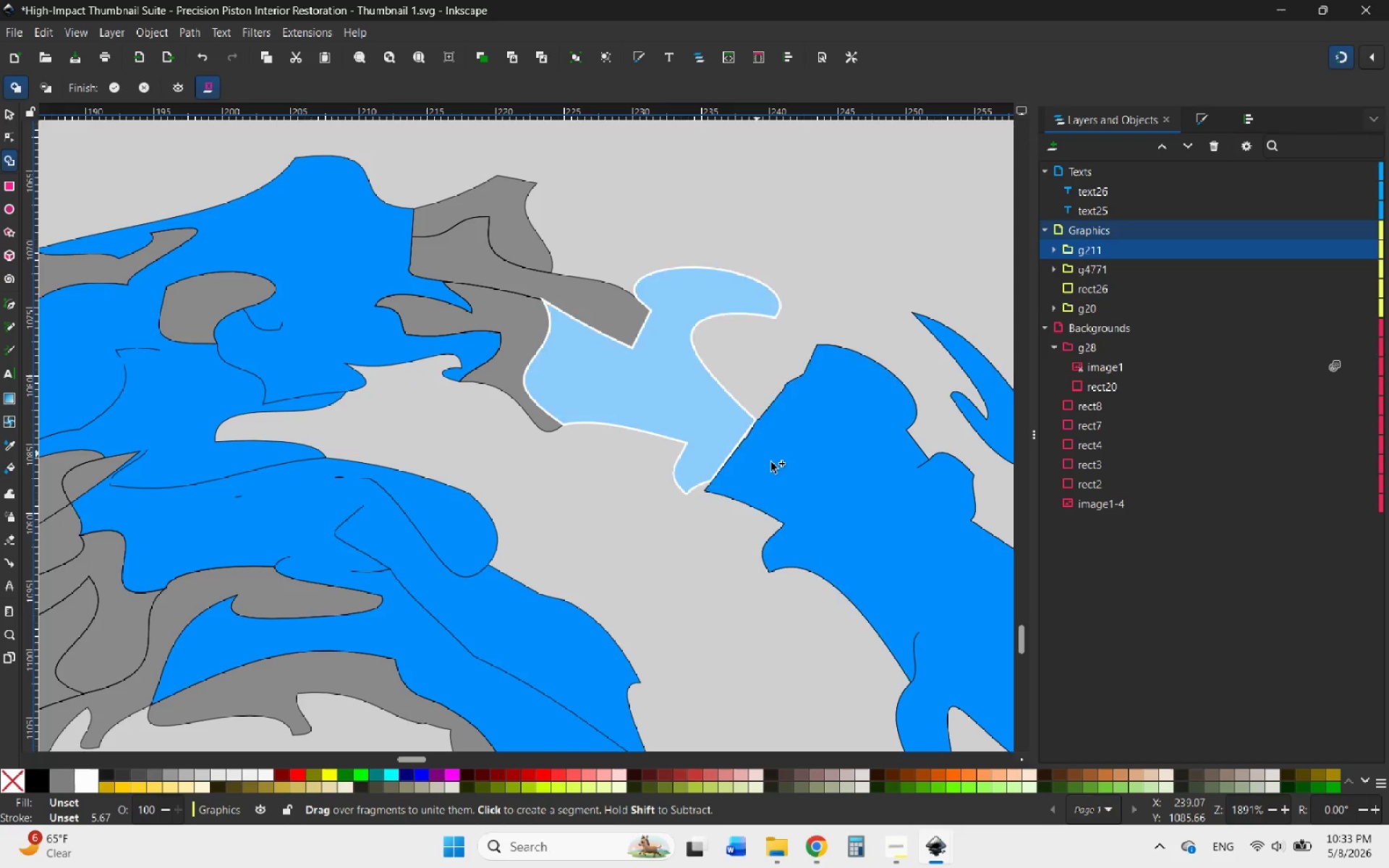 
left_click_drag(start_coordinate=[774, 464], to_coordinate=[480, 334])
 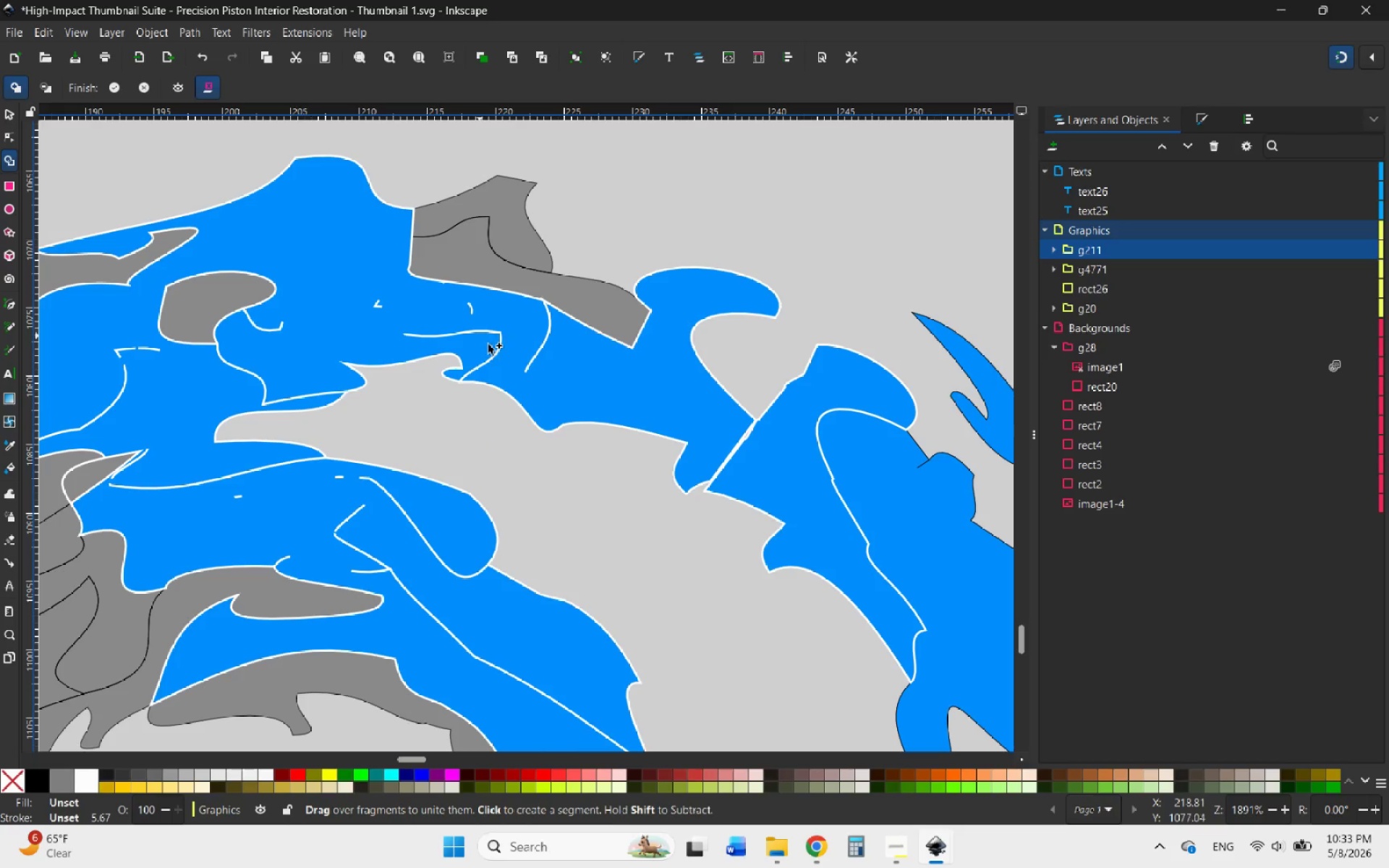 
hold_key(key=ControlLeft, duration=1.24)
 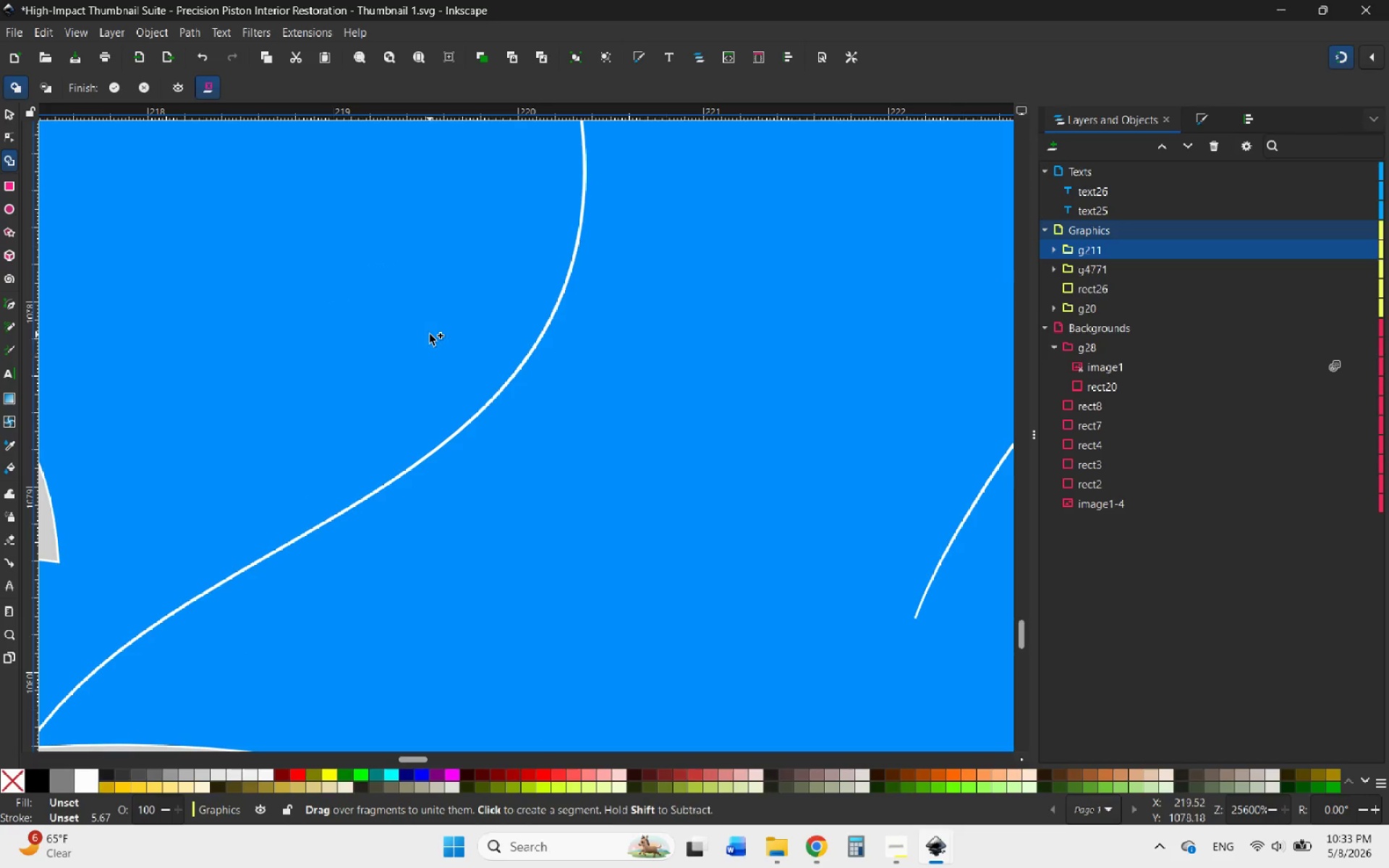 
left_click_drag(start_coordinate=[533, 407], to_coordinate=[430, 334])
 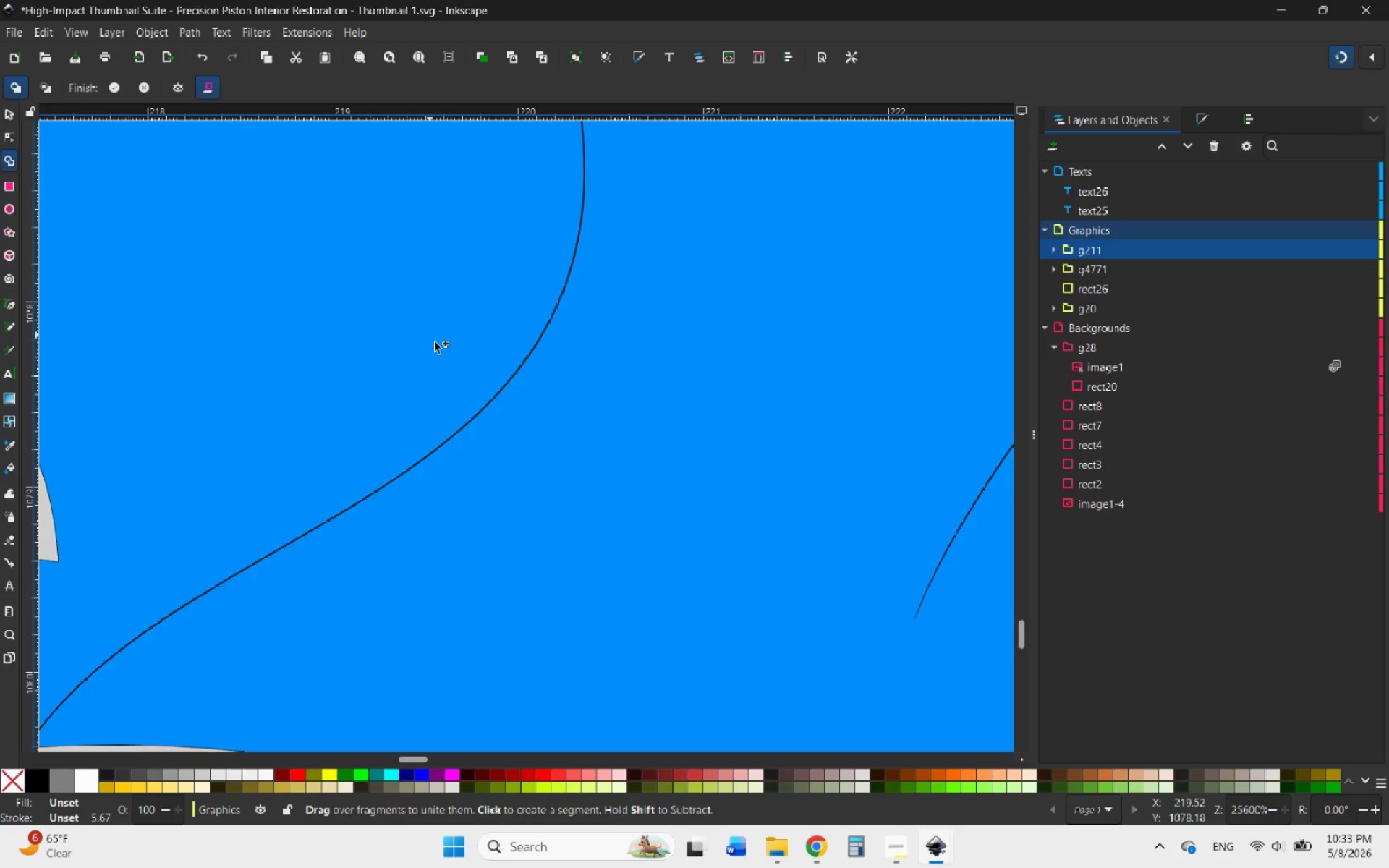 
scroll: coordinate [511, 407], scroll_direction: up, amount: 10.0
 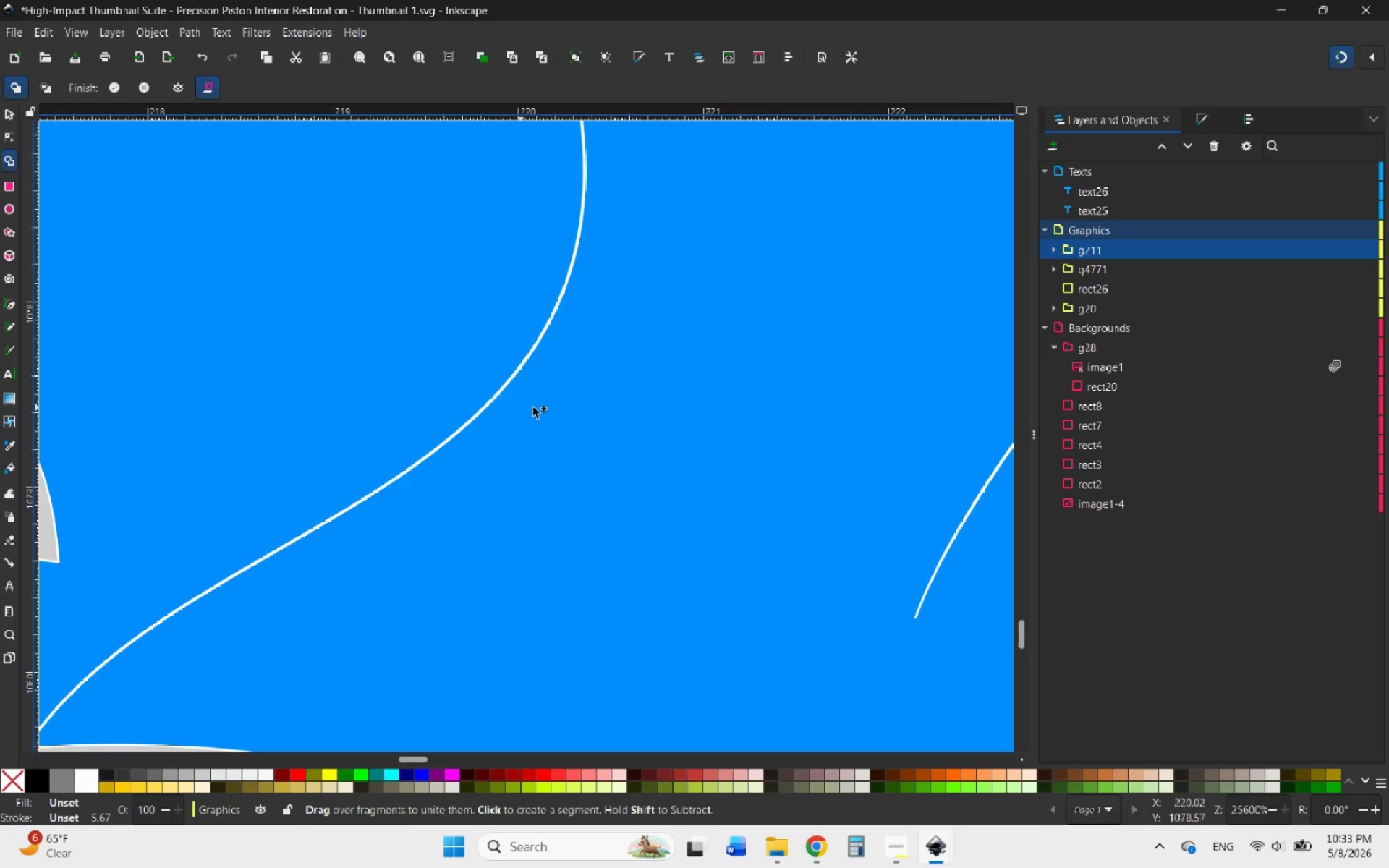 
hold_key(key=ControlLeft, duration=0.67)
scroll: coordinate [561, 420], scroll_direction: down, amount: 7.0
 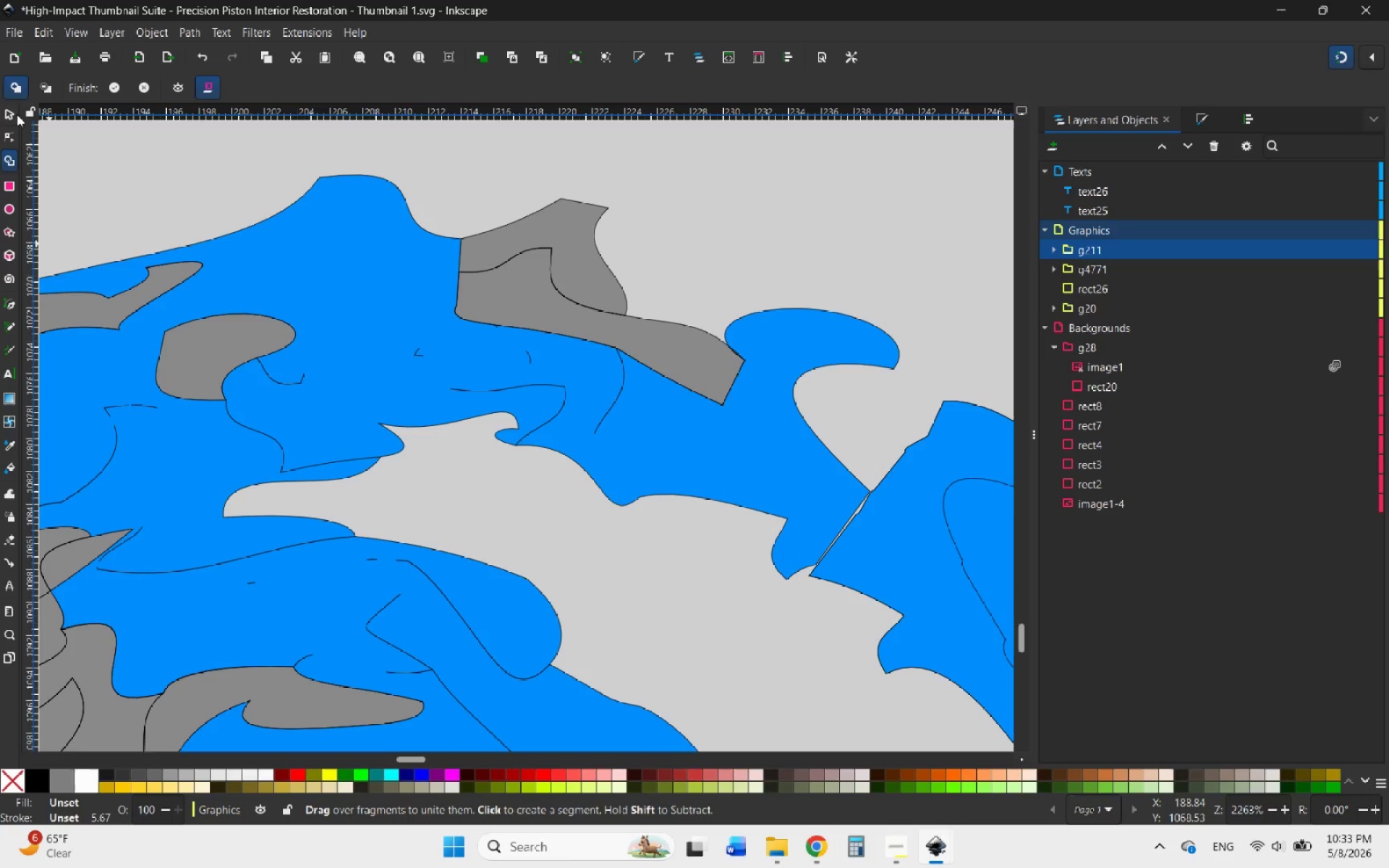 
left_click([4, 112])
 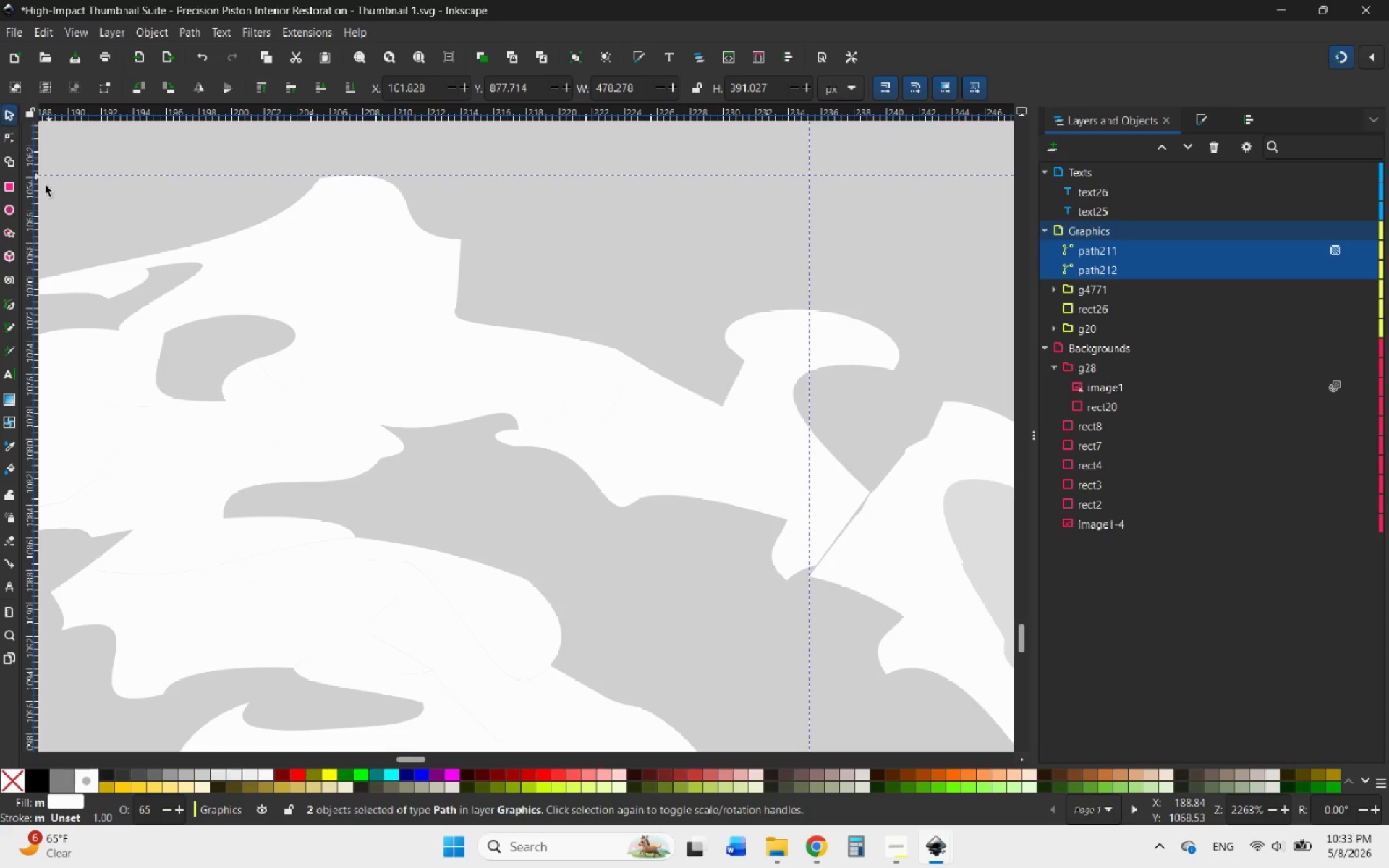 
hold_key(key=ControlLeft, duration=1.61)
scroll: coordinate [569, 576], scroll_direction: down, amount: 12.0
 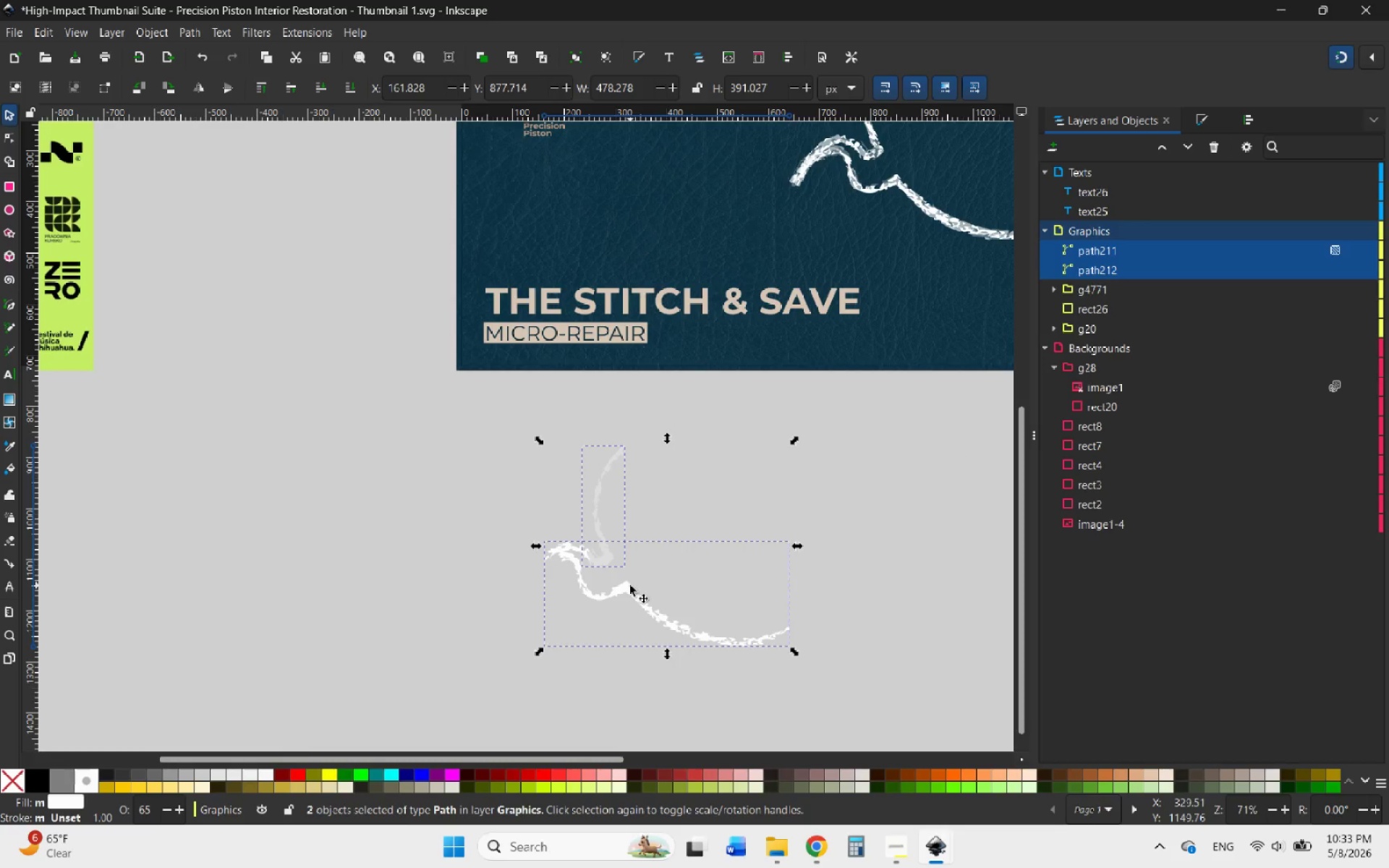 
key(Control+Z)
 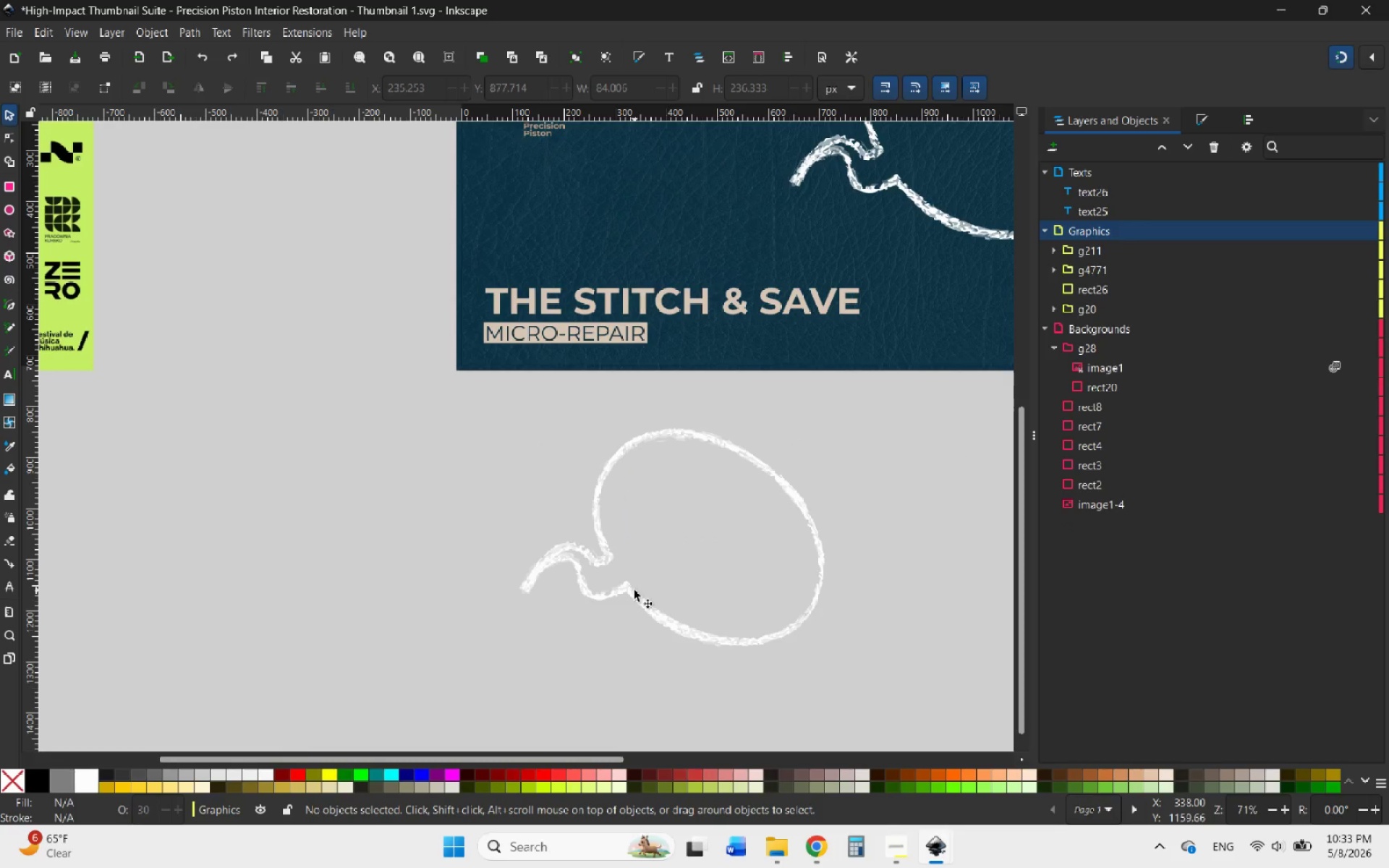 
left_click([632, 591])
 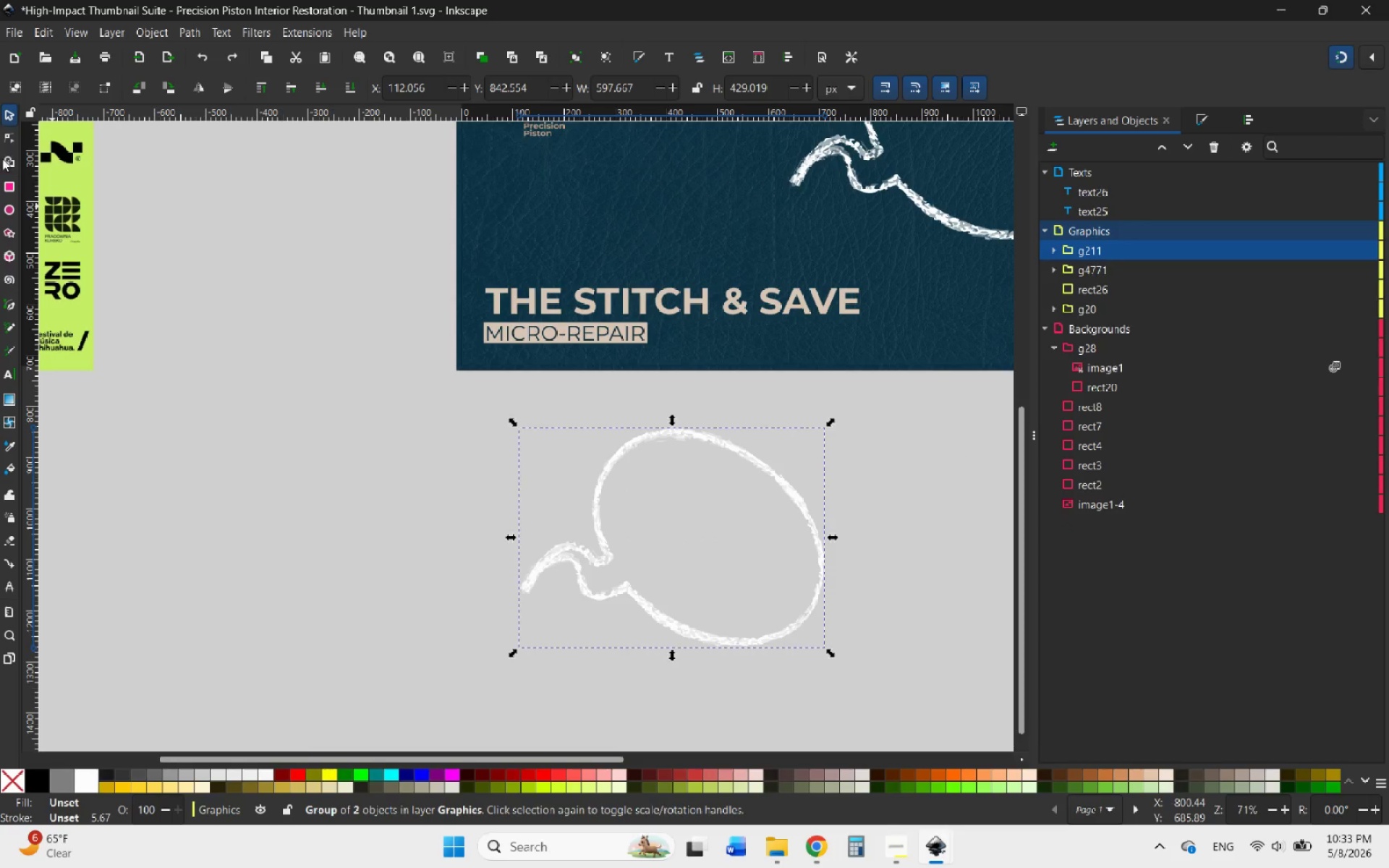 
left_click([9, 156])
 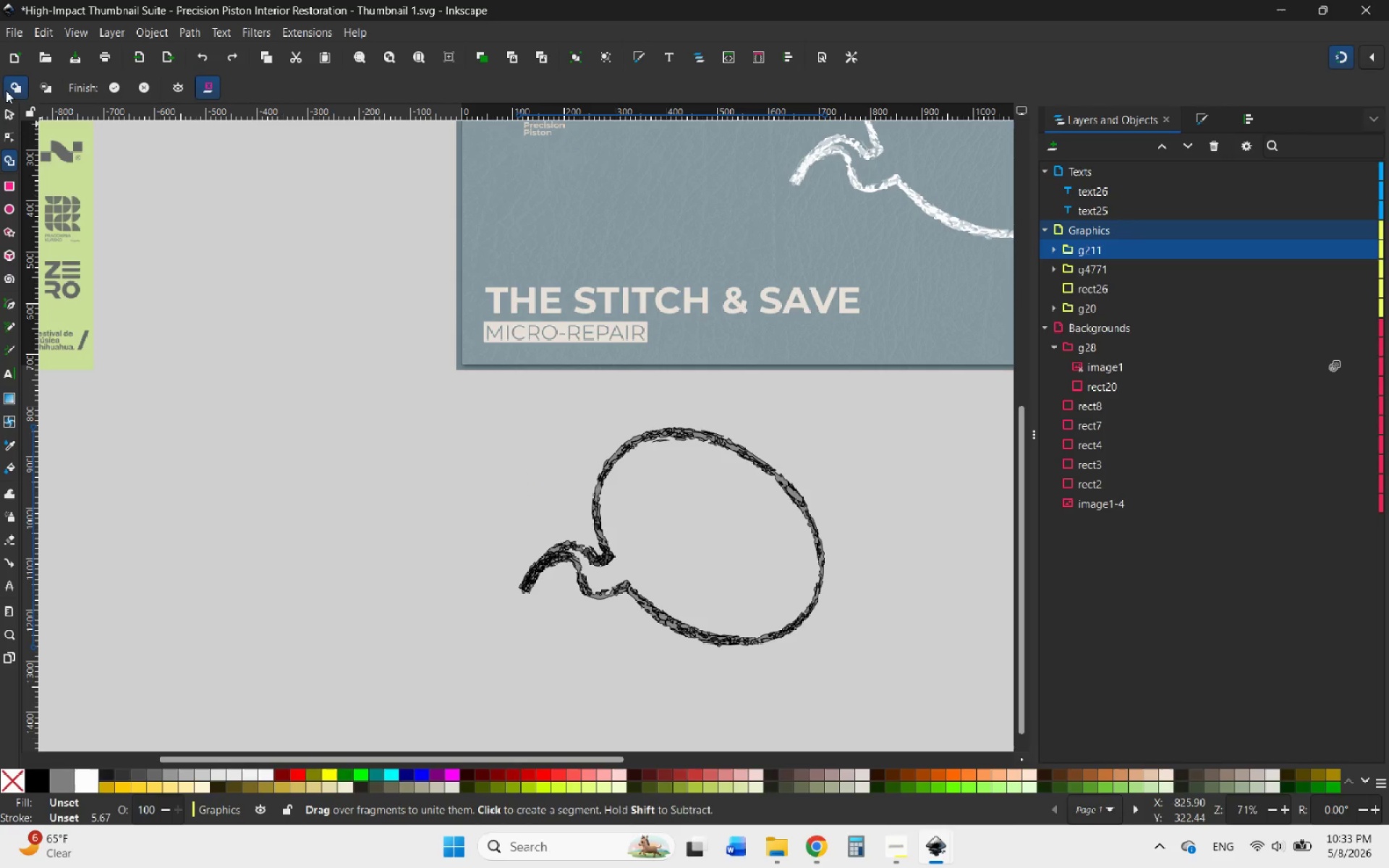 
left_click([8, 116])
 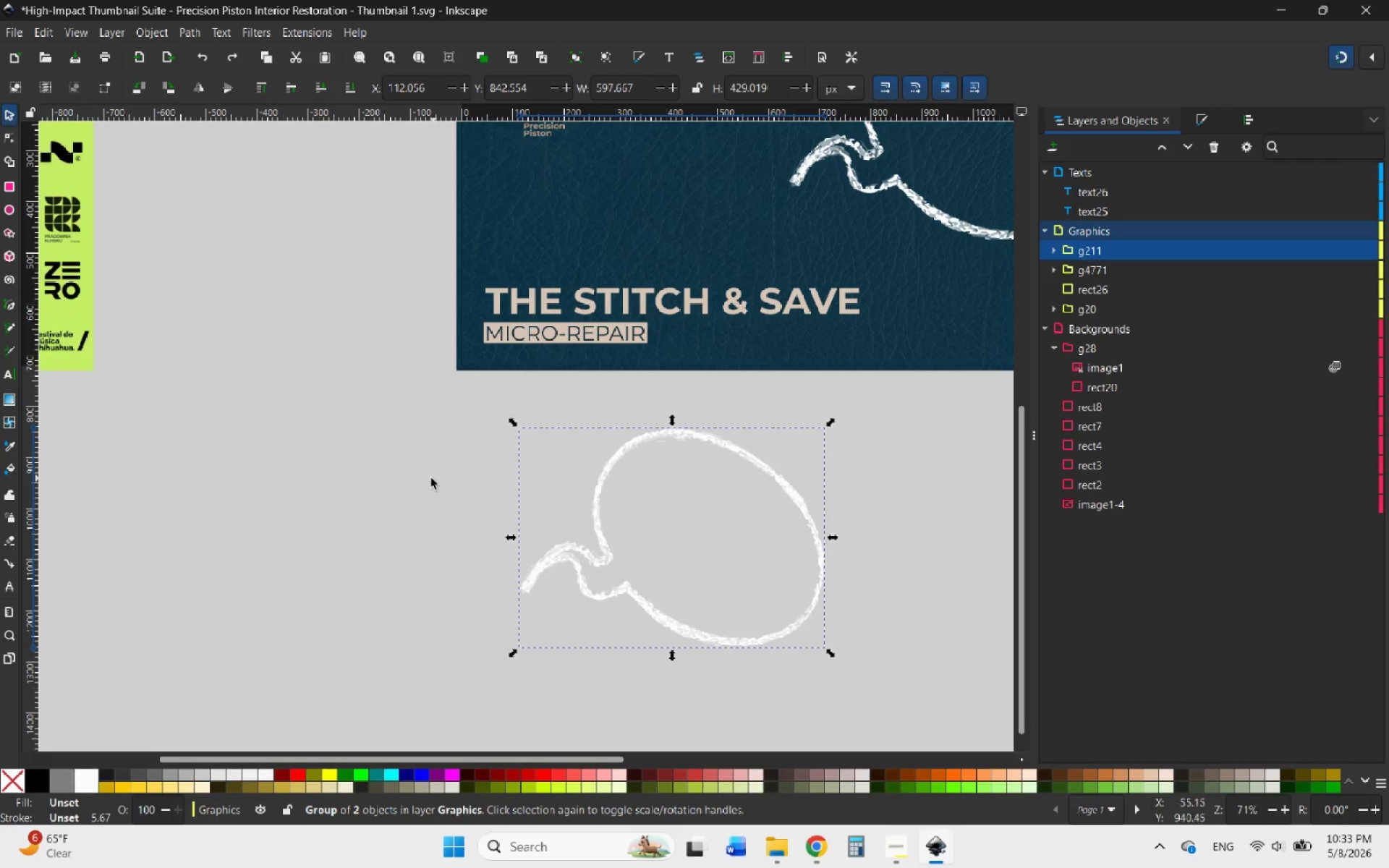 
left_click([430, 480])
 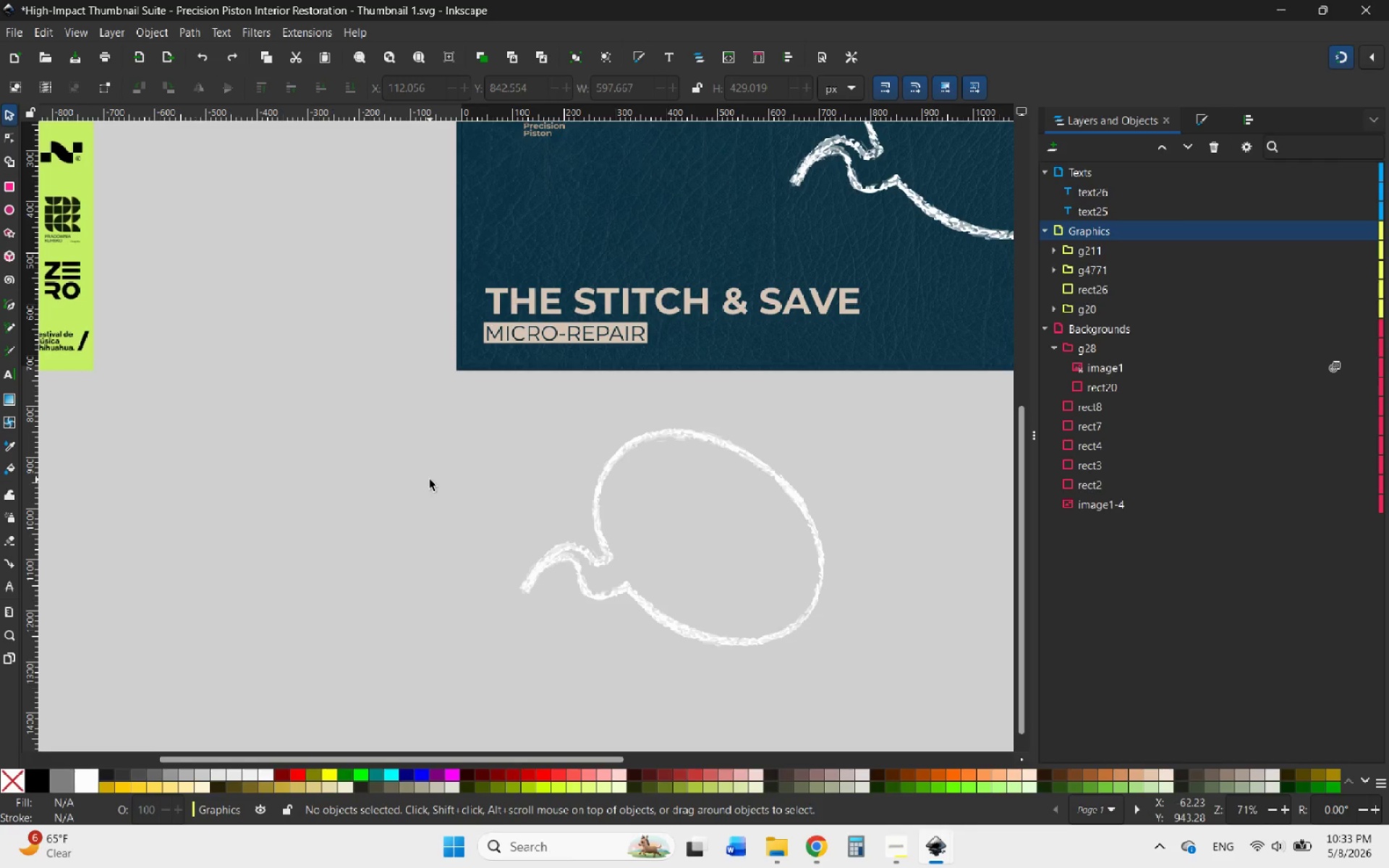 
hold_key(key=ControlLeft, duration=0.77)
scroll: coordinate [828, 599], scroll_direction: up, amount: 2.0
 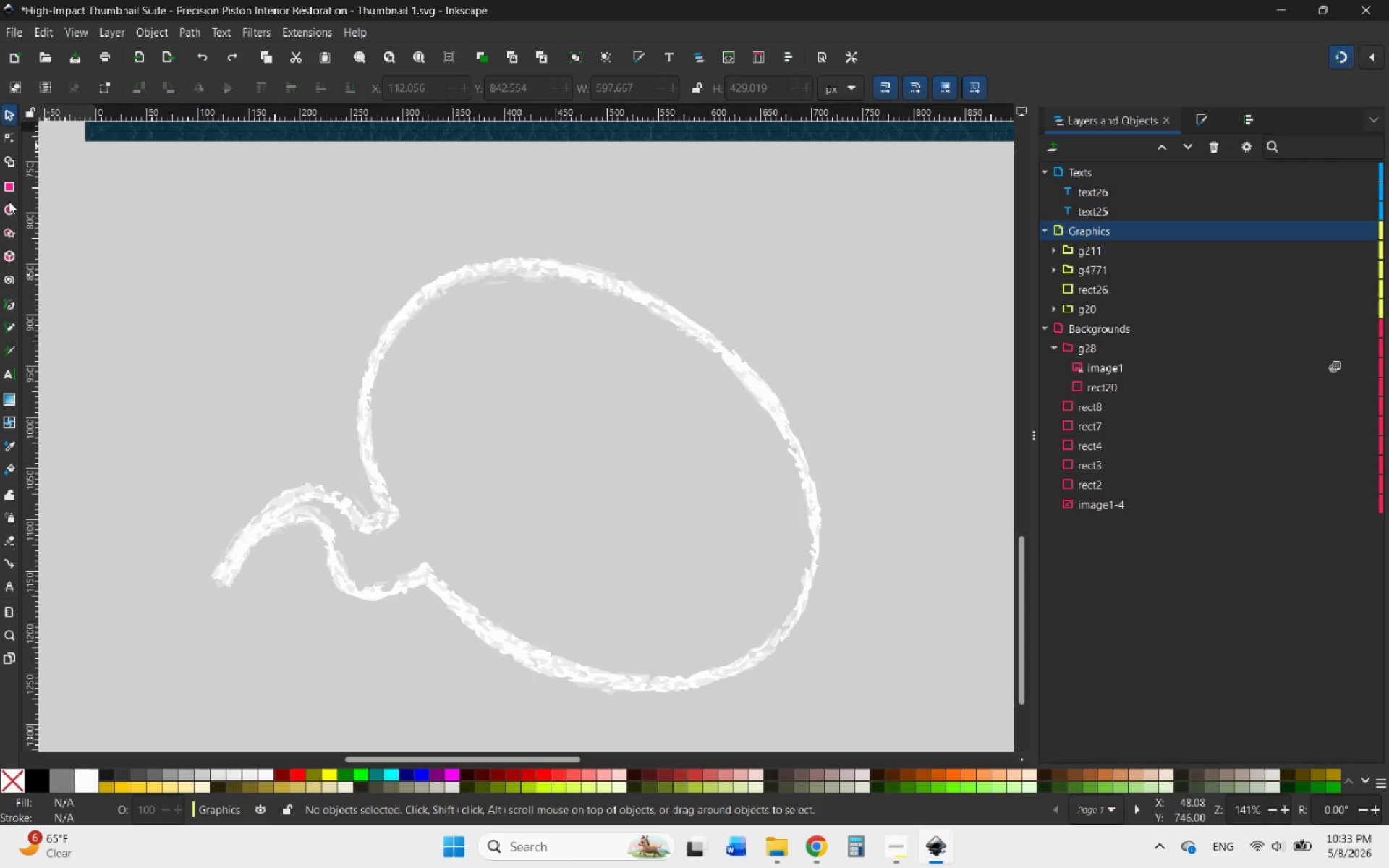 
right_click([8, 205])
 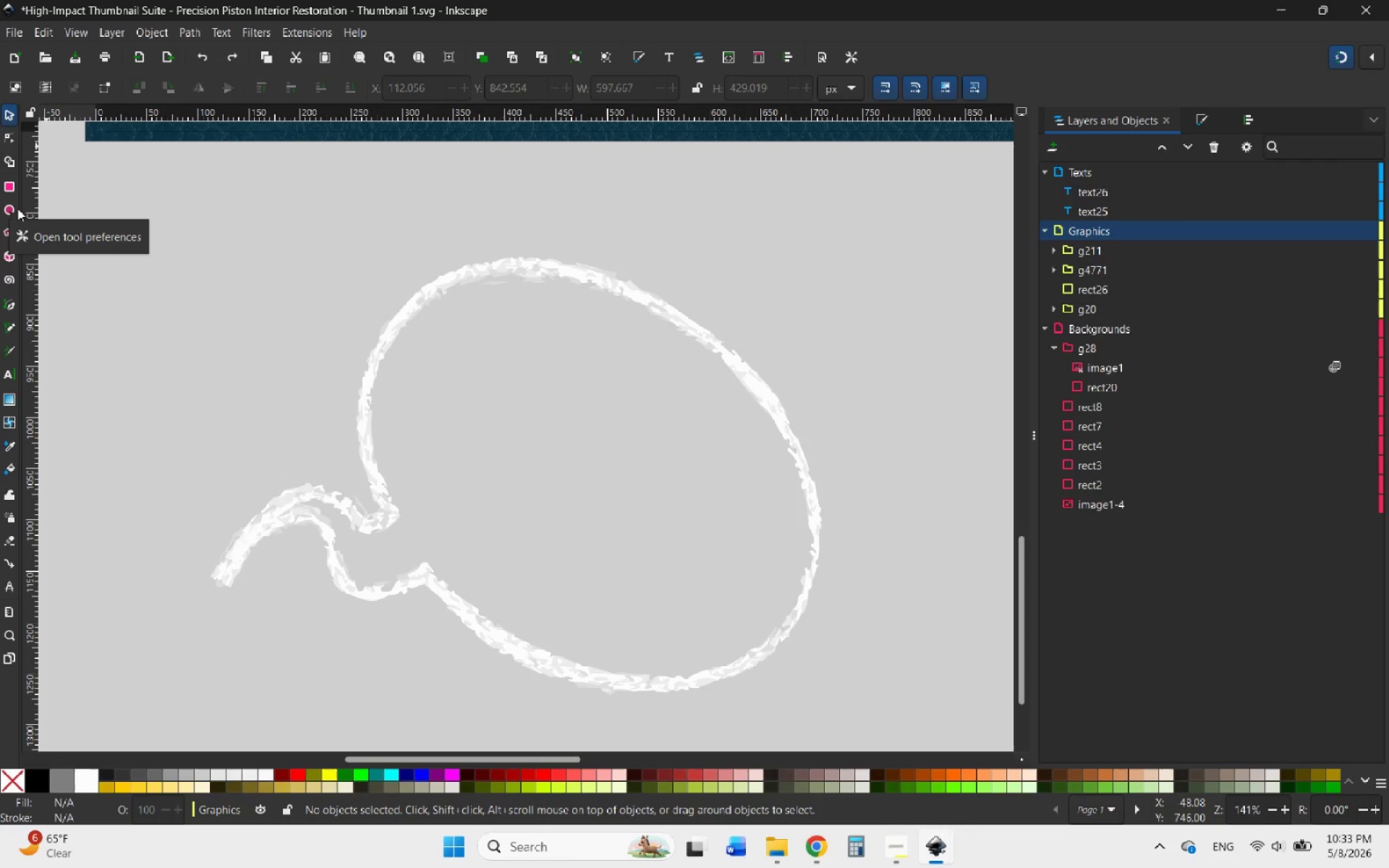 
left_click([9, 206])
 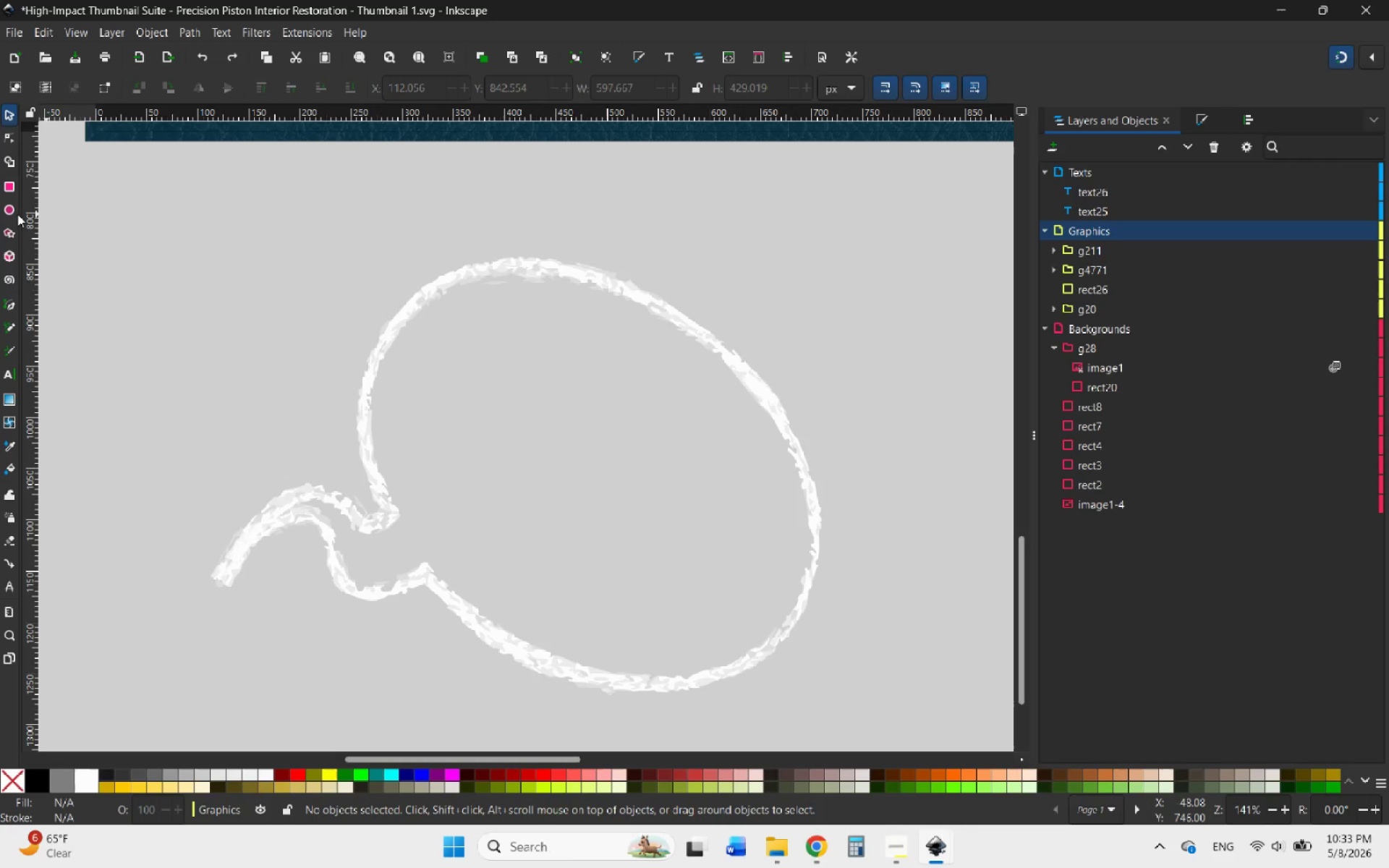 
left_click([13, 214])
 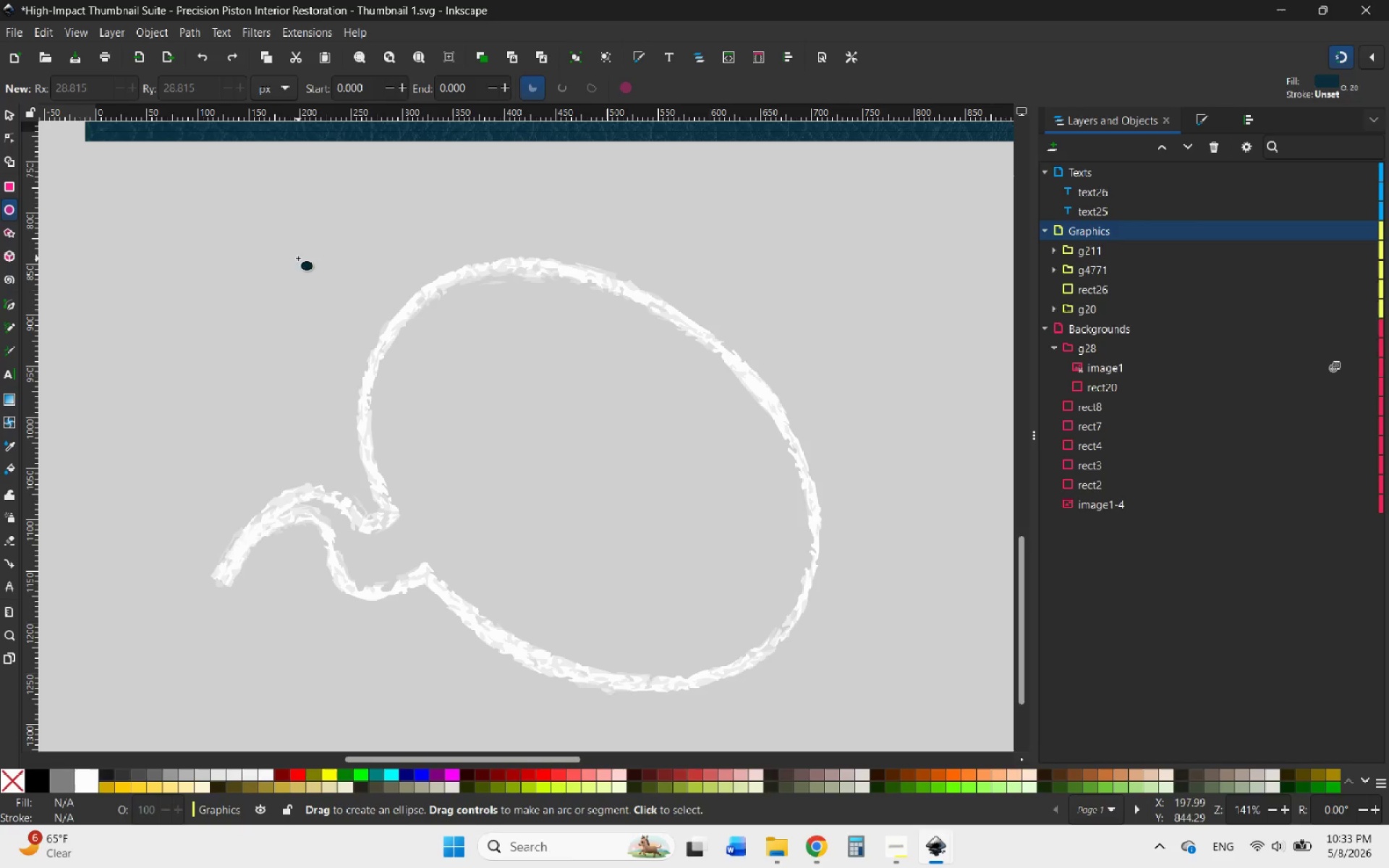 
left_click_drag(start_coordinate=[307, 261], to_coordinate=[540, 623])
 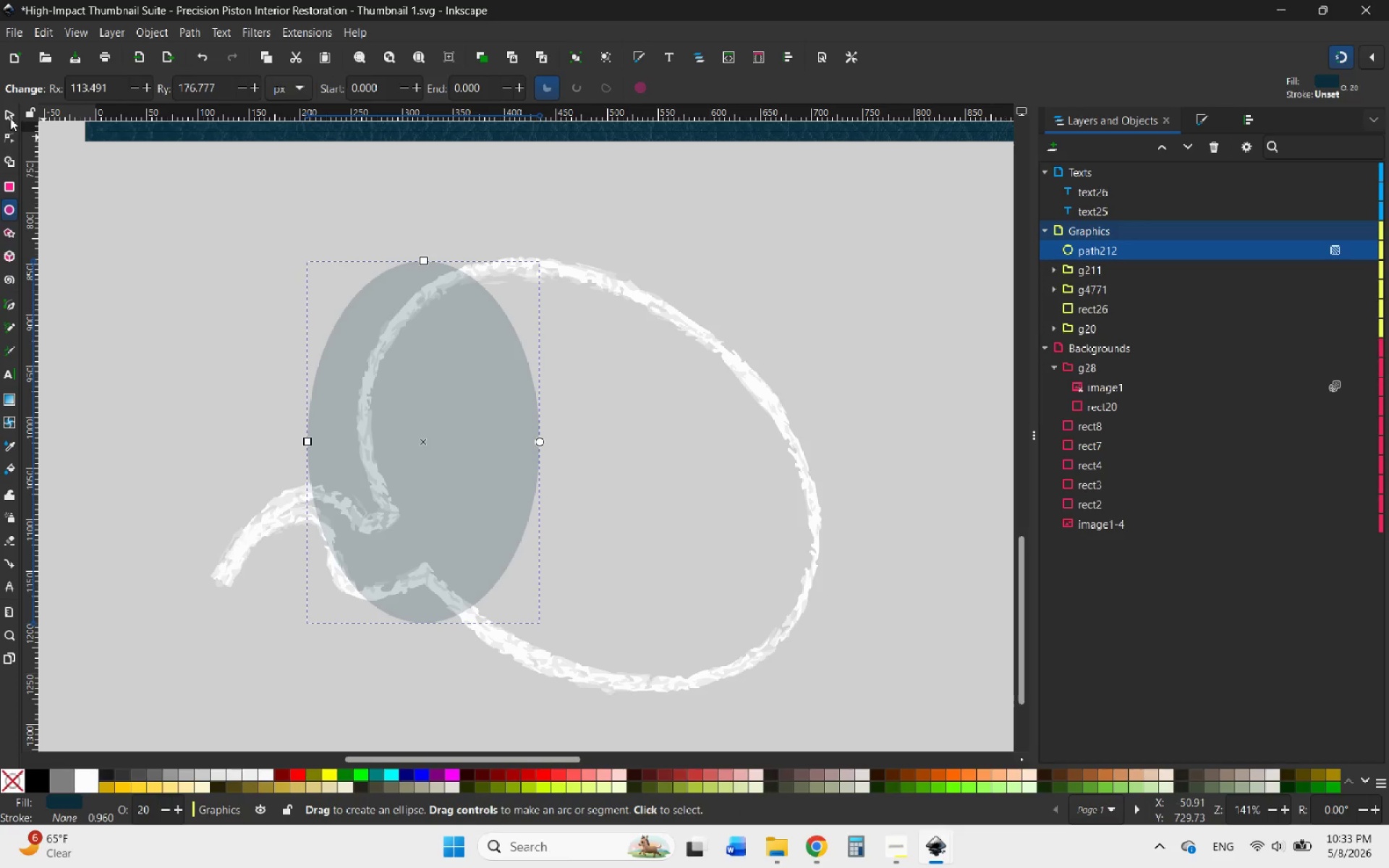 
left_click([8, 114])
 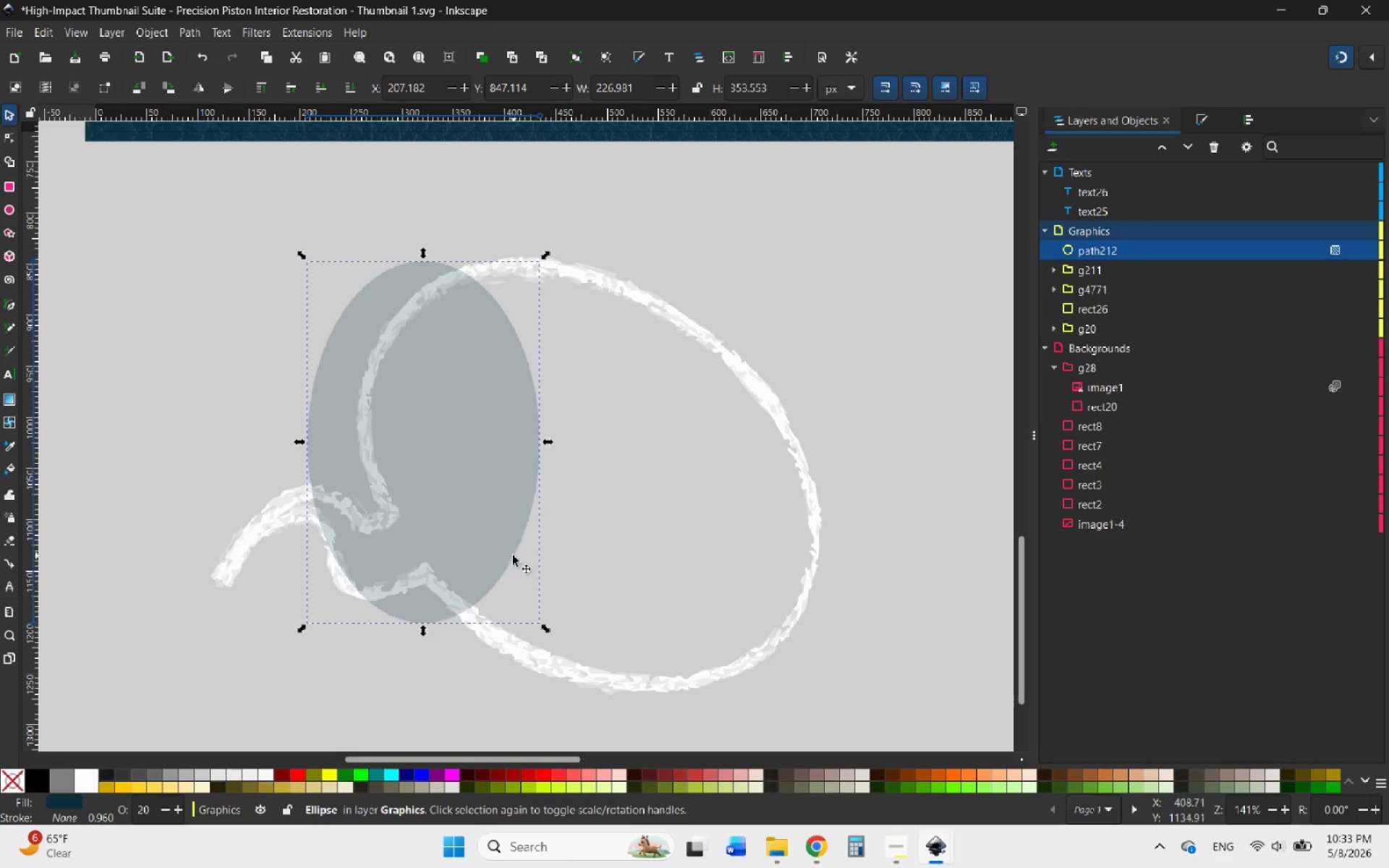 
wait(5.22)
 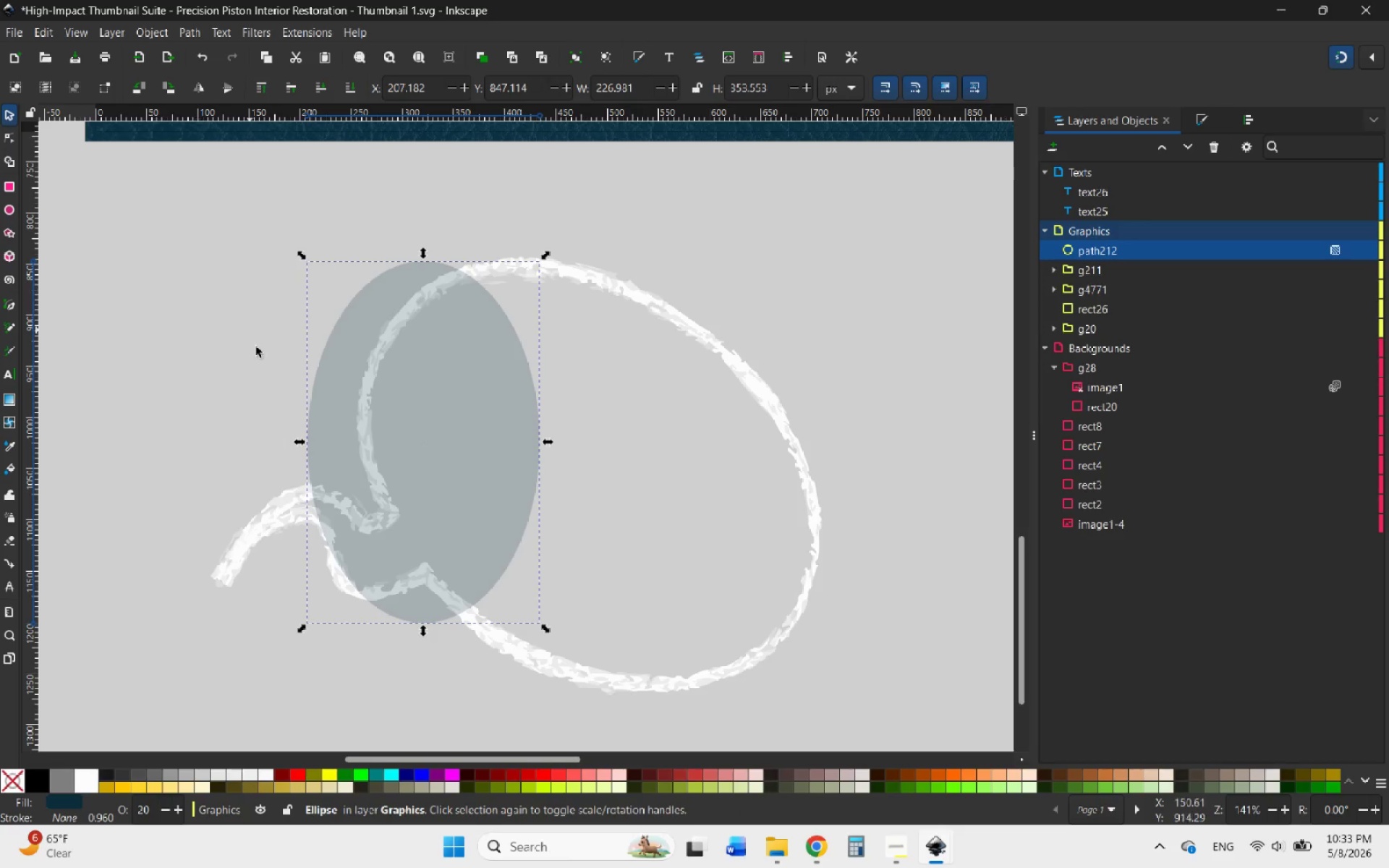 
left_click([484, 576])
 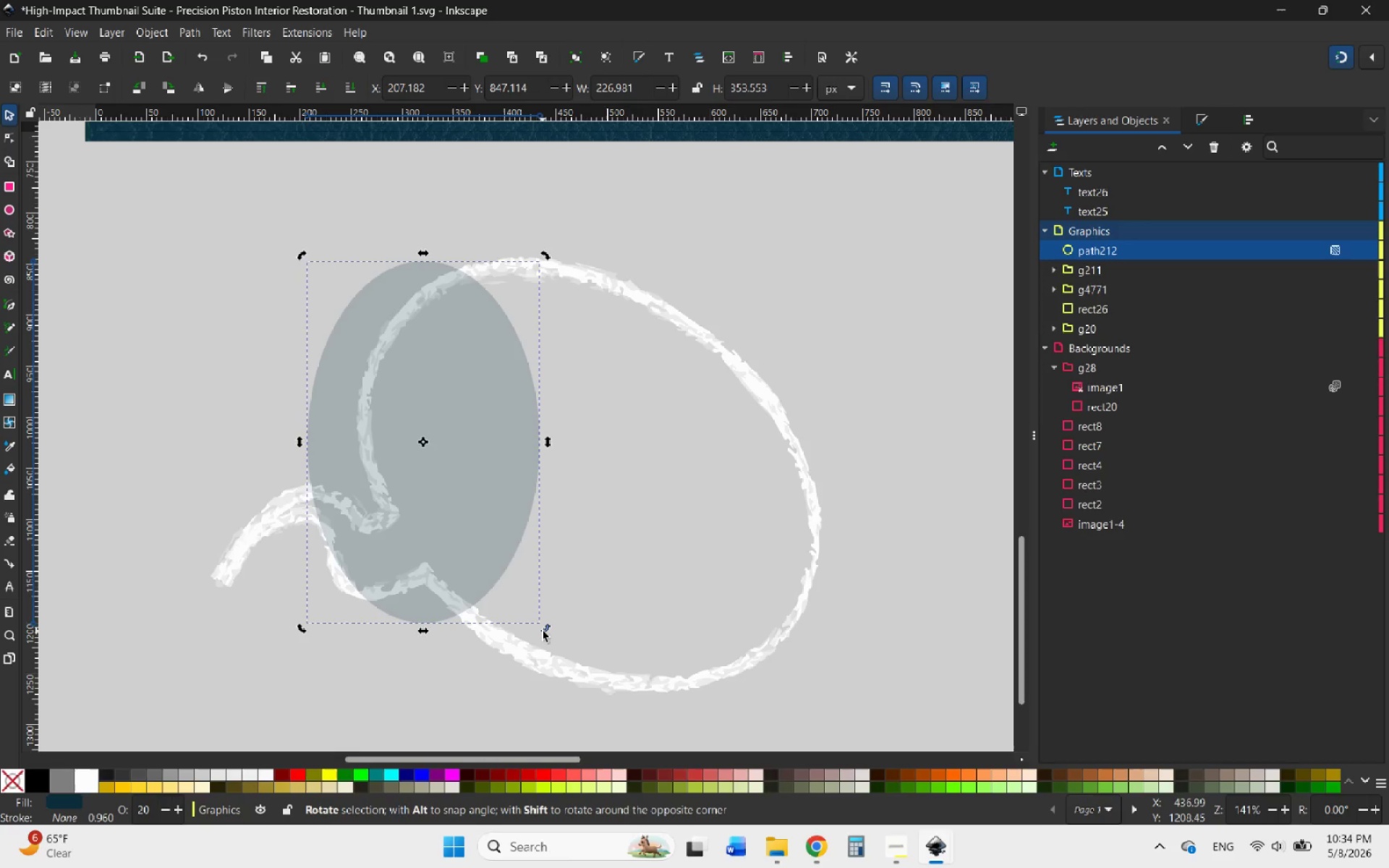 
left_click_drag(start_coordinate=[543, 631], to_coordinate=[617, 482])
 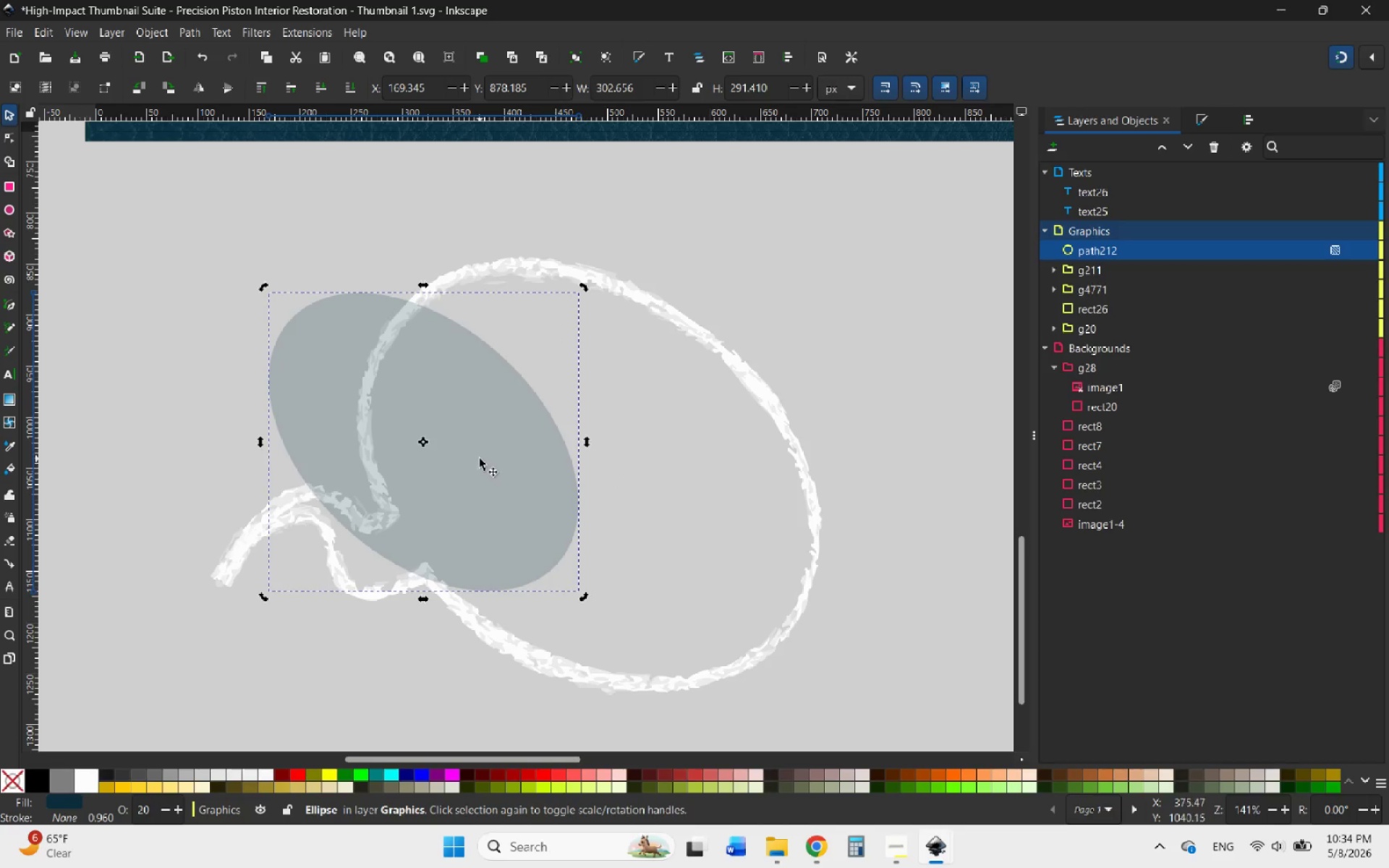 
left_click_drag(start_coordinate=[481, 459], to_coordinate=[608, 458])
 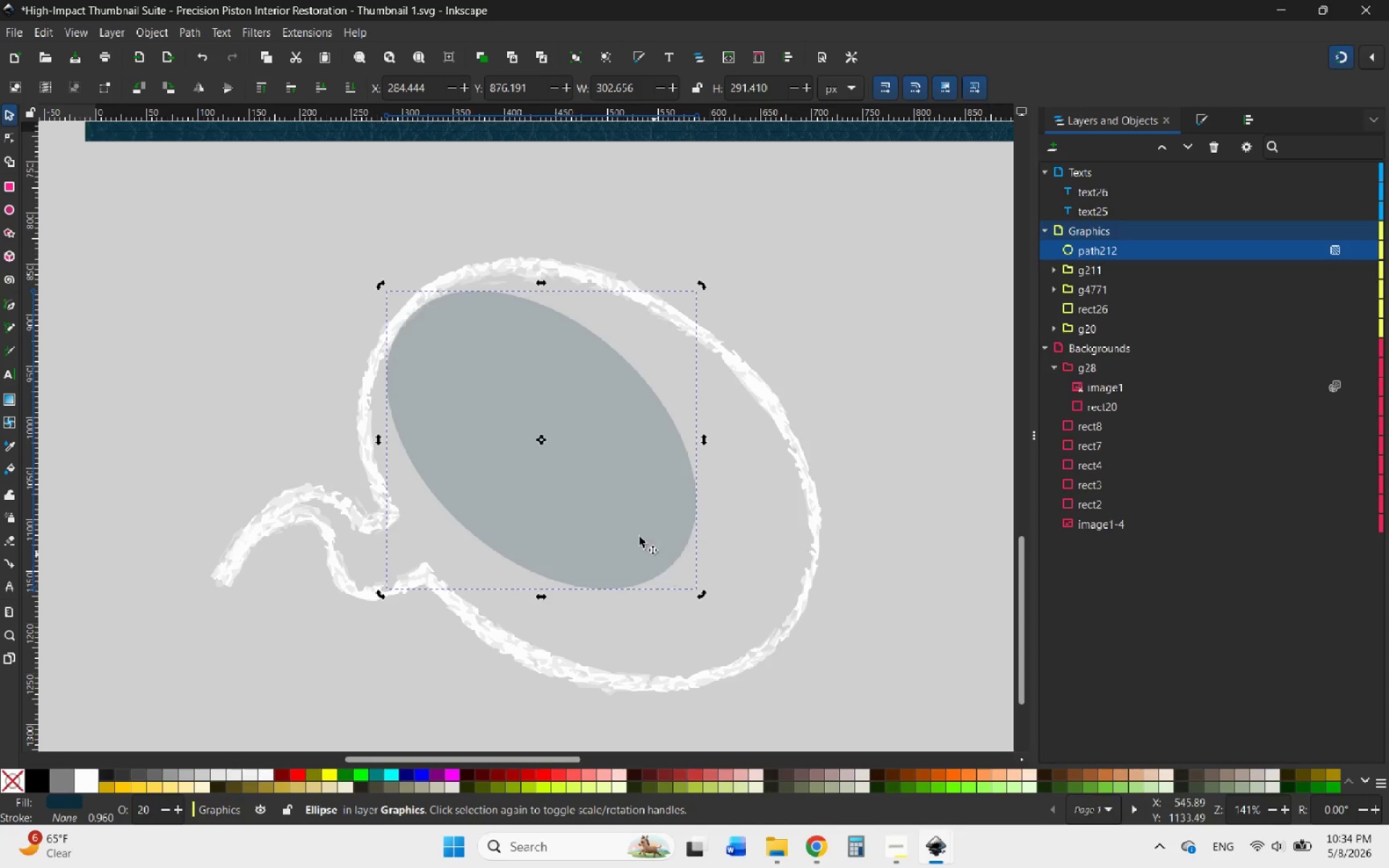 
left_click([624, 523])
 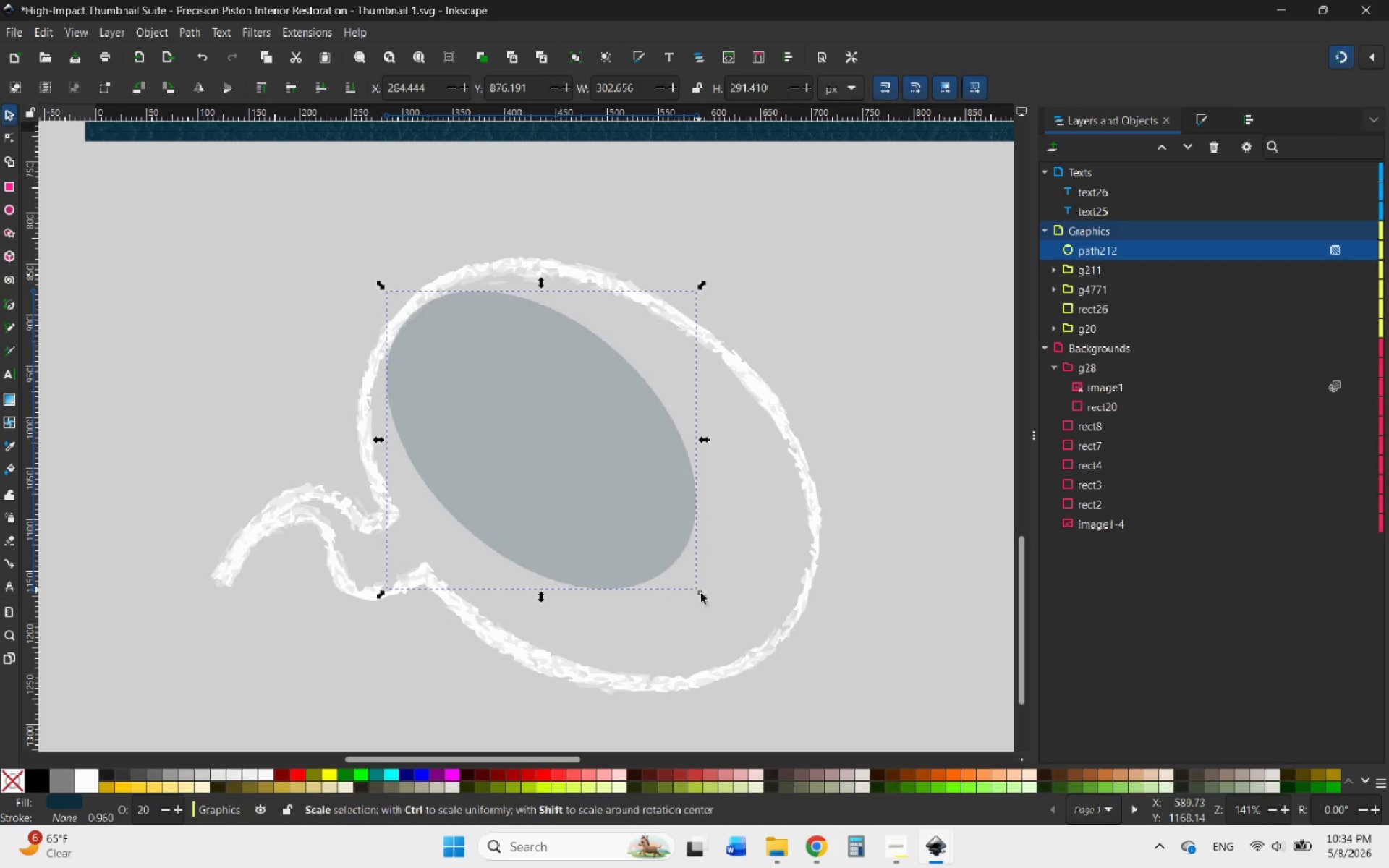 
left_click_drag(start_coordinate=[705, 597], to_coordinate=[804, 676])
 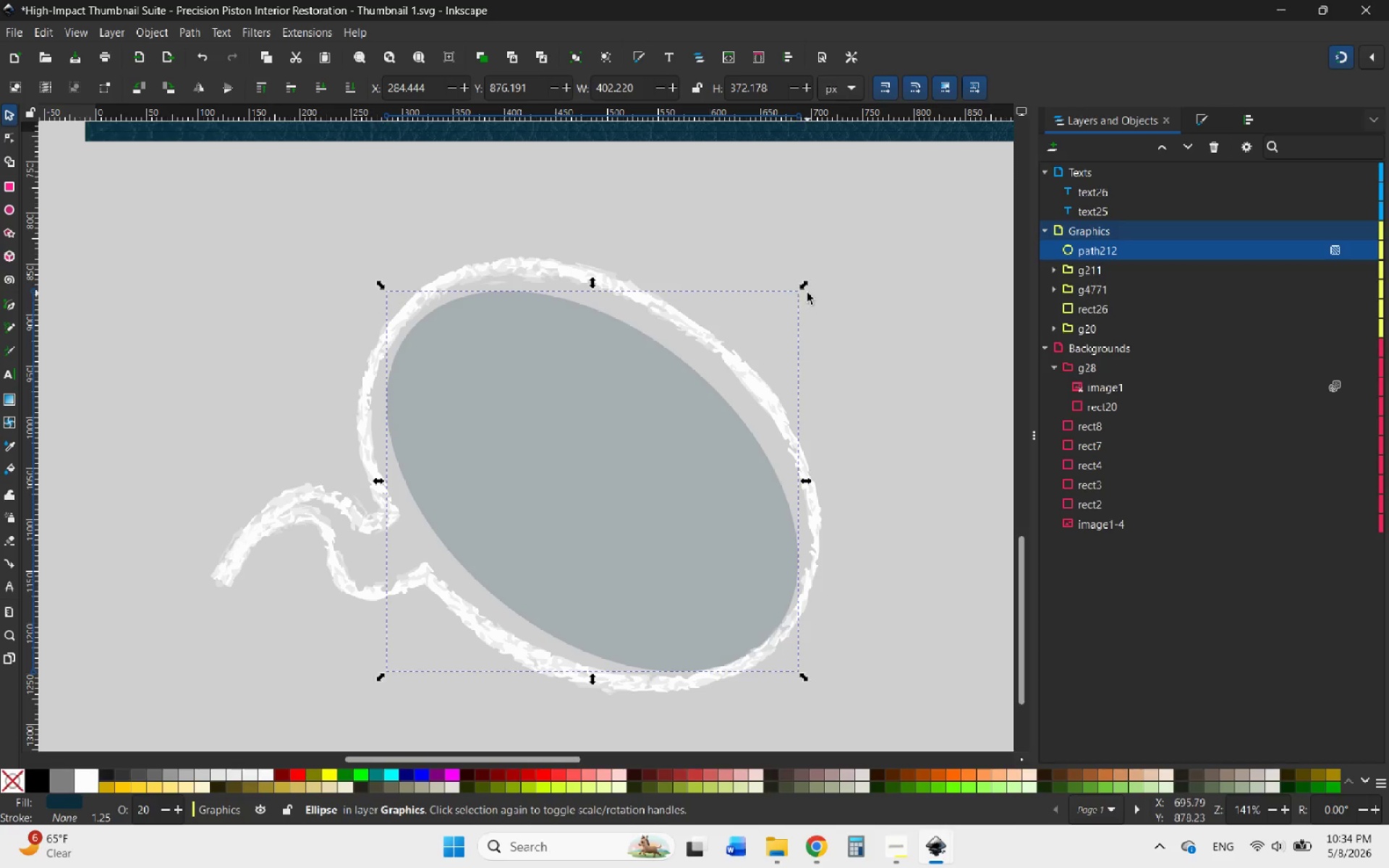 
left_click_drag(start_coordinate=[799, 288], to_coordinate=[819, 274])
 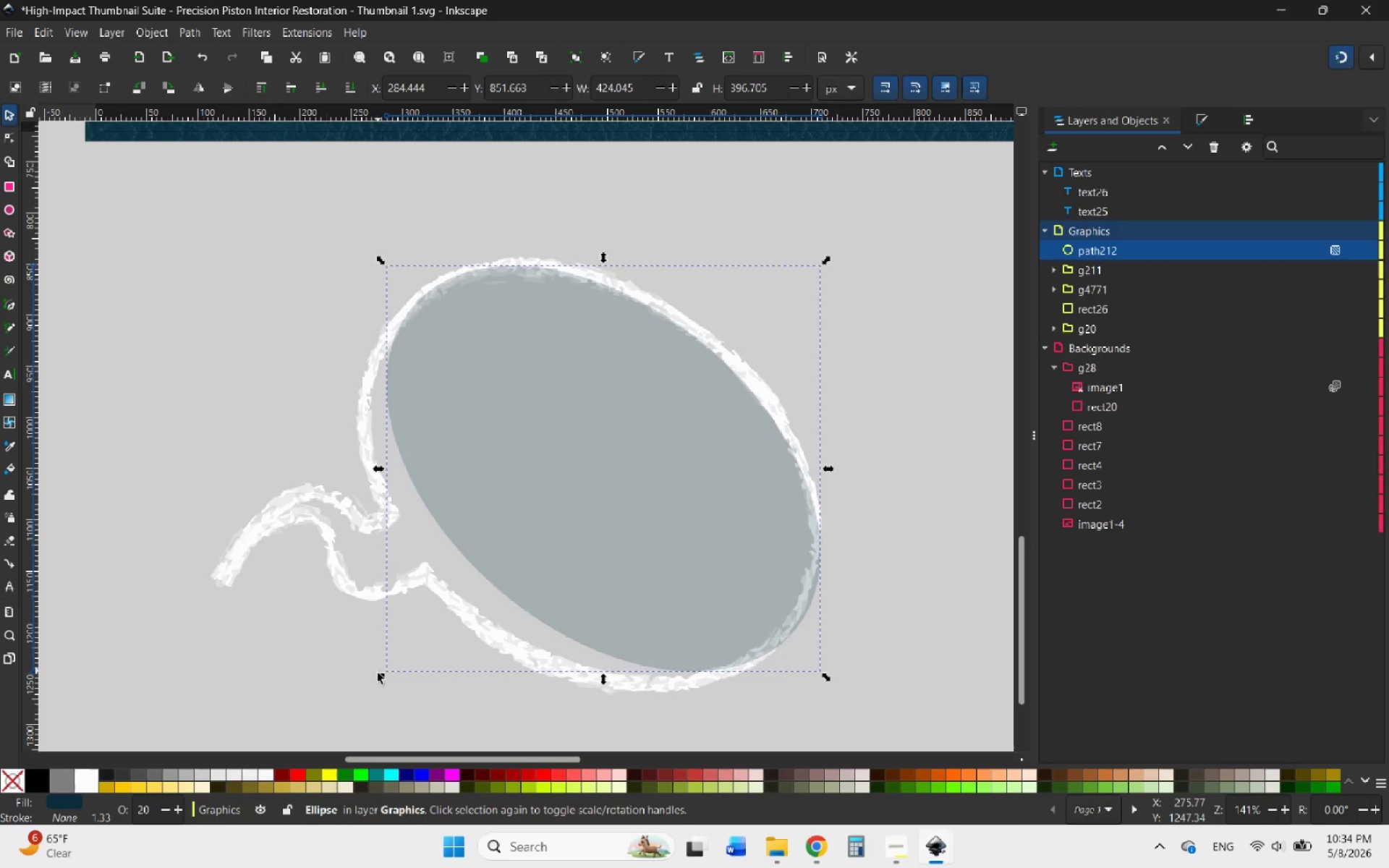 
left_click_drag(start_coordinate=[383, 680], to_coordinate=[347, 710])
 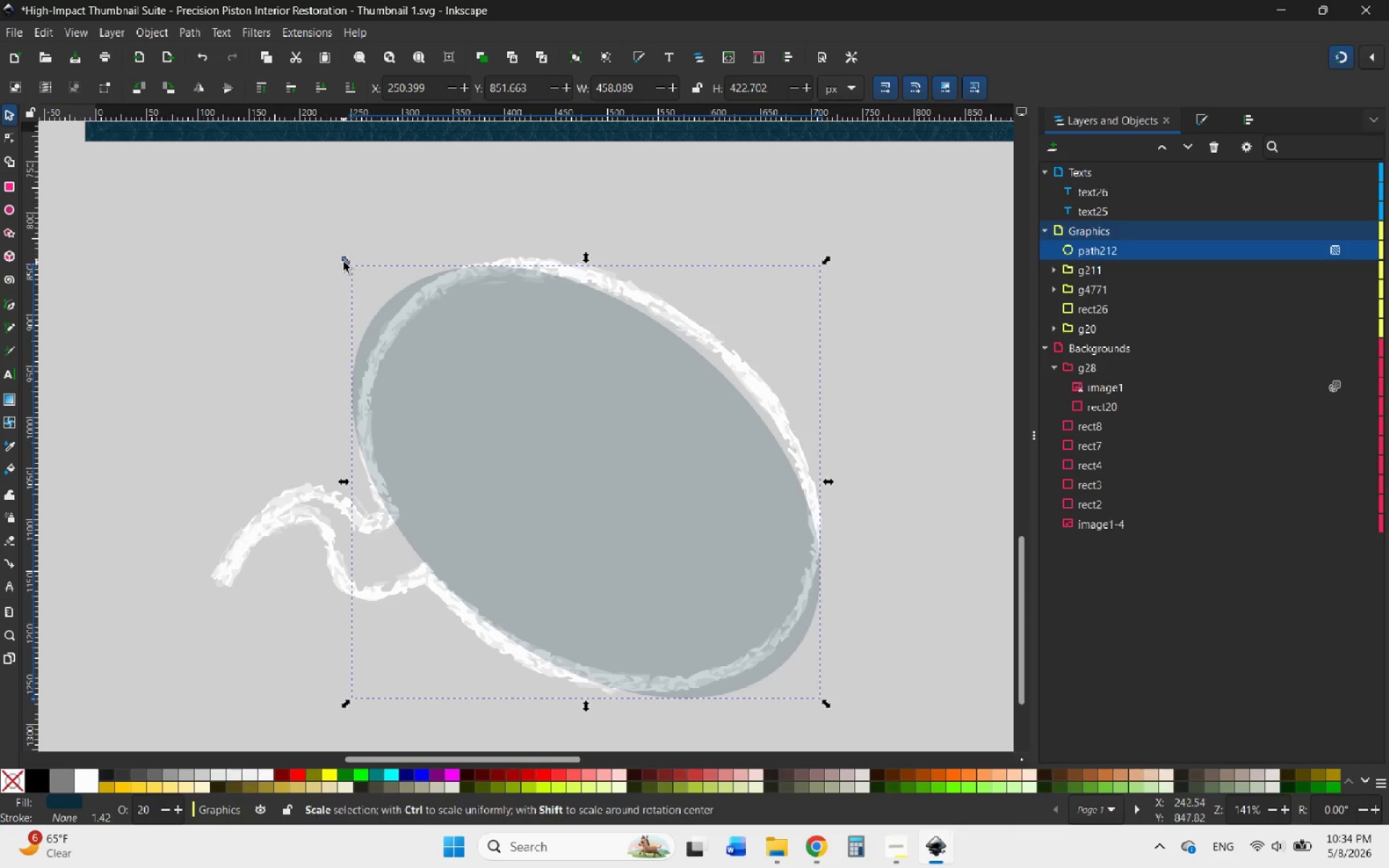 
left_click_drag(start_coordinate=[343, 261], to_coordinate=[369, 273])
 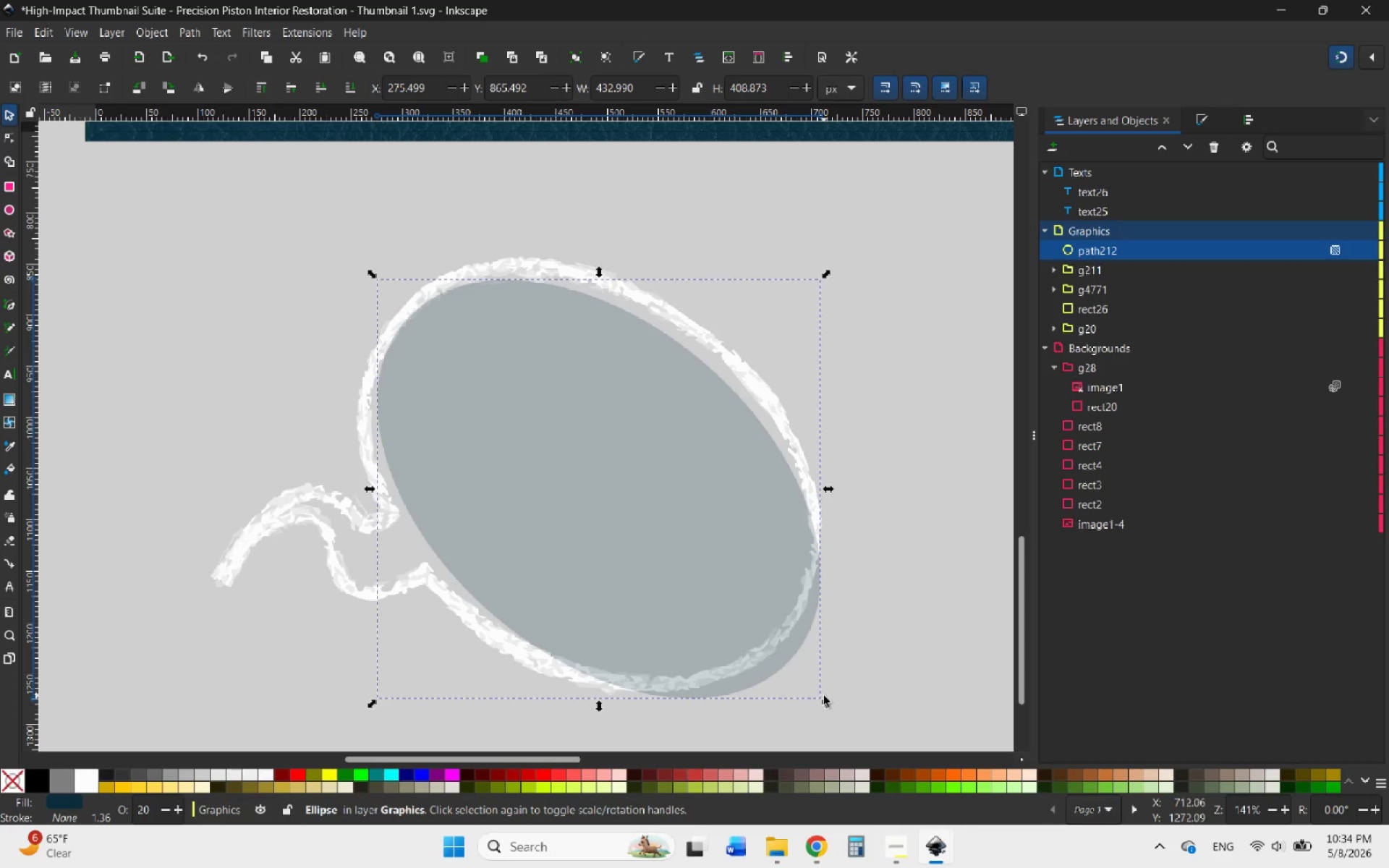 
left_click_drag(start_coordinate=[826, 706], to_coordinate=[804, 678])
 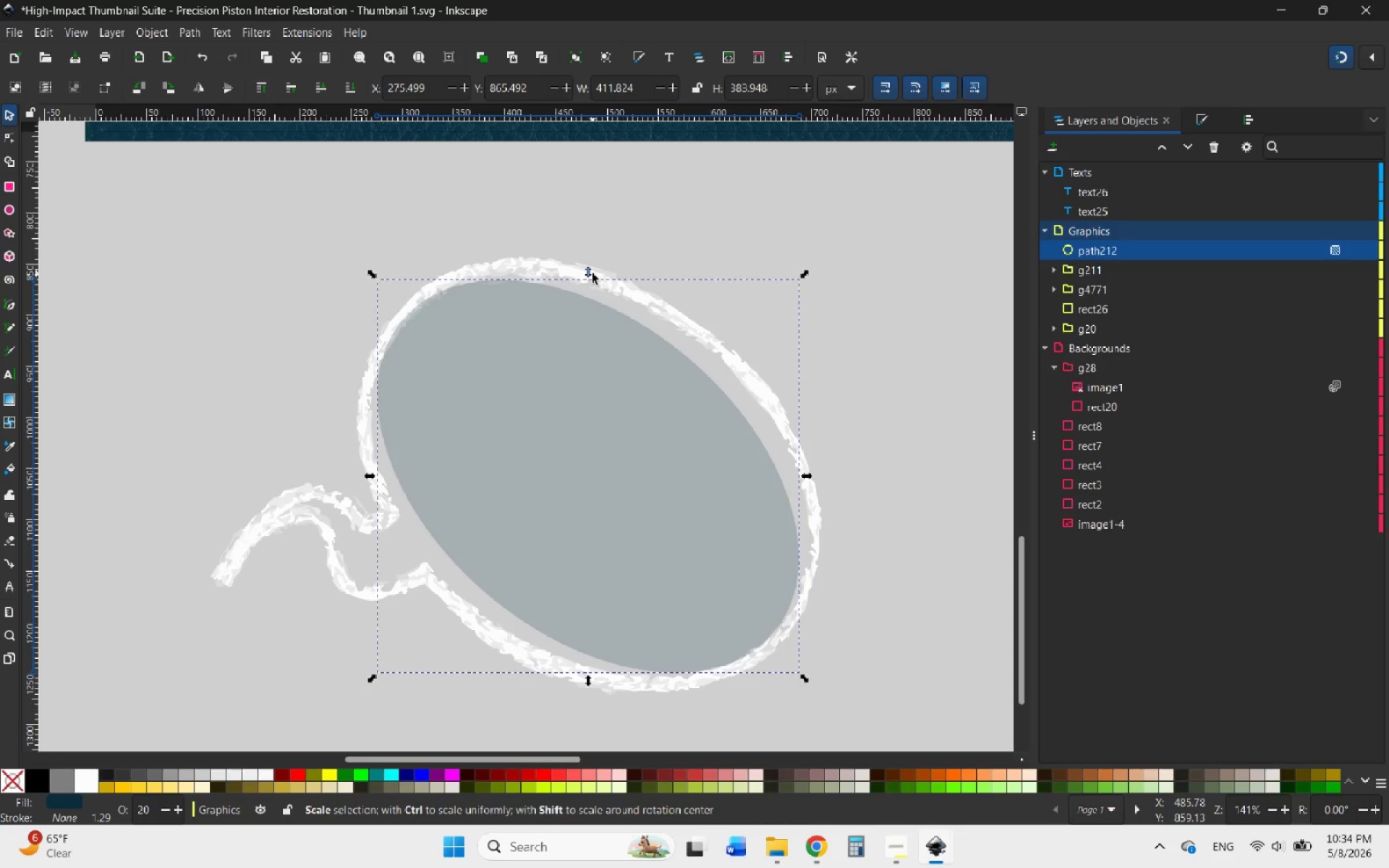 
left_click_drag(start_coordinate=[589, 271], to_coordinate=[607, 250])
 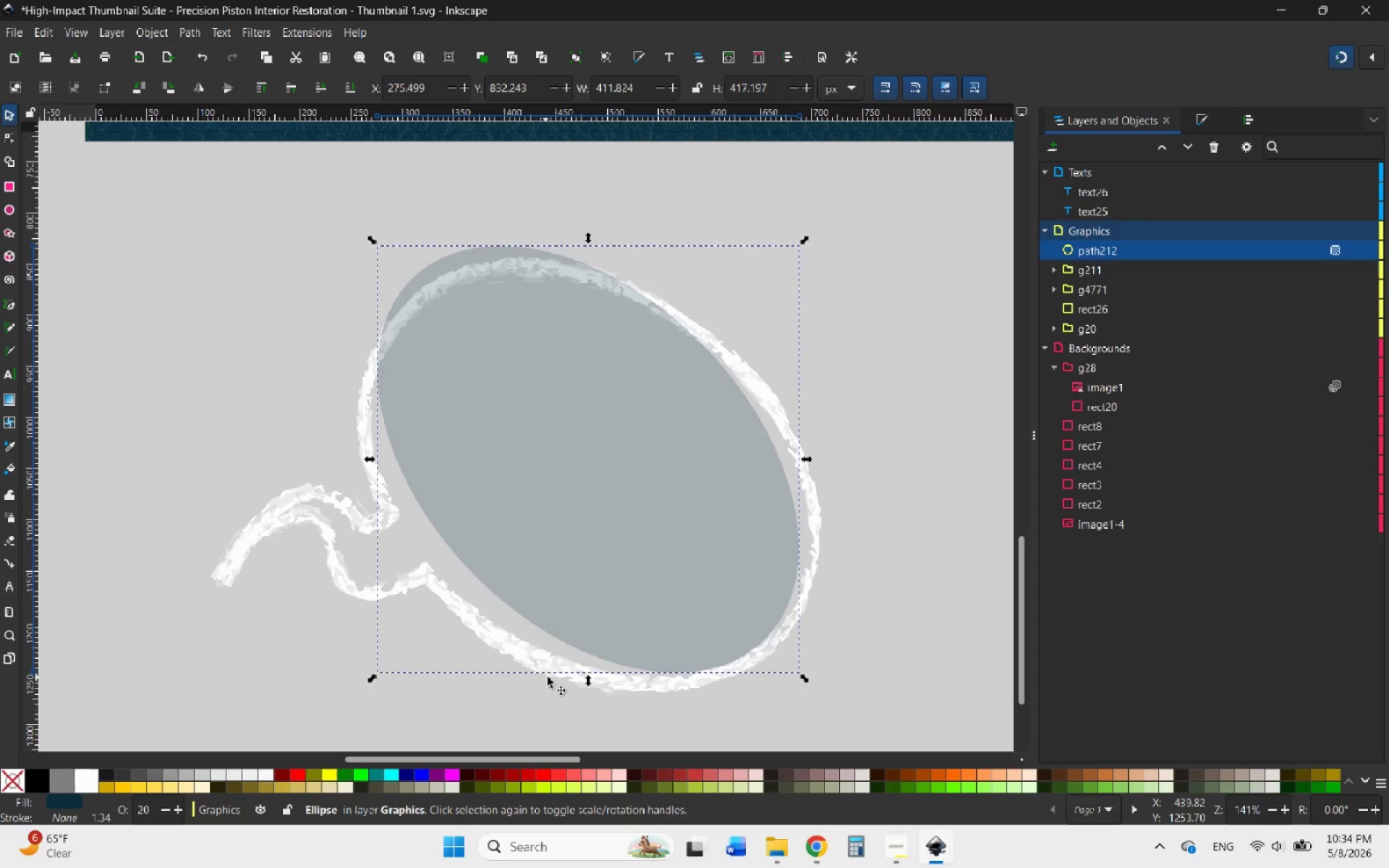 
scroll: coordinate [573, 700], scroll_direction: down, amount: 2.0
 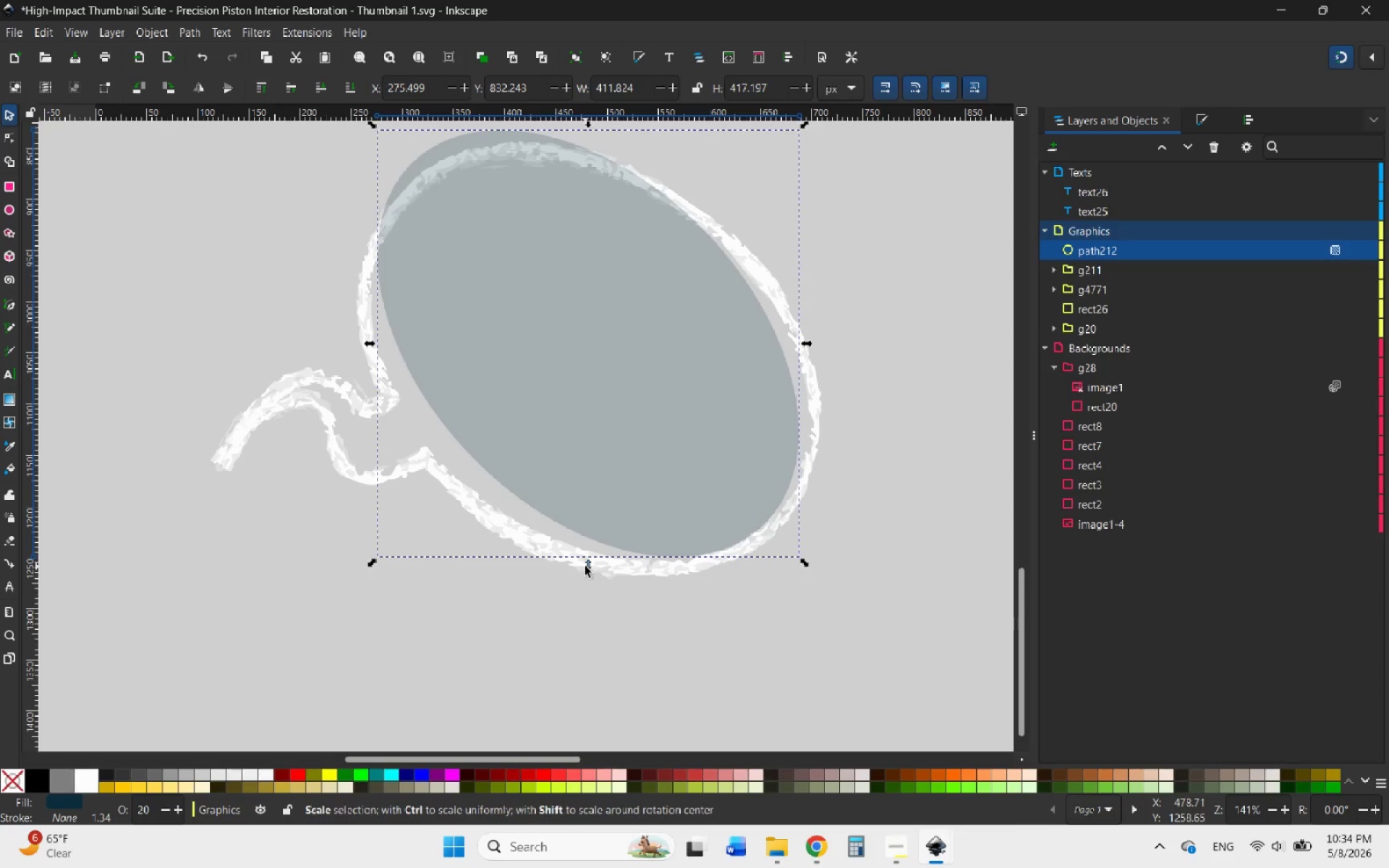 
left_click_drag(start_coordinate=[585, 566], to_coordinate=[587, 592])
 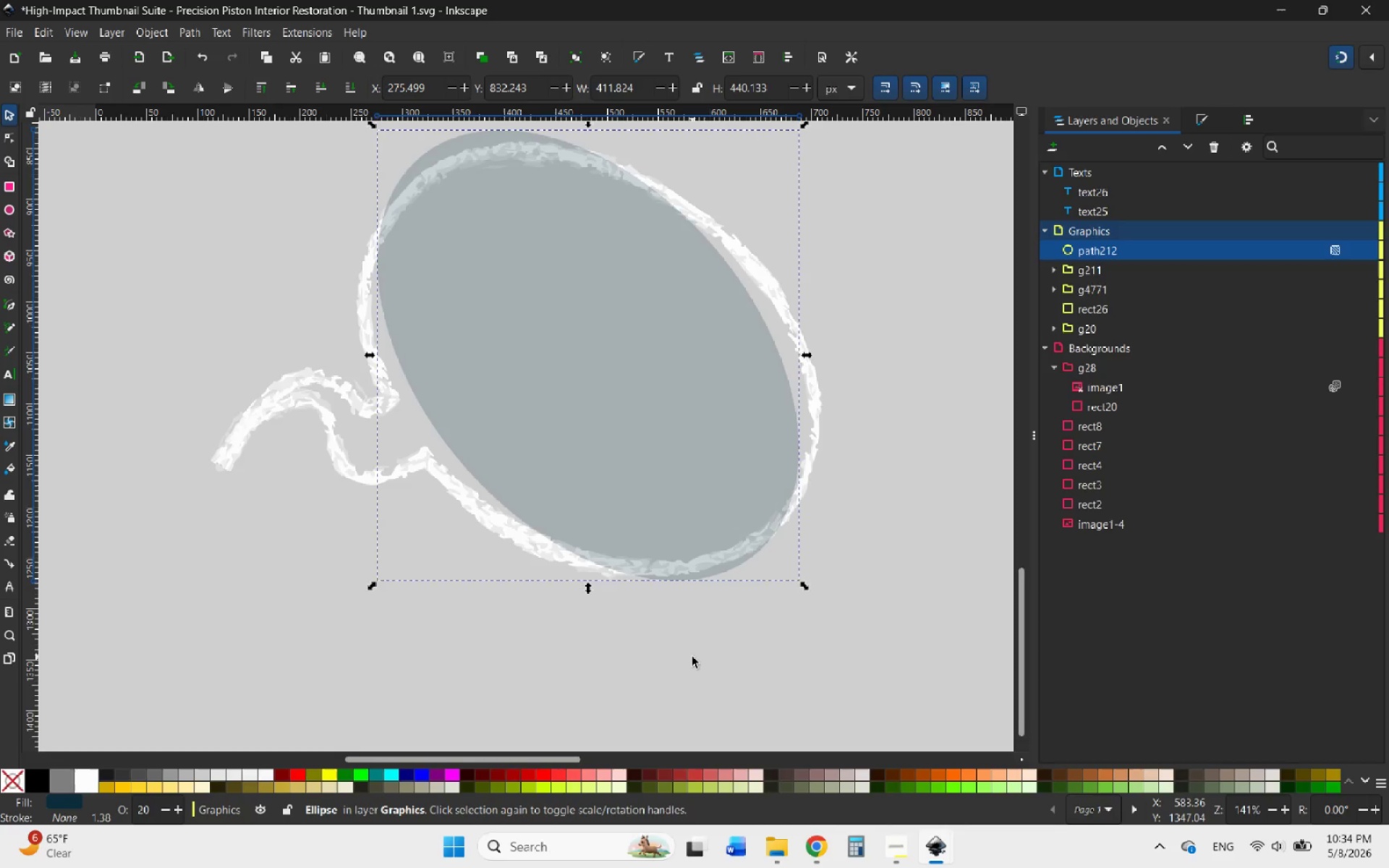 
scroll: coordinate [694, 658], scroll_direction: up, amount: 1.0
 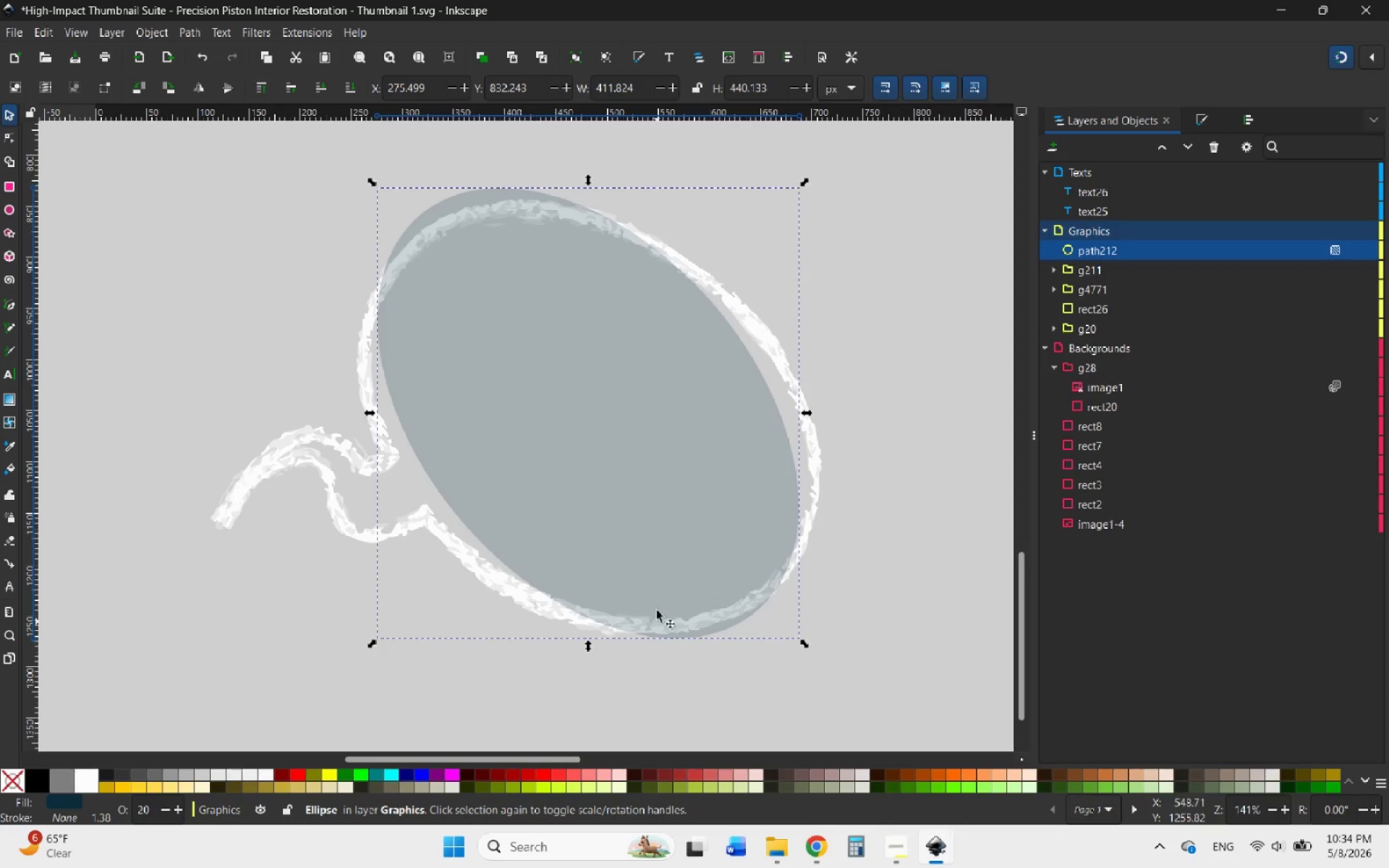 
left_click([657, 589])
 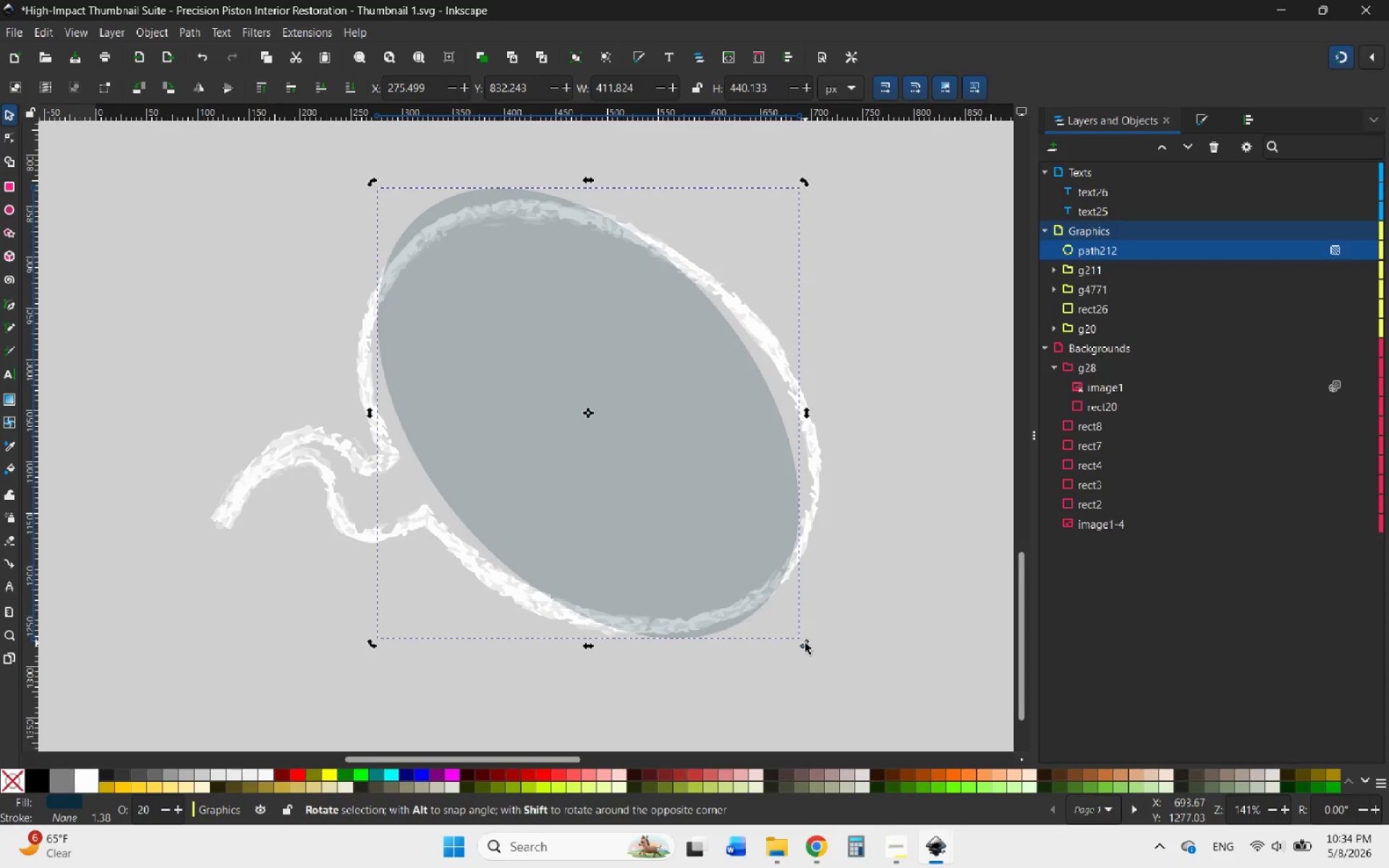 
left_click_drag(start_coordinate=[805, 643], to_coordinate=[863, 603])
 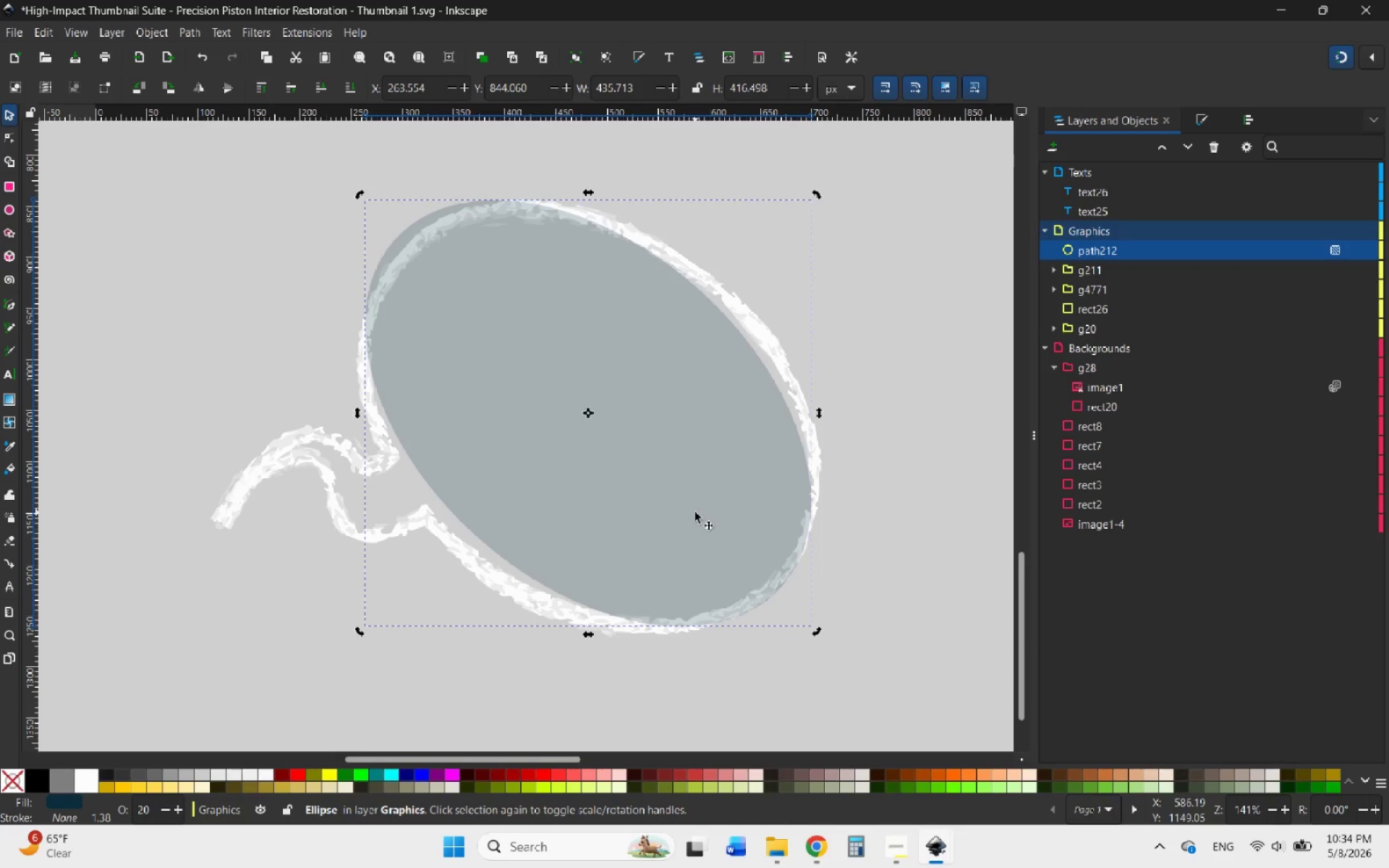 
hold_key(key=ControlLeft, duration=0.41)
scroll: coordinate [660, 531], scroll_direction: down, amount: 4.0
 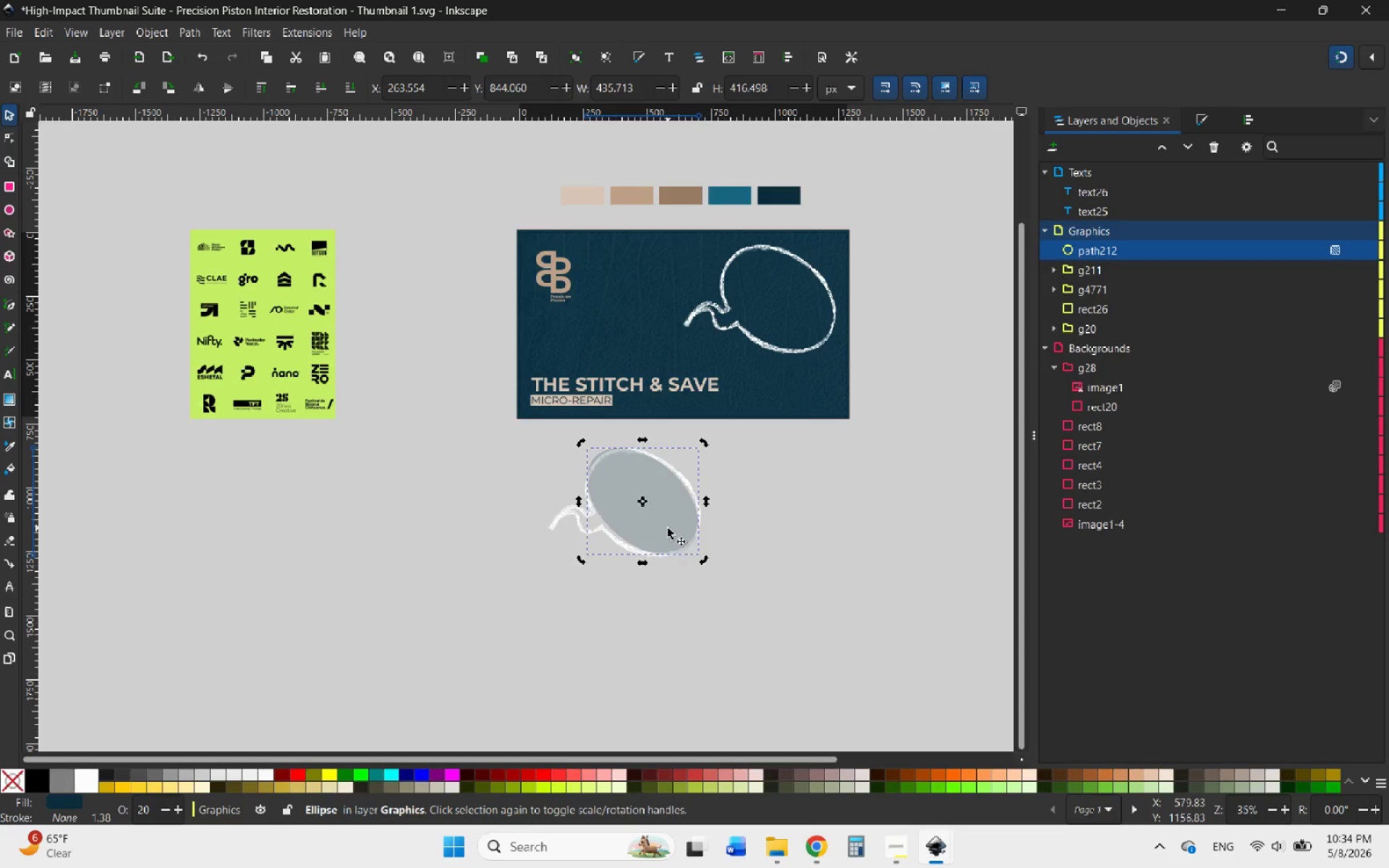 
key(Delete)
 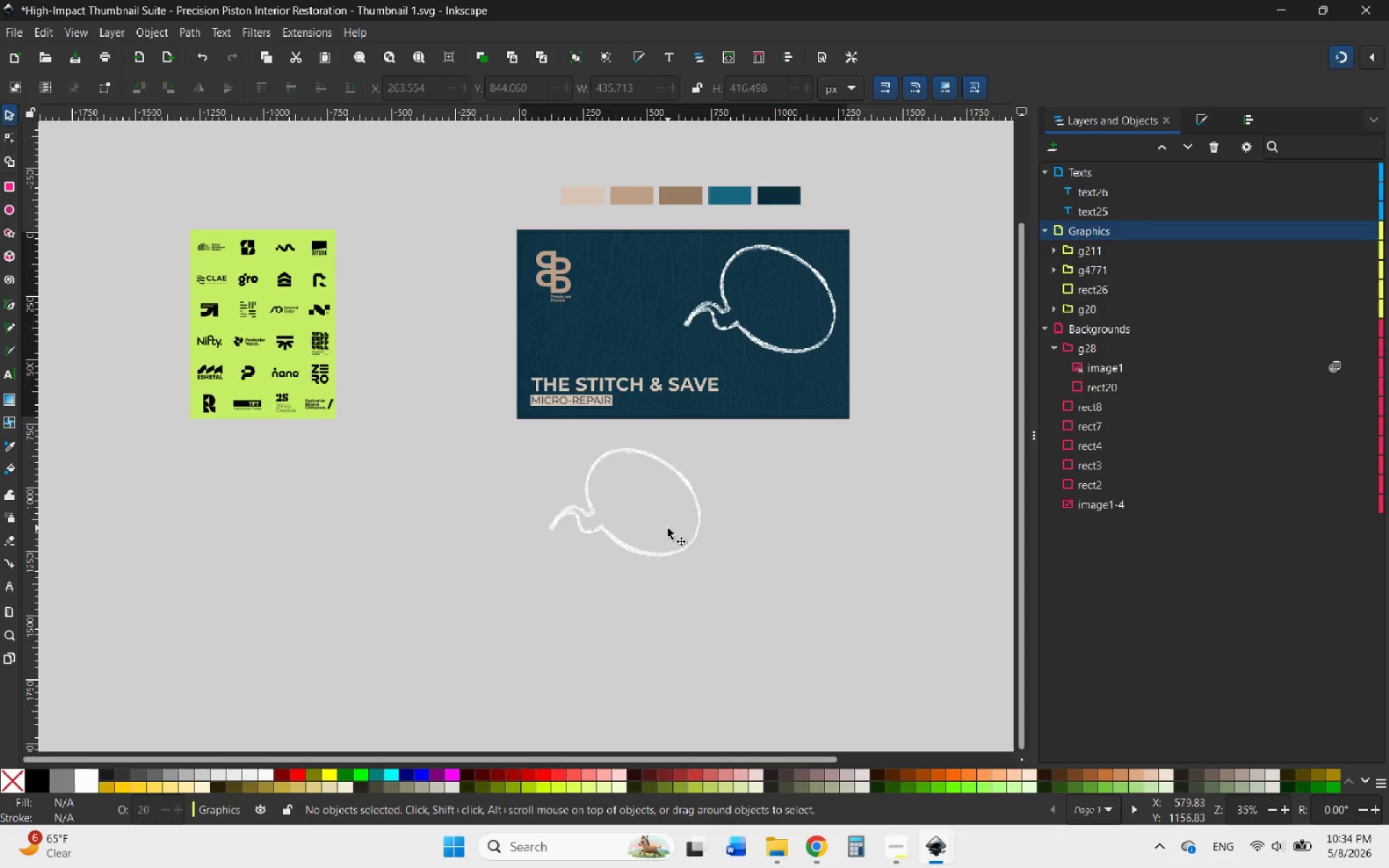 
key(Control+ControlLeft)
 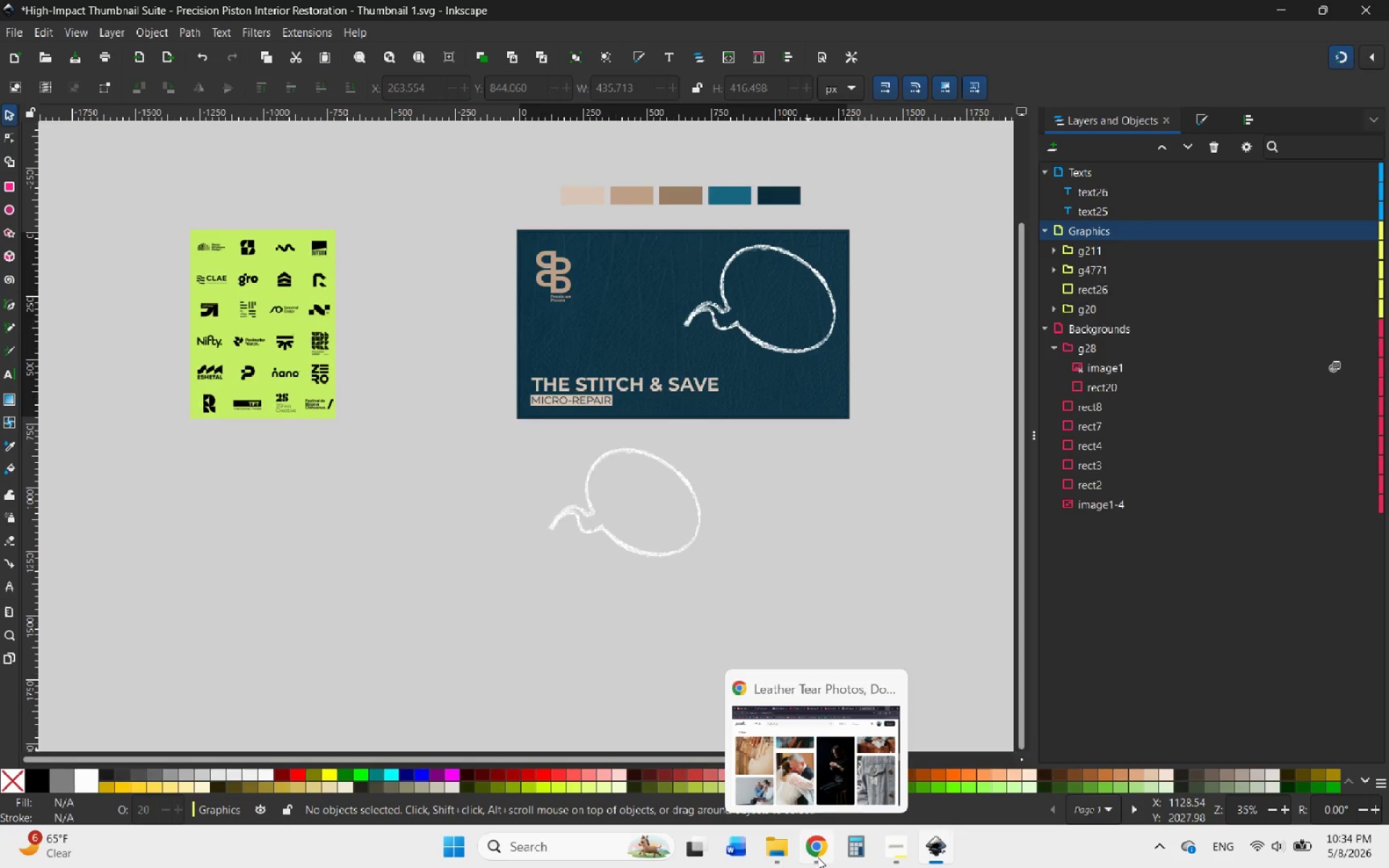 
left_click([817, 857])
 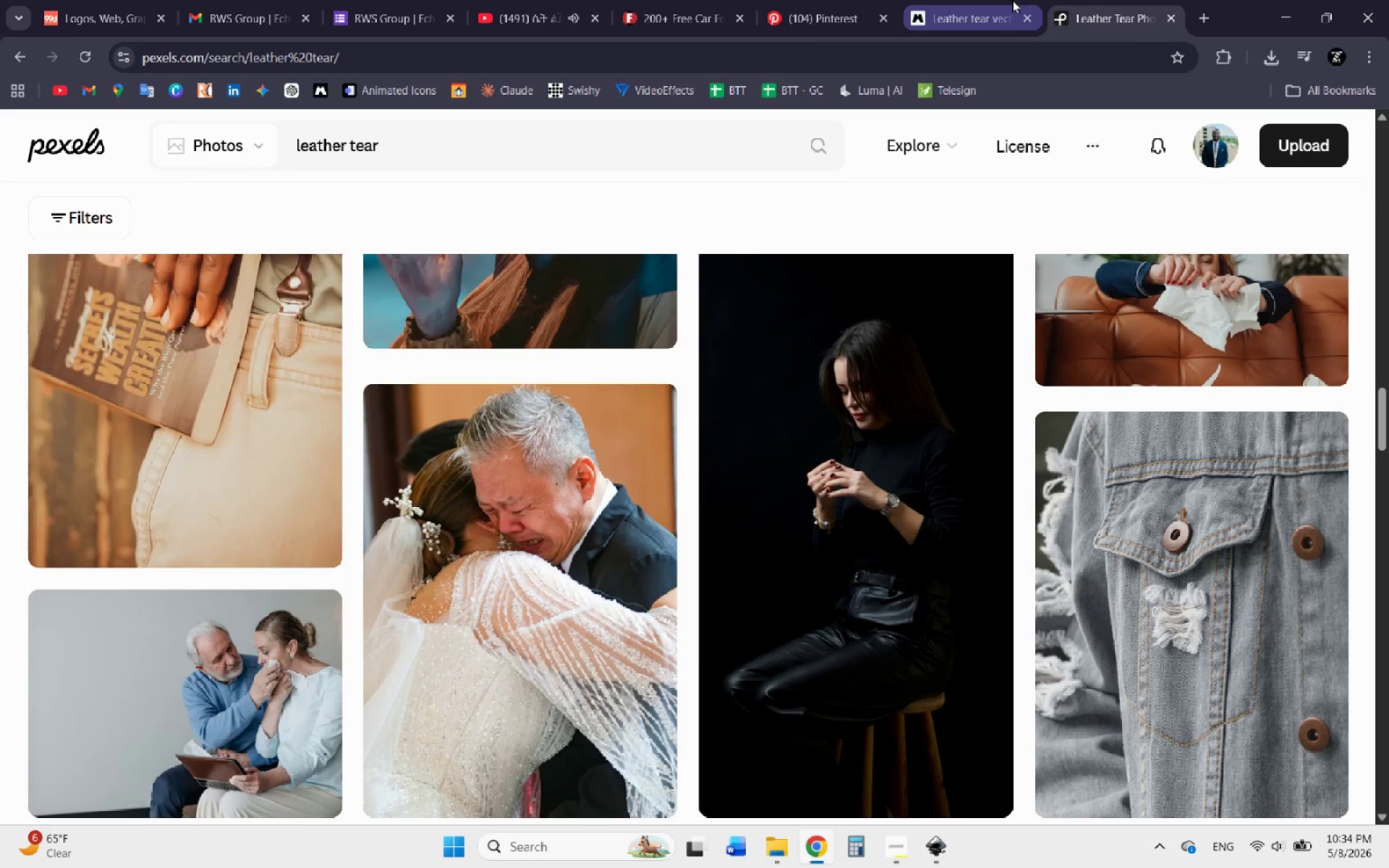 
left_click([989, 0])
 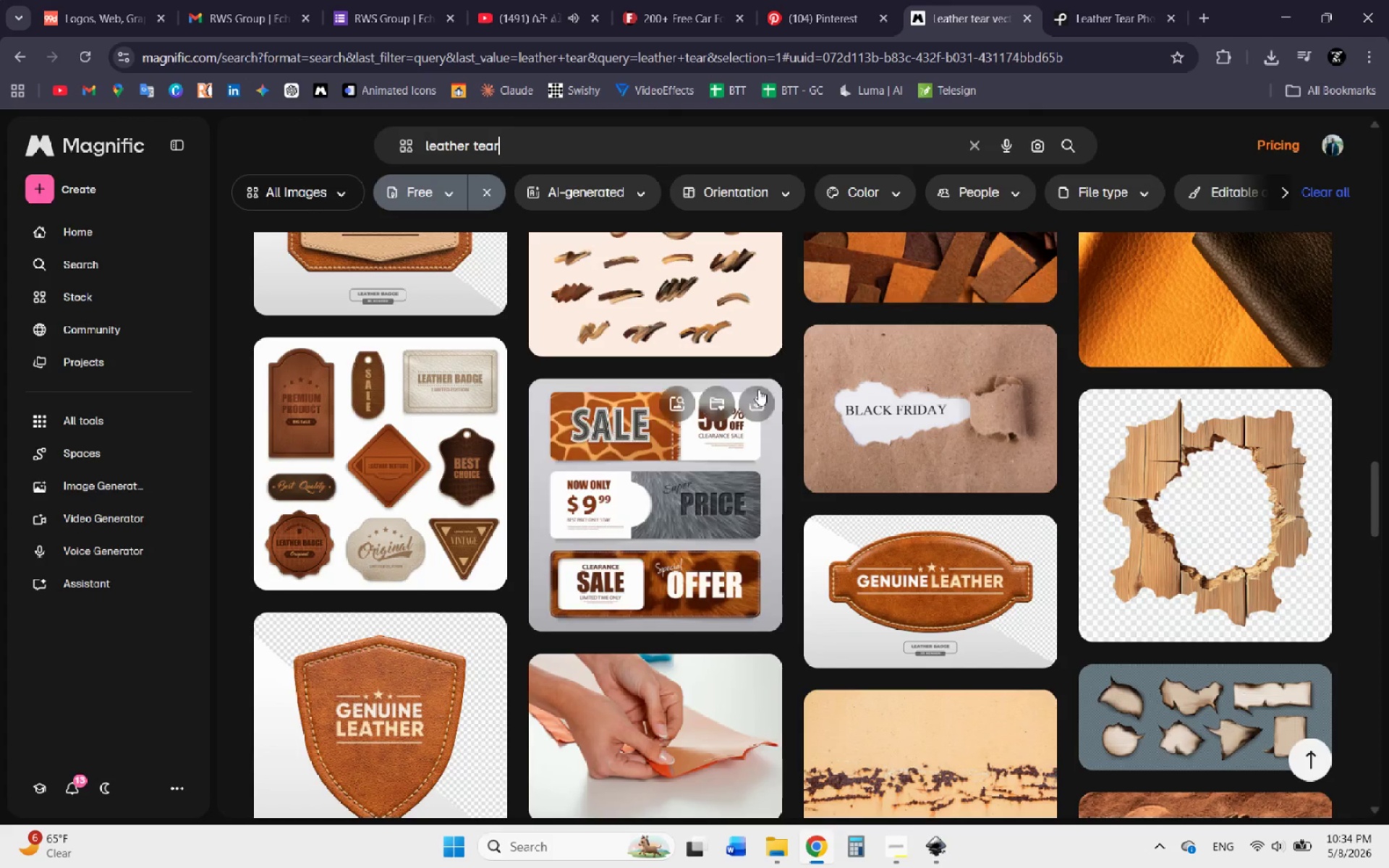 
scroll: coordinate [747, 455], scroll_direction: up, amount: 7.0
 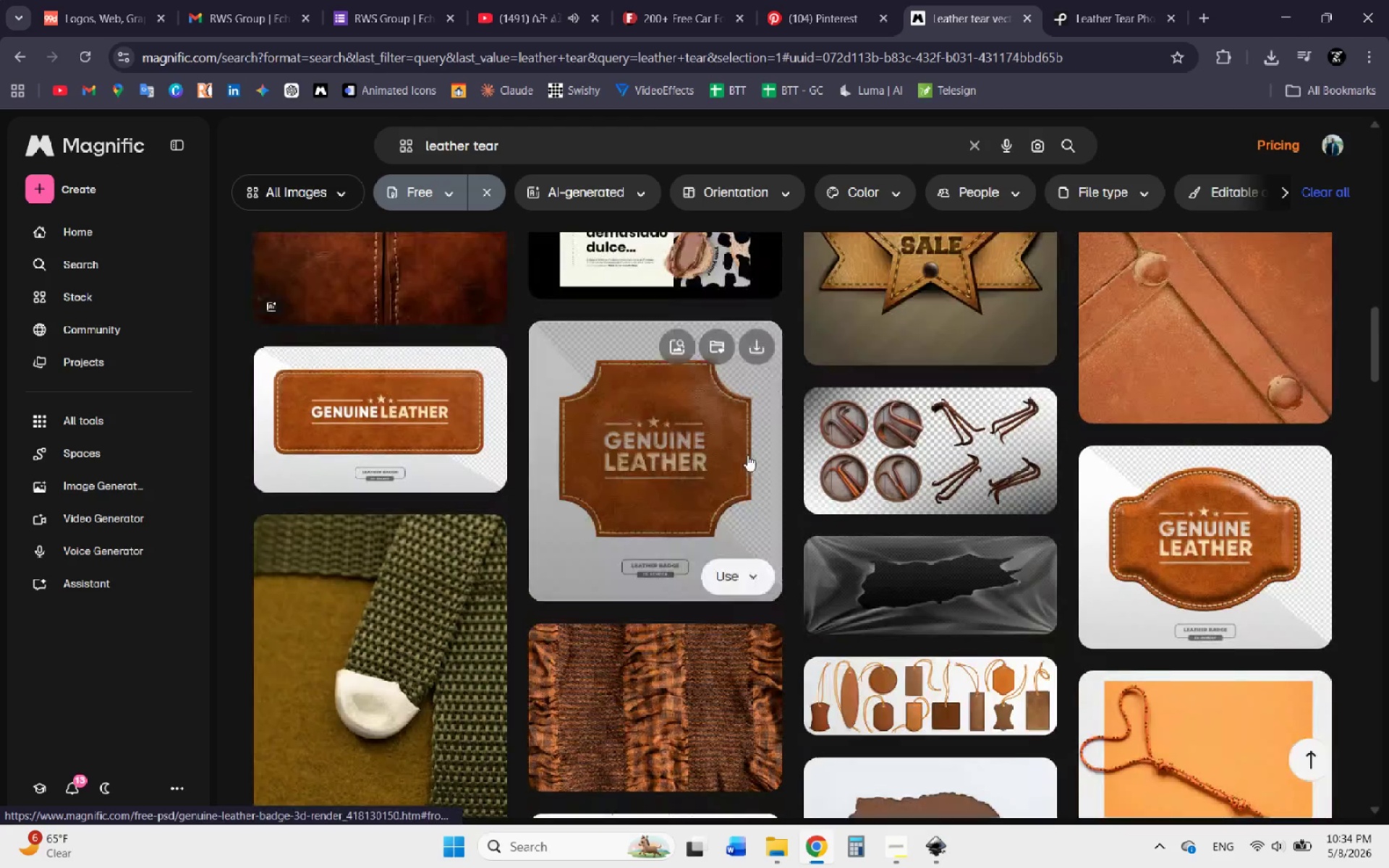 
left_click([850, 0])
 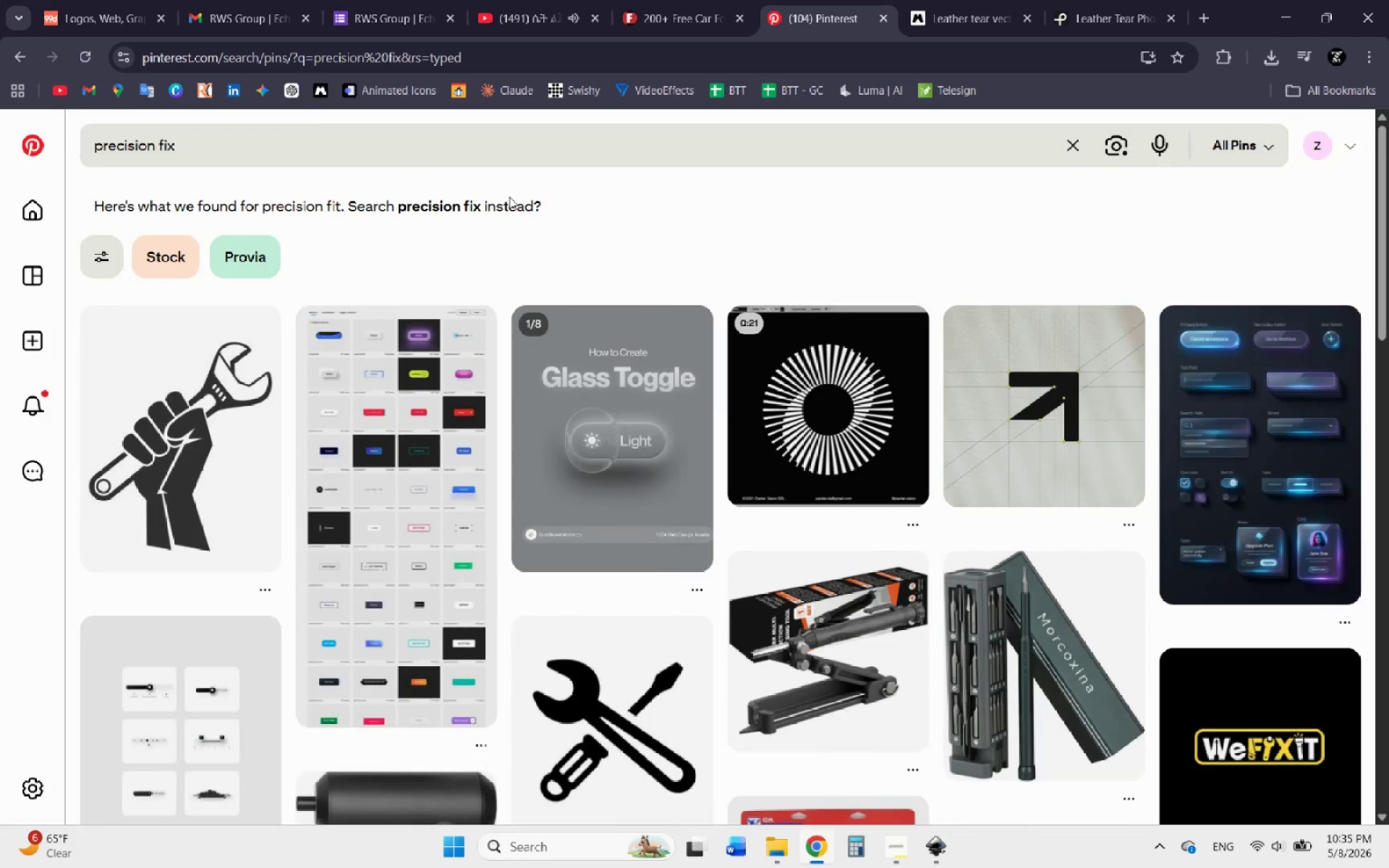 
left_click_drag(start_coordinate=[298, 154], to_coordinate=[0, 154])
 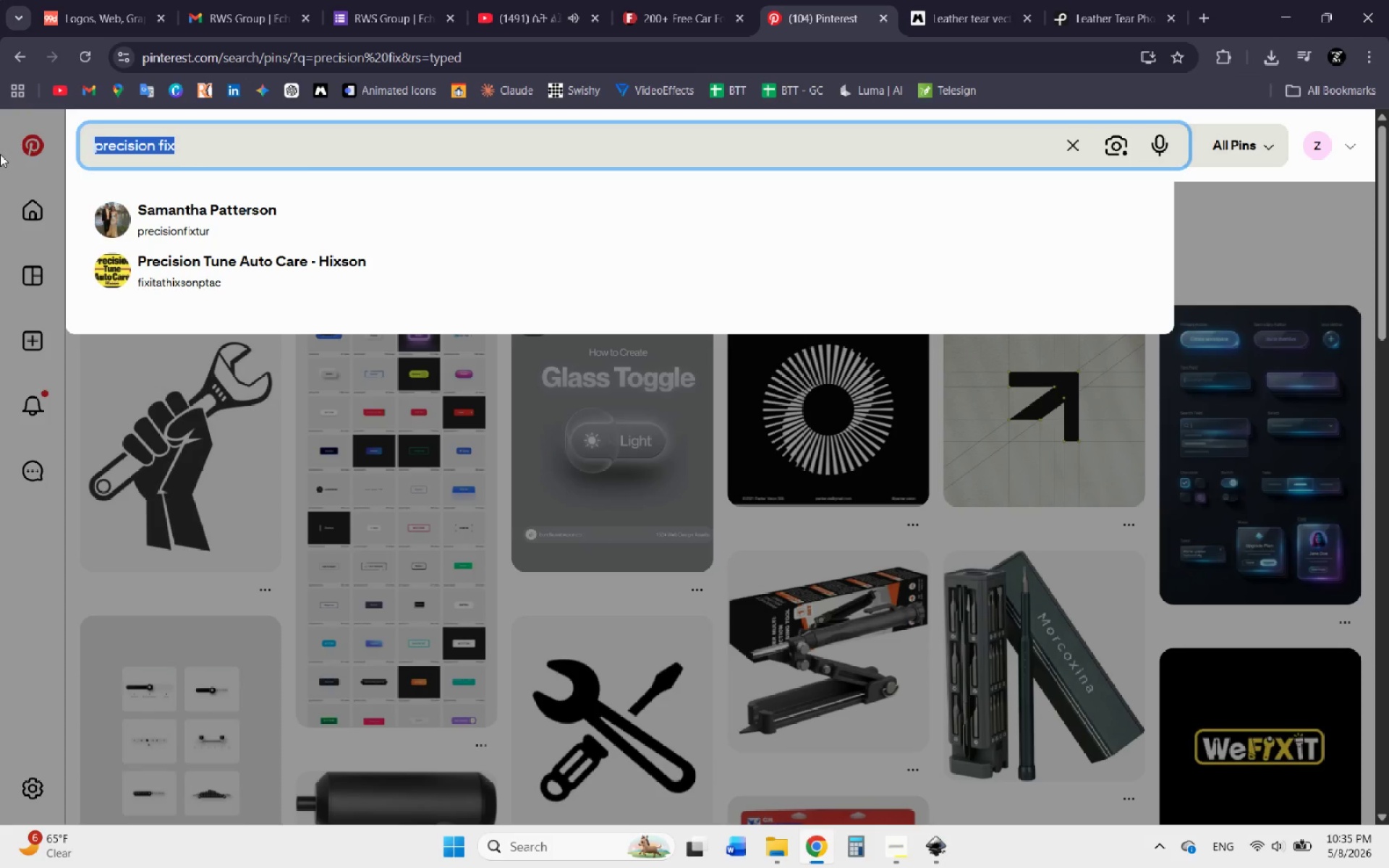 
hold_key(key=H, duration=0.91)
 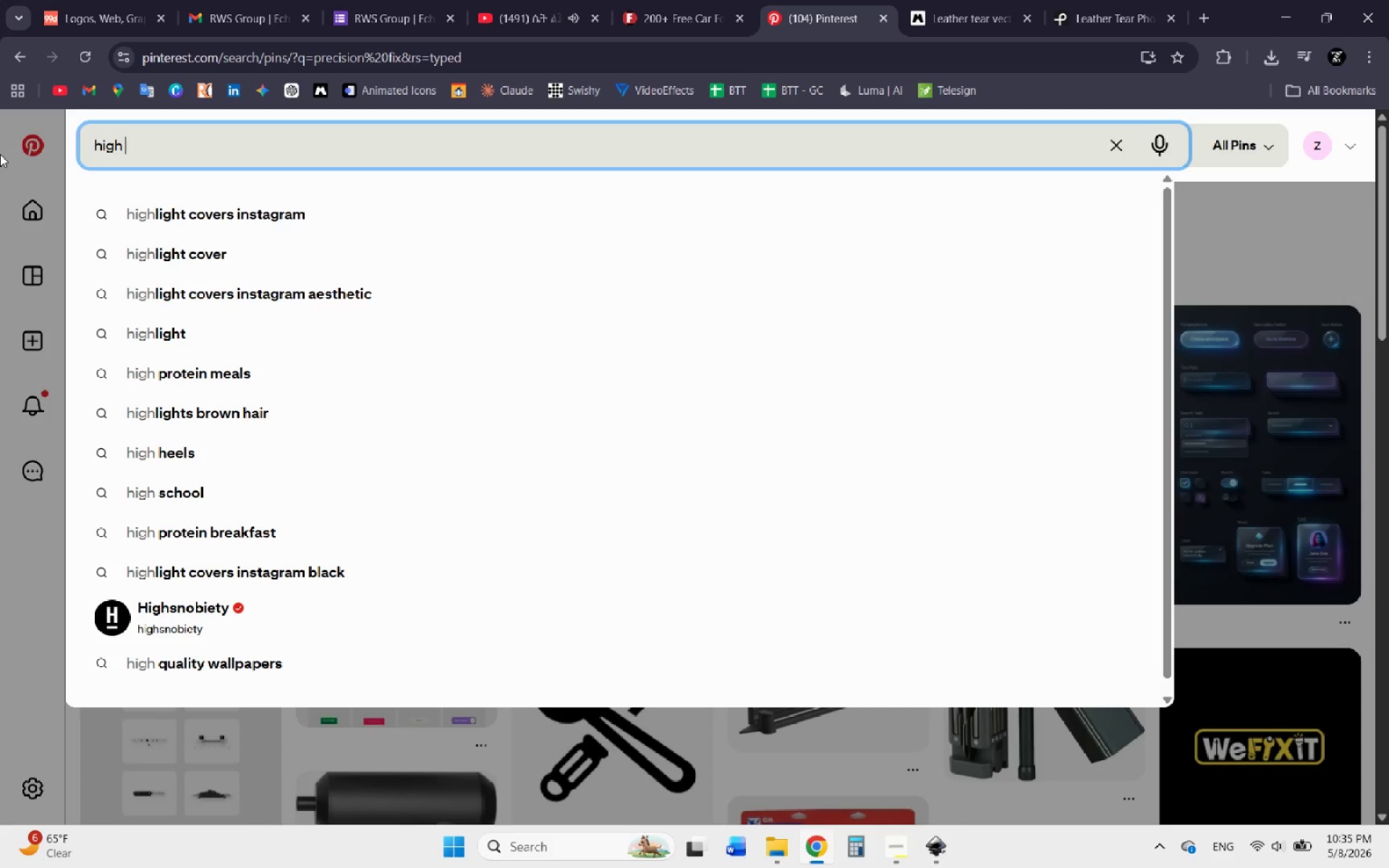 
type(ig contrast)
 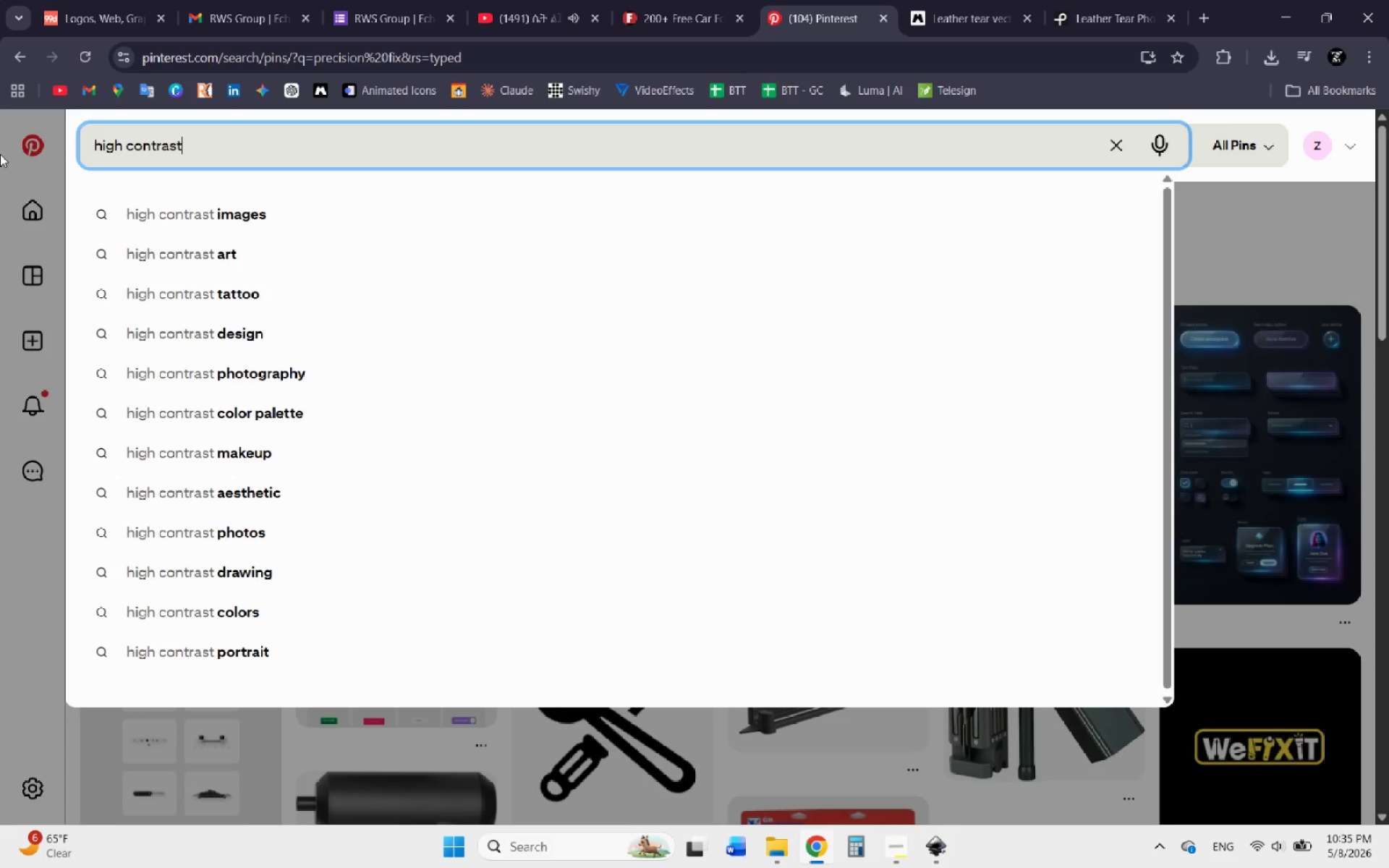 
key(Space)
 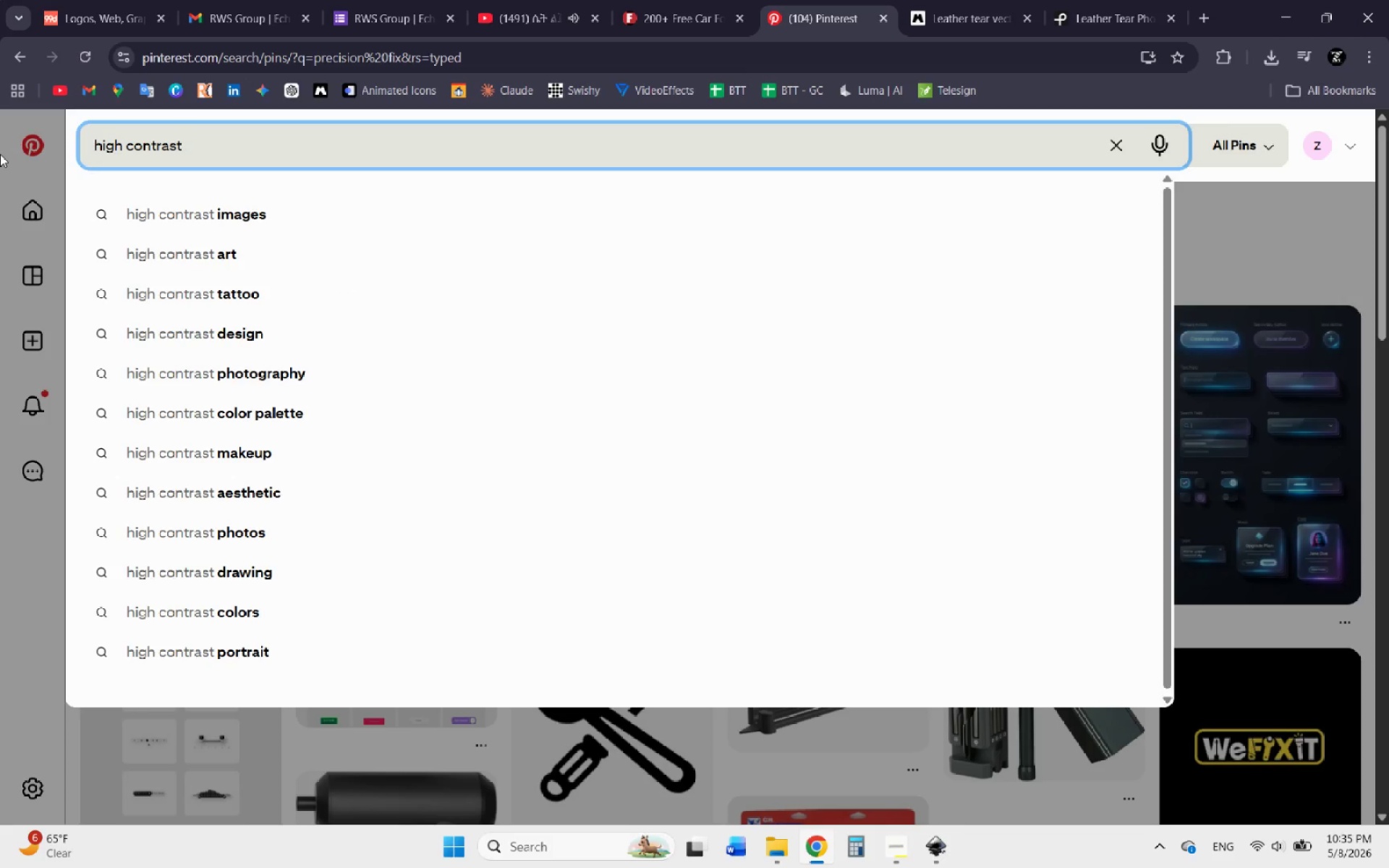 
type(callout)
 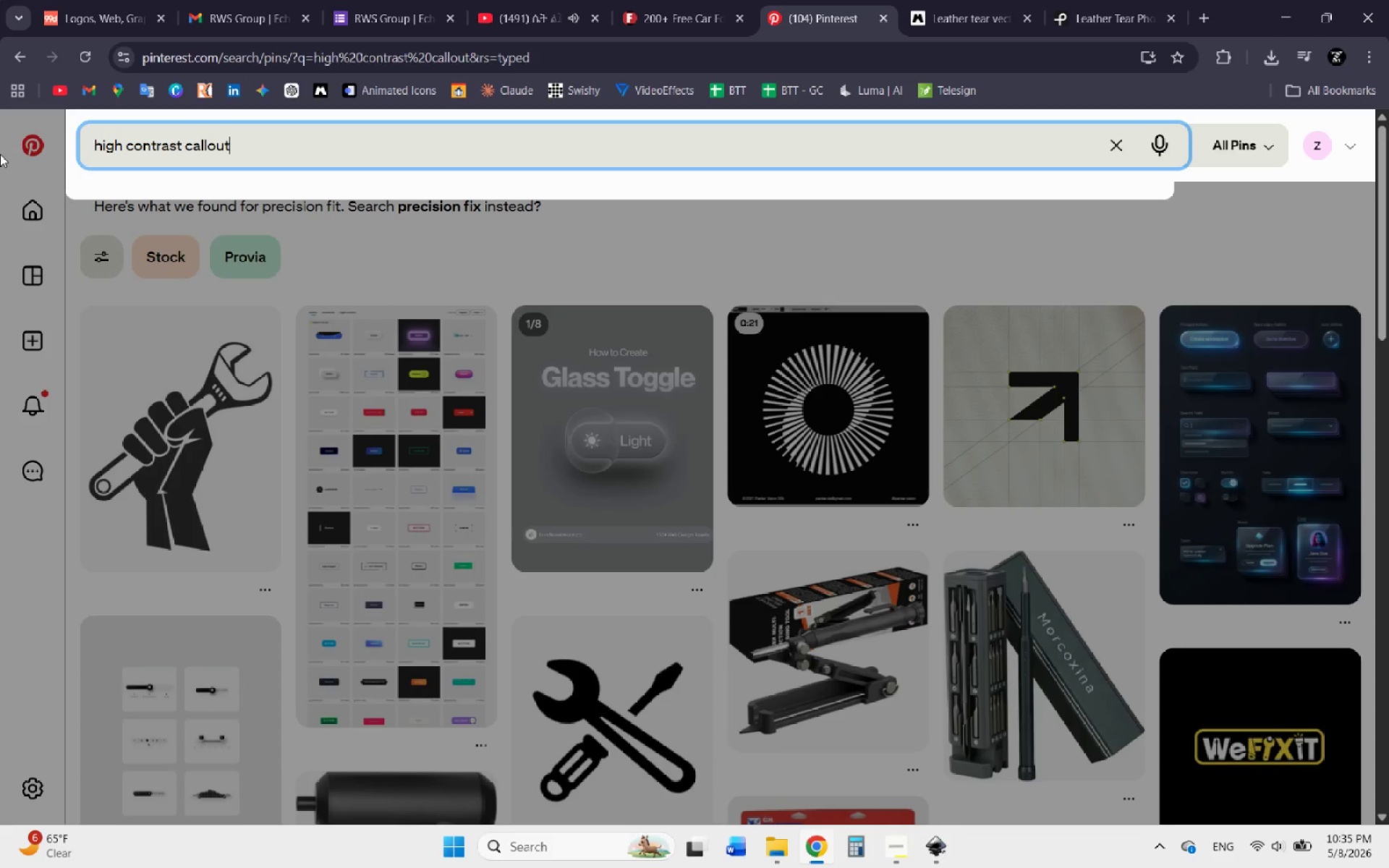 
key(Enter)
 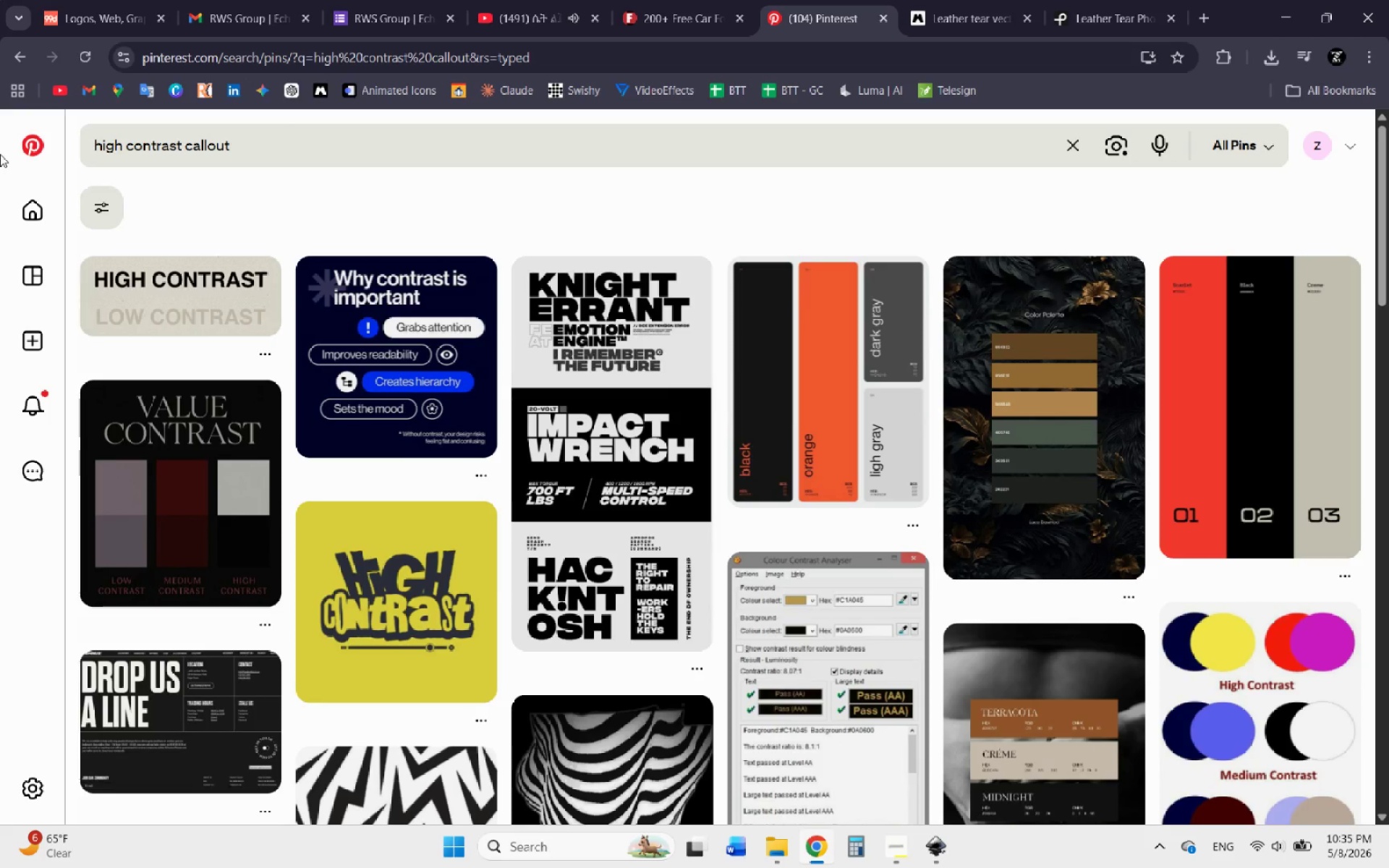 
wait(6.17)
 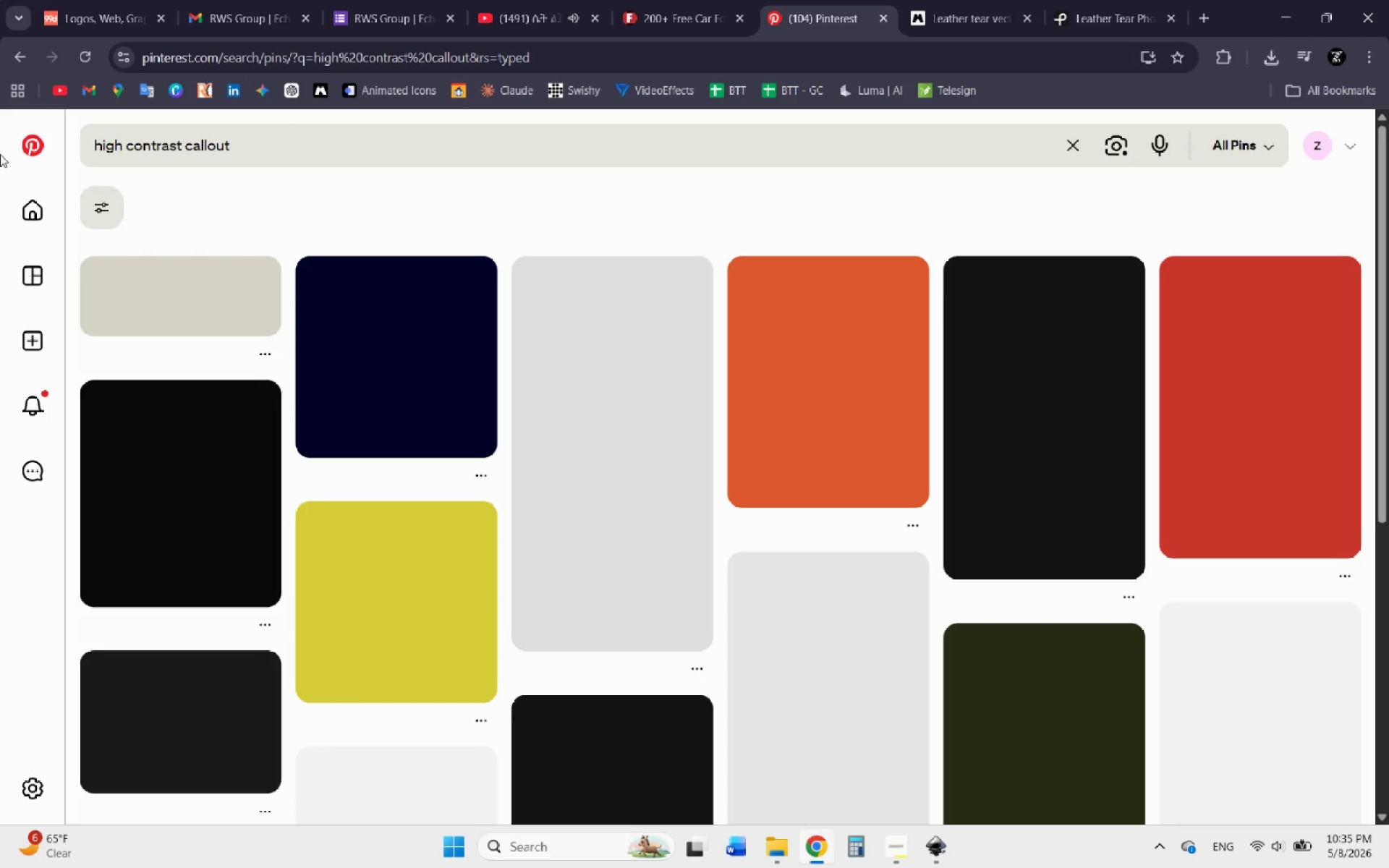 
scroll: coordinate [212, 482], scroll_direction: down, amount: 4.0
 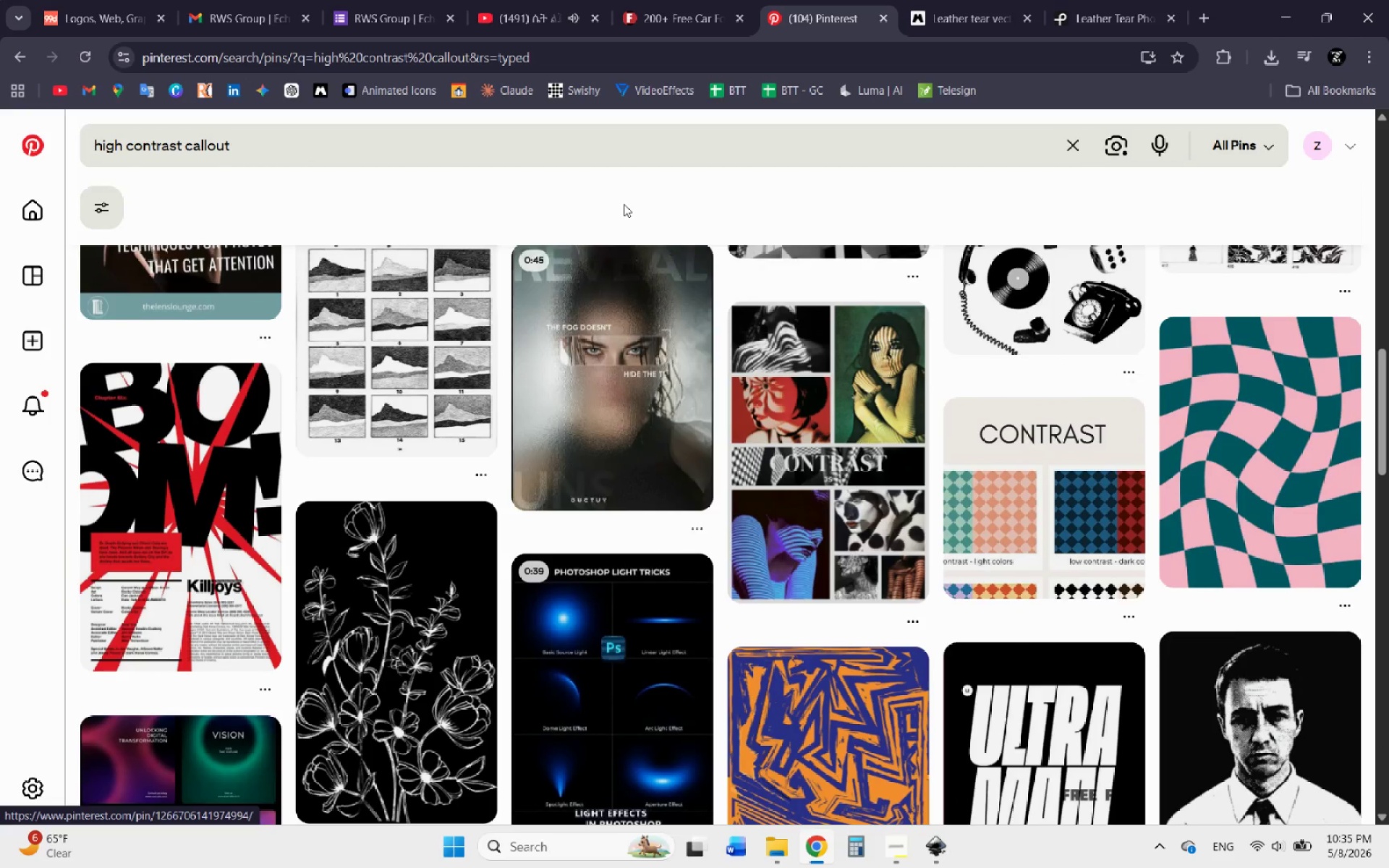 
left_click([985, 0])
 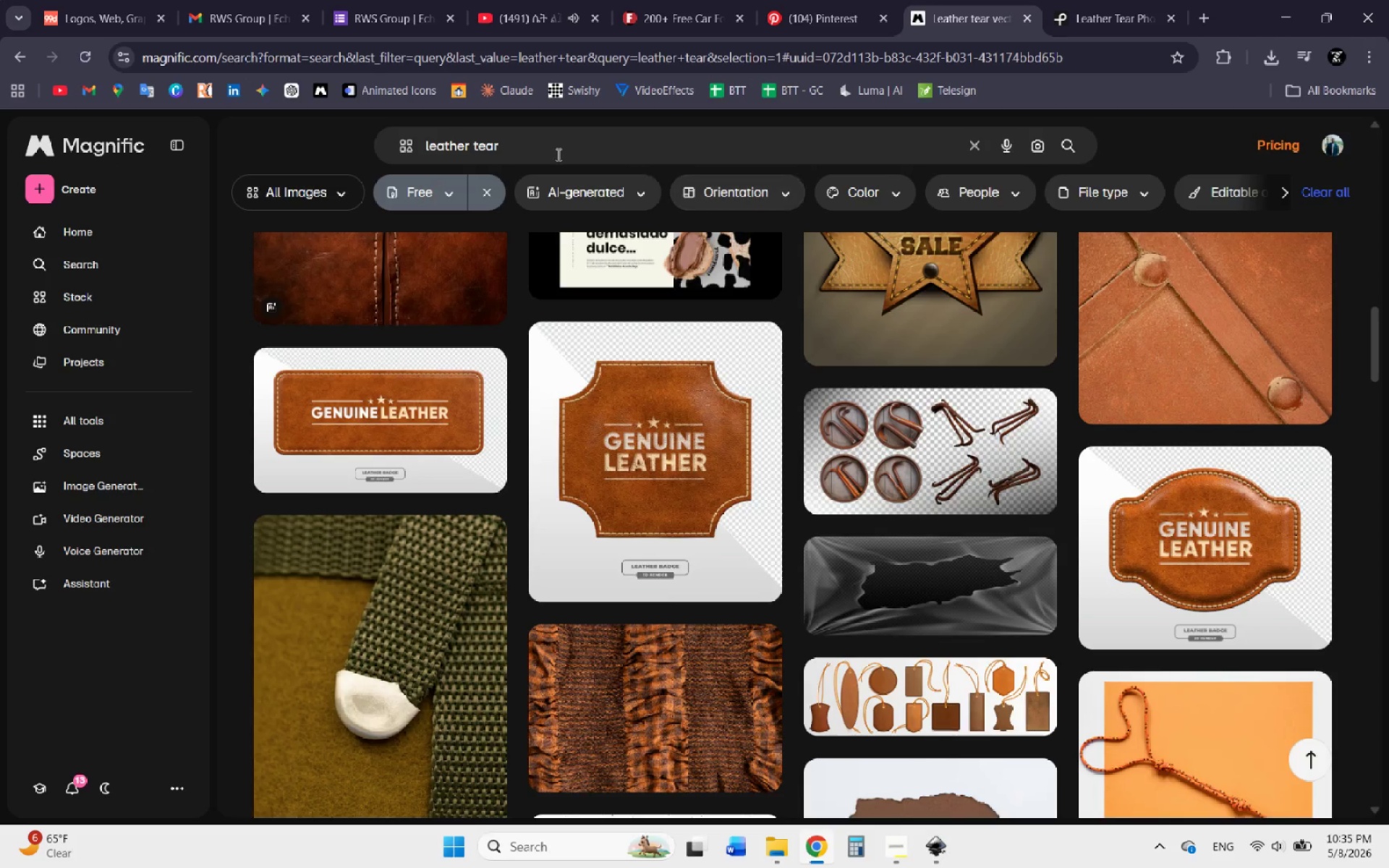 
left_click_drag(start_coordinate=[519, 152], to_coordinate=[182, 113])
 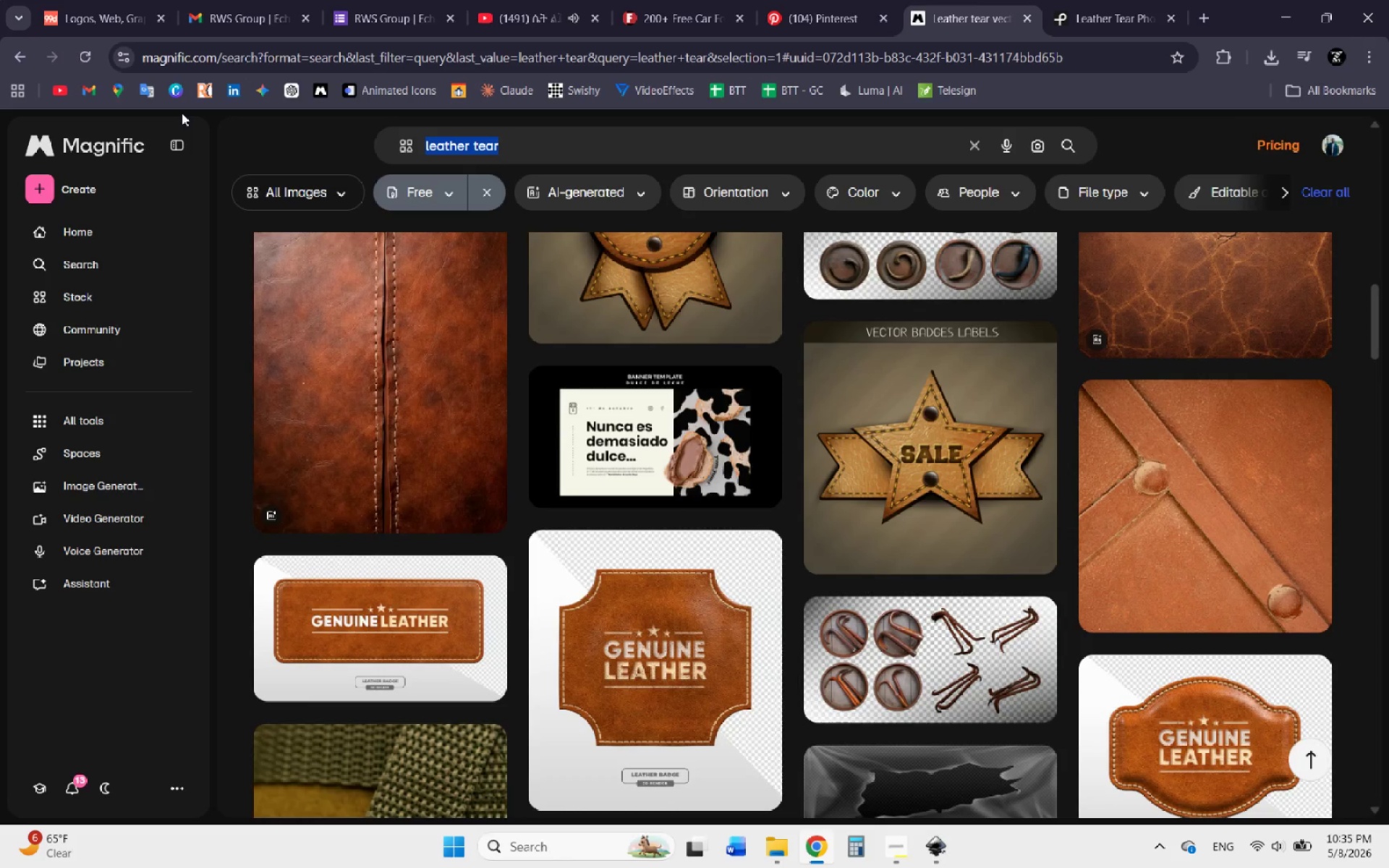 
type(allout)
 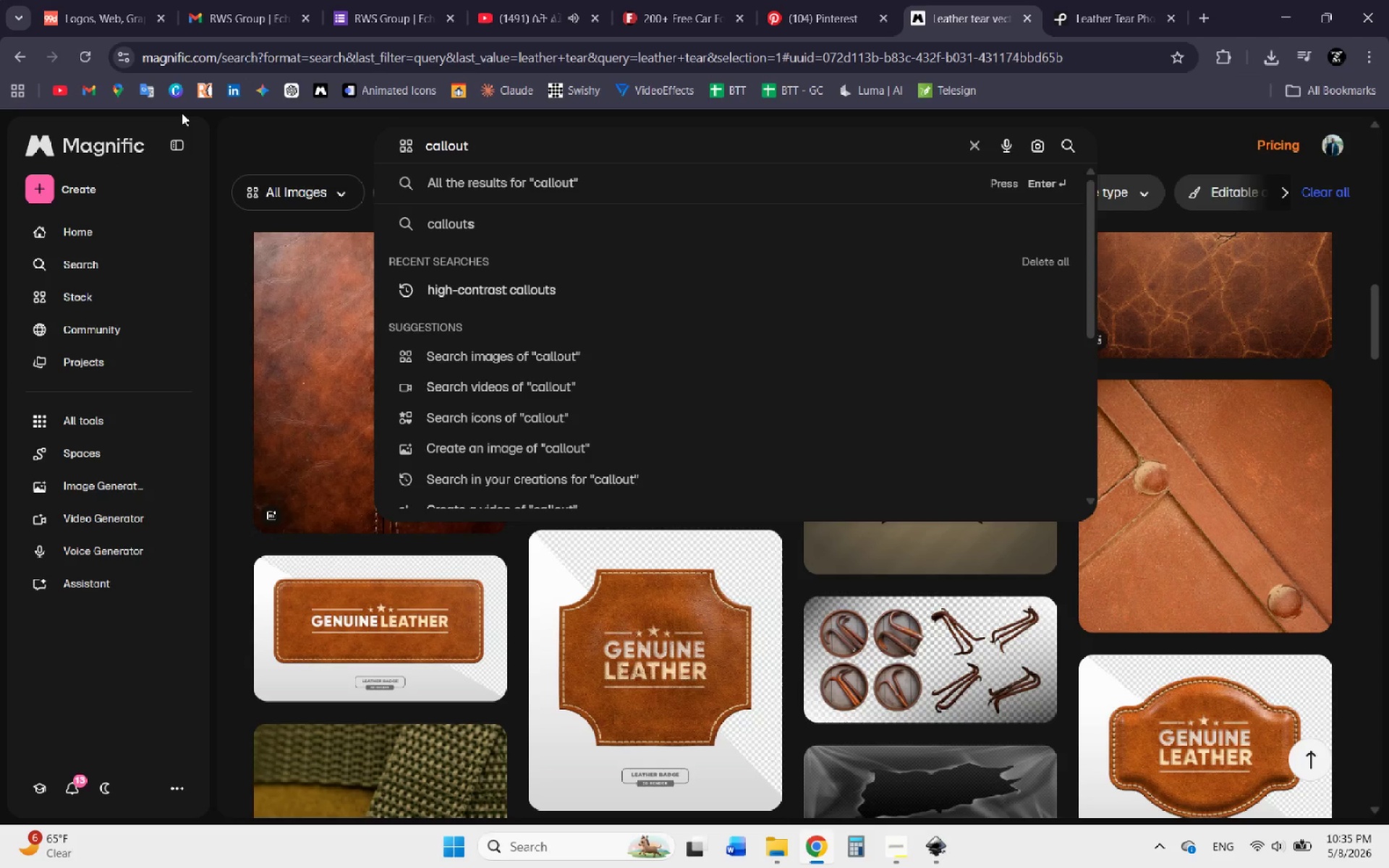 
key(Enter)
 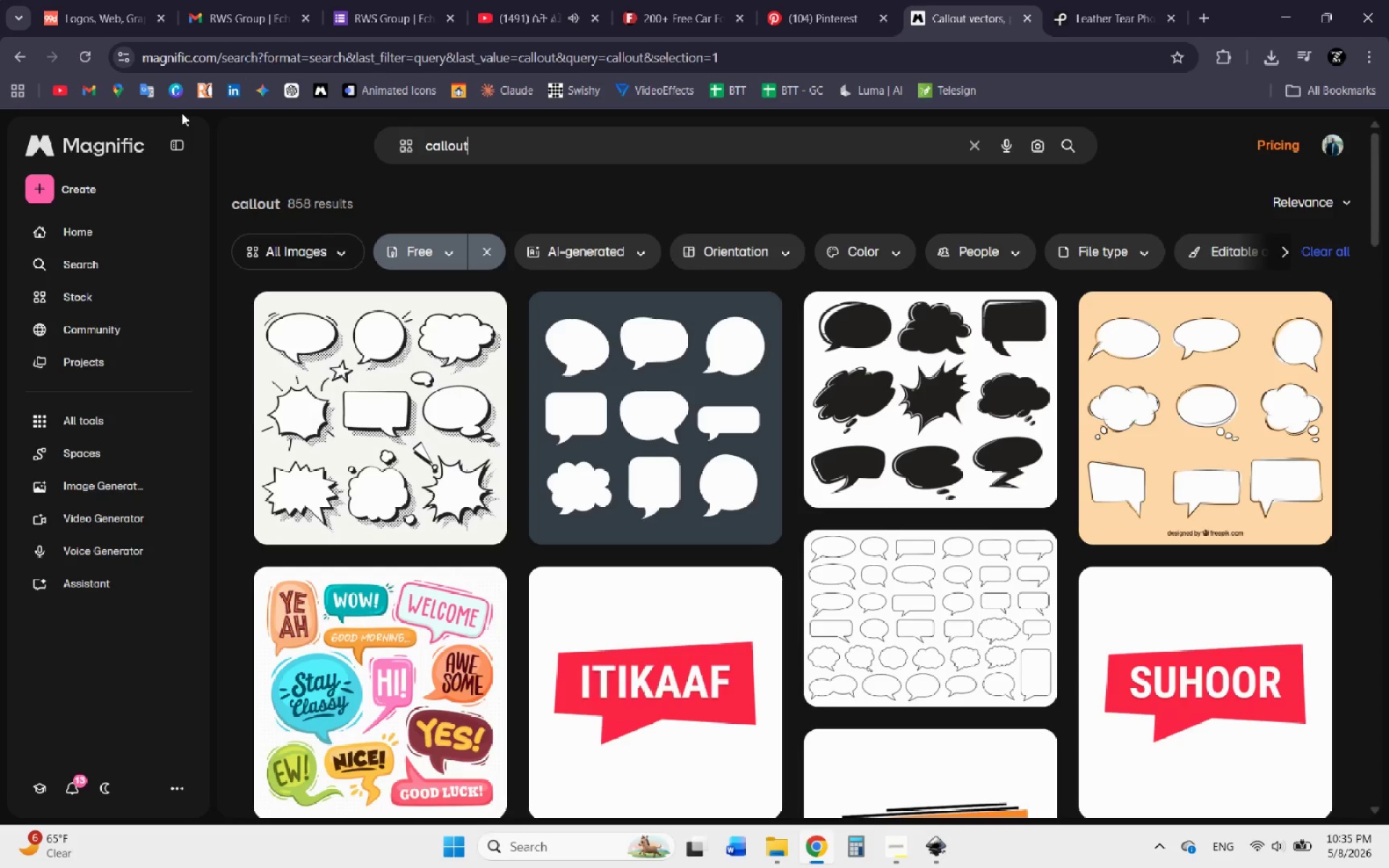 
left_click([327, 441])
 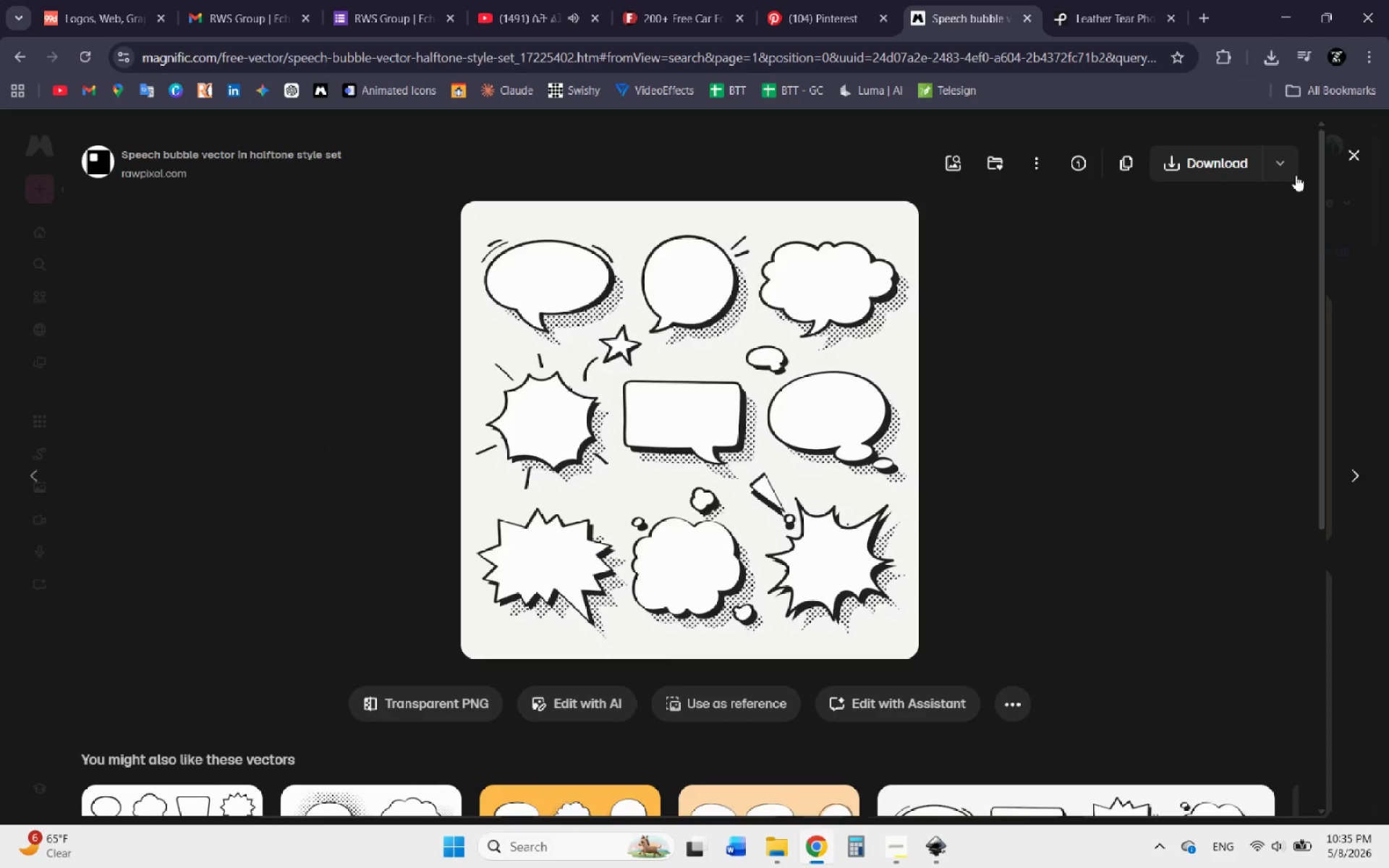 
left_click([1287, 171])
 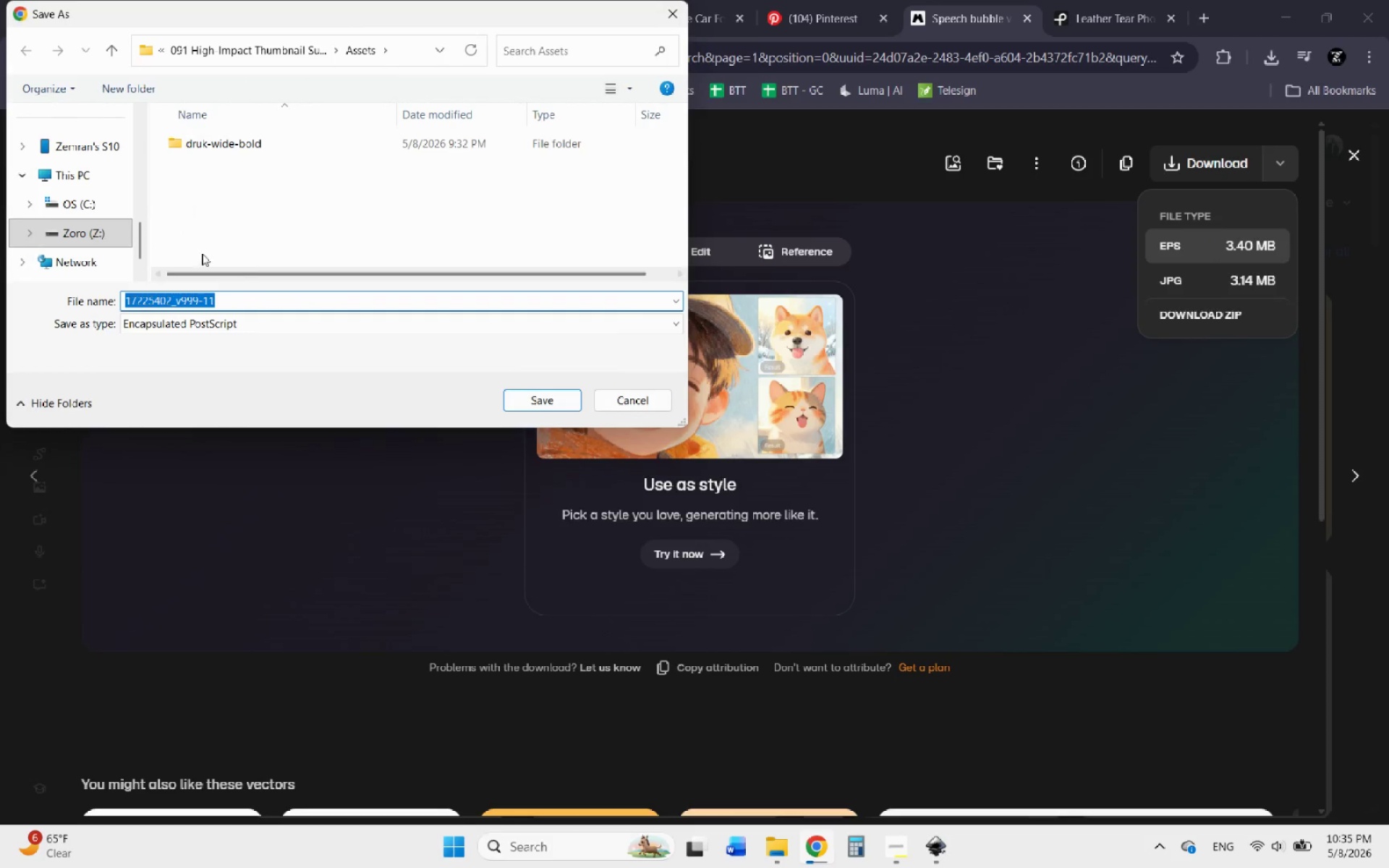 
wait(5.86)
 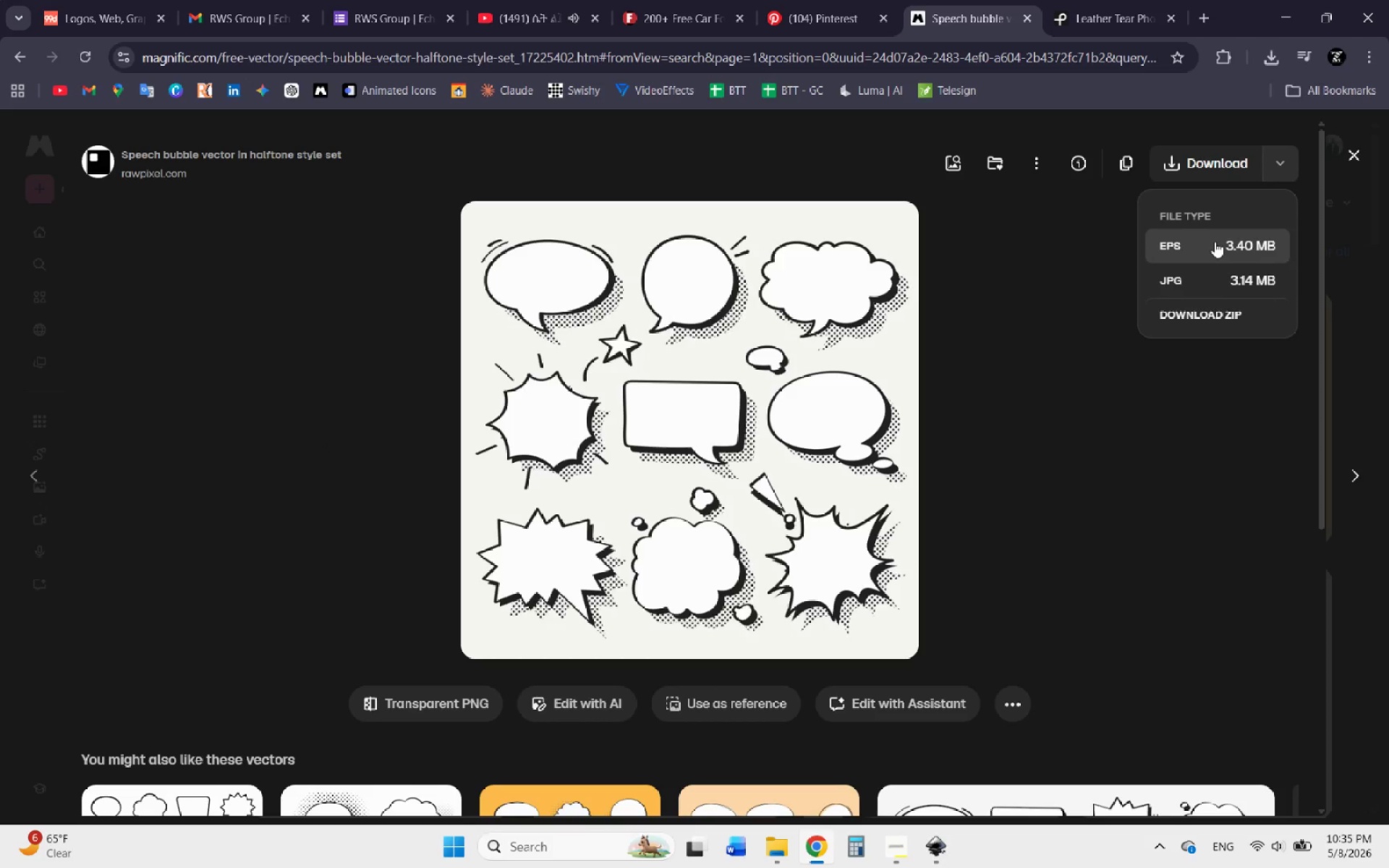 
left_click([530, 399])
 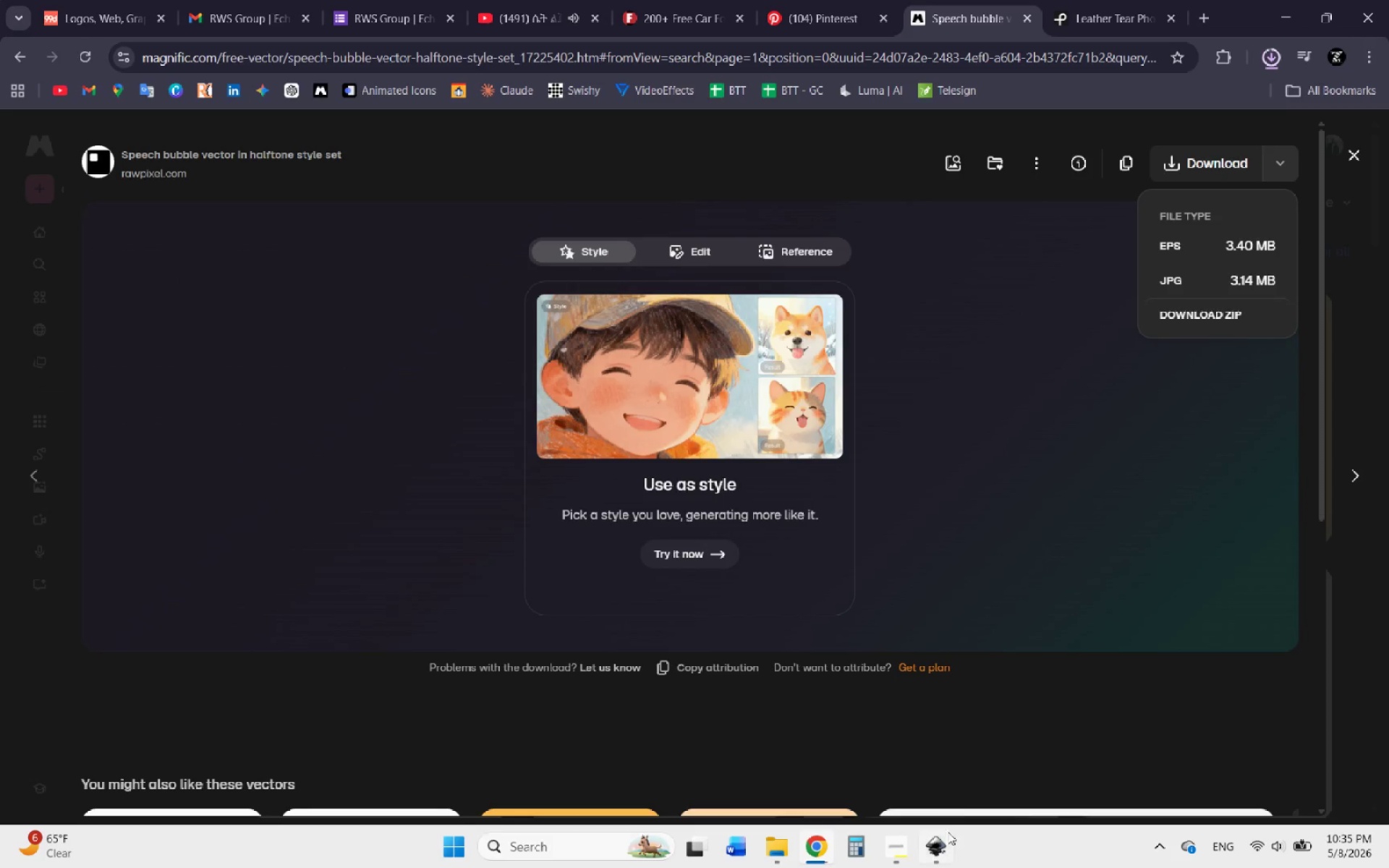 
left_click([942, 835])
 